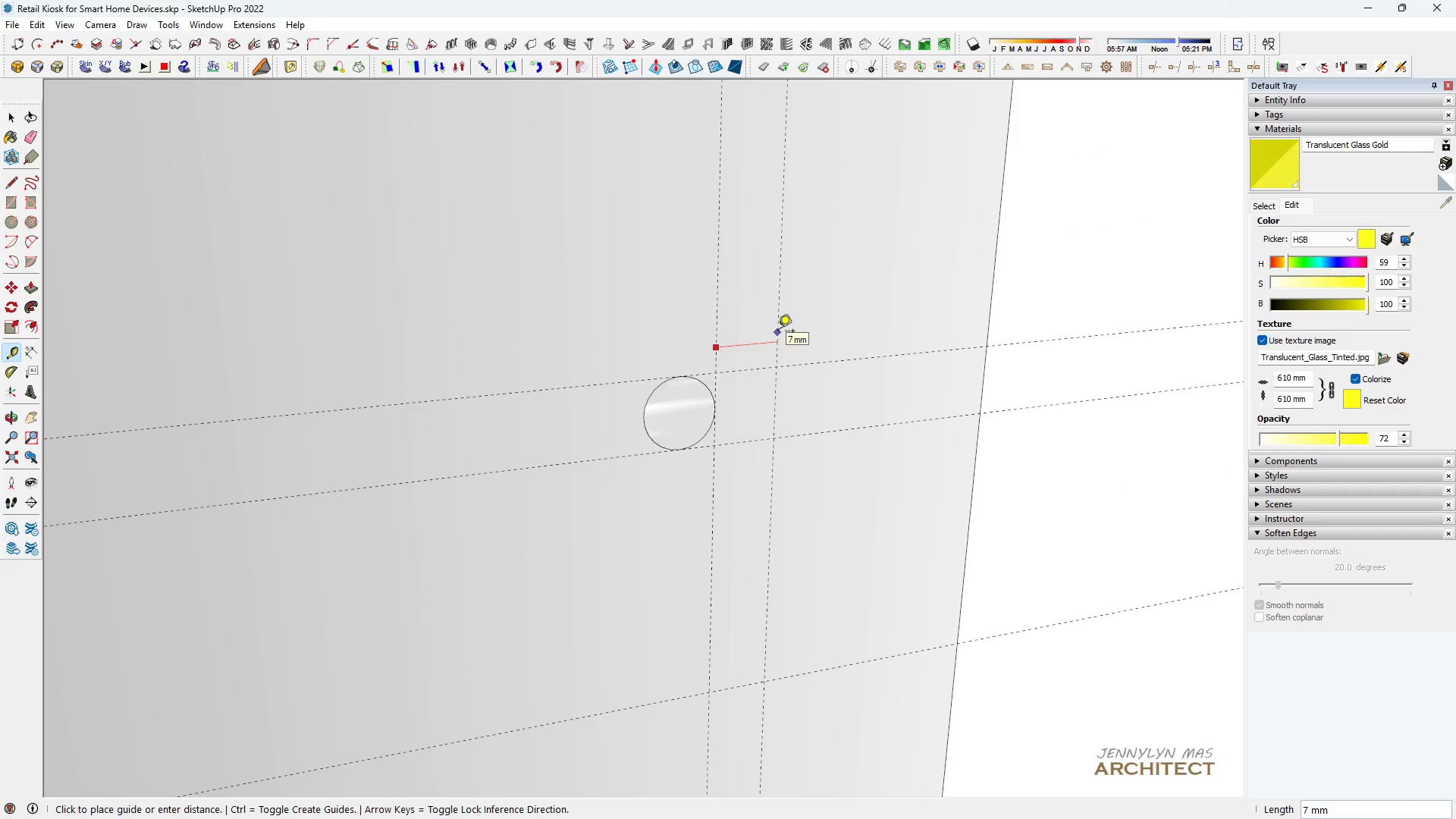 
type(15)
 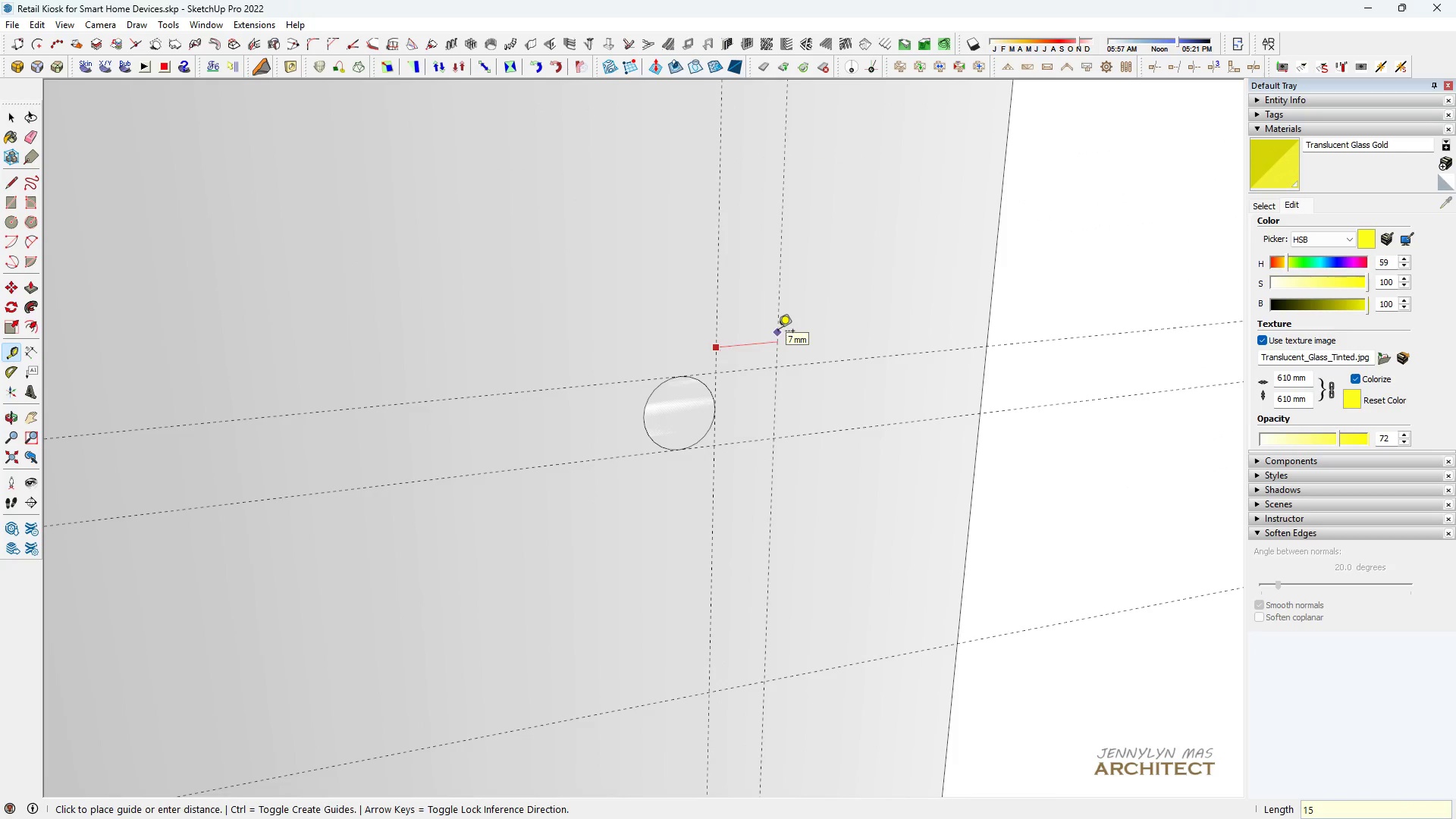 
key(Enter)
 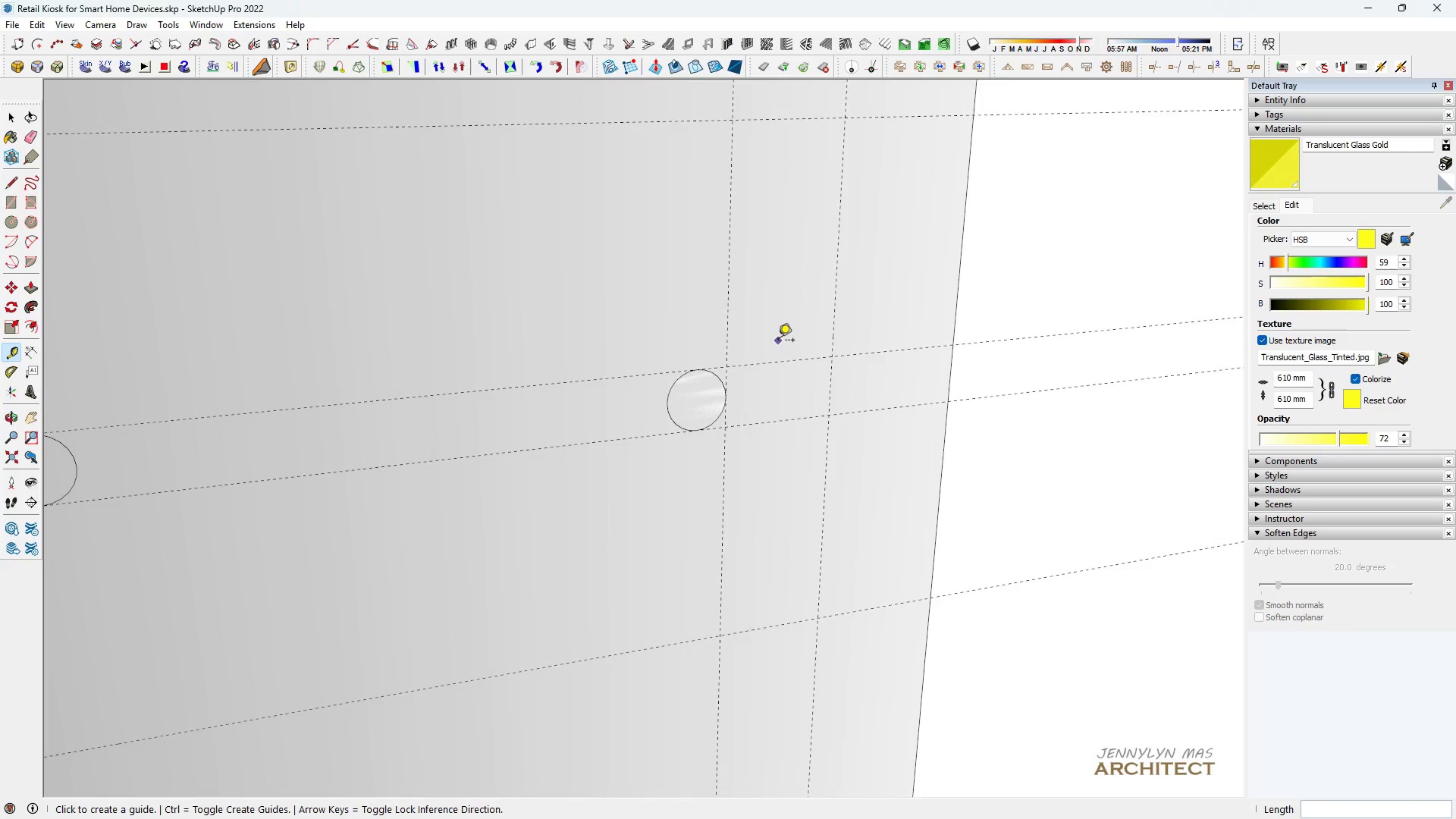 
scroll: coordinate [778, 341], scroll_direction: down, amount: 5.0
 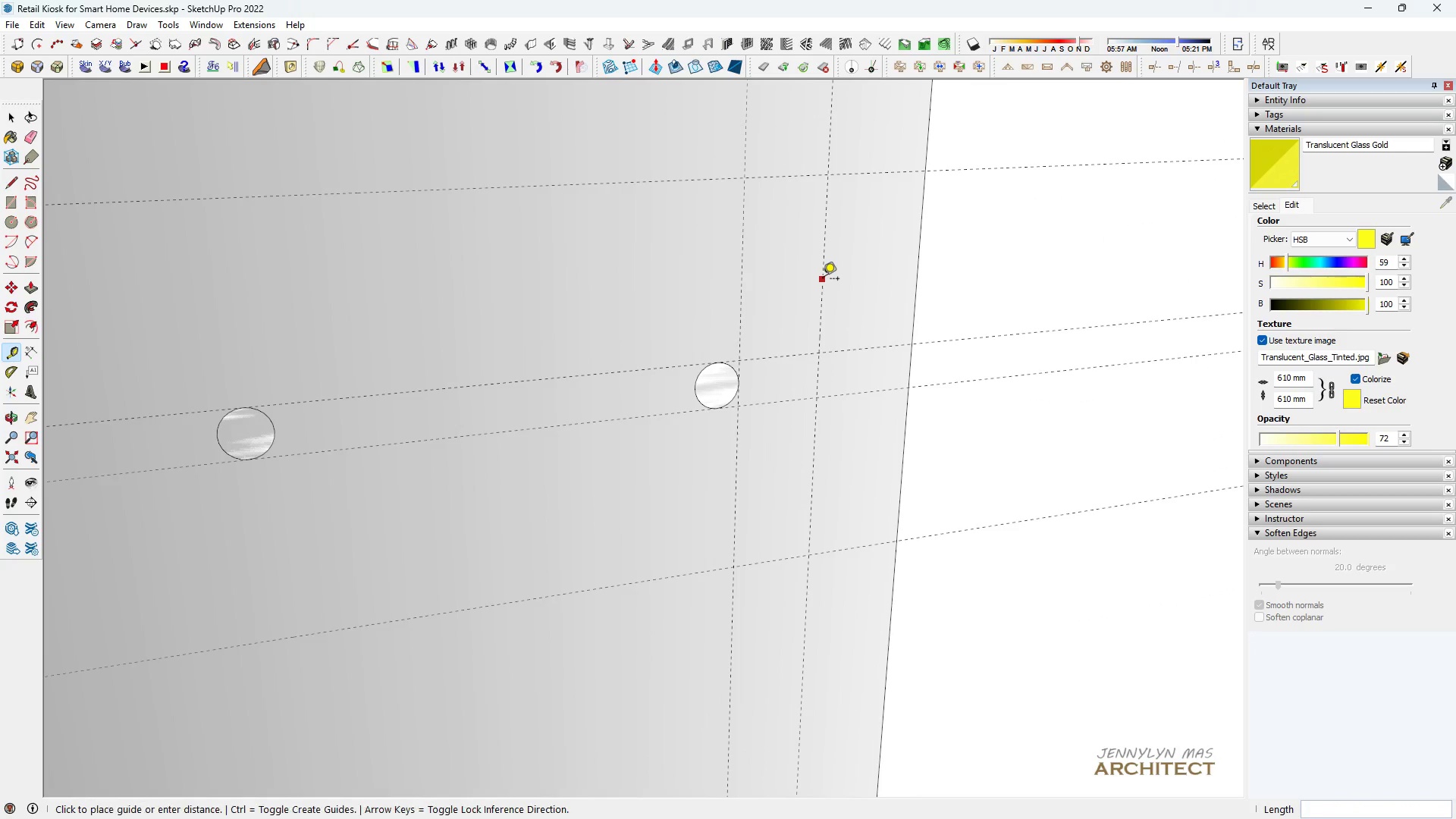 
scroll: coordinate [239, 424], scroll_direction: up, amount: 7.0
 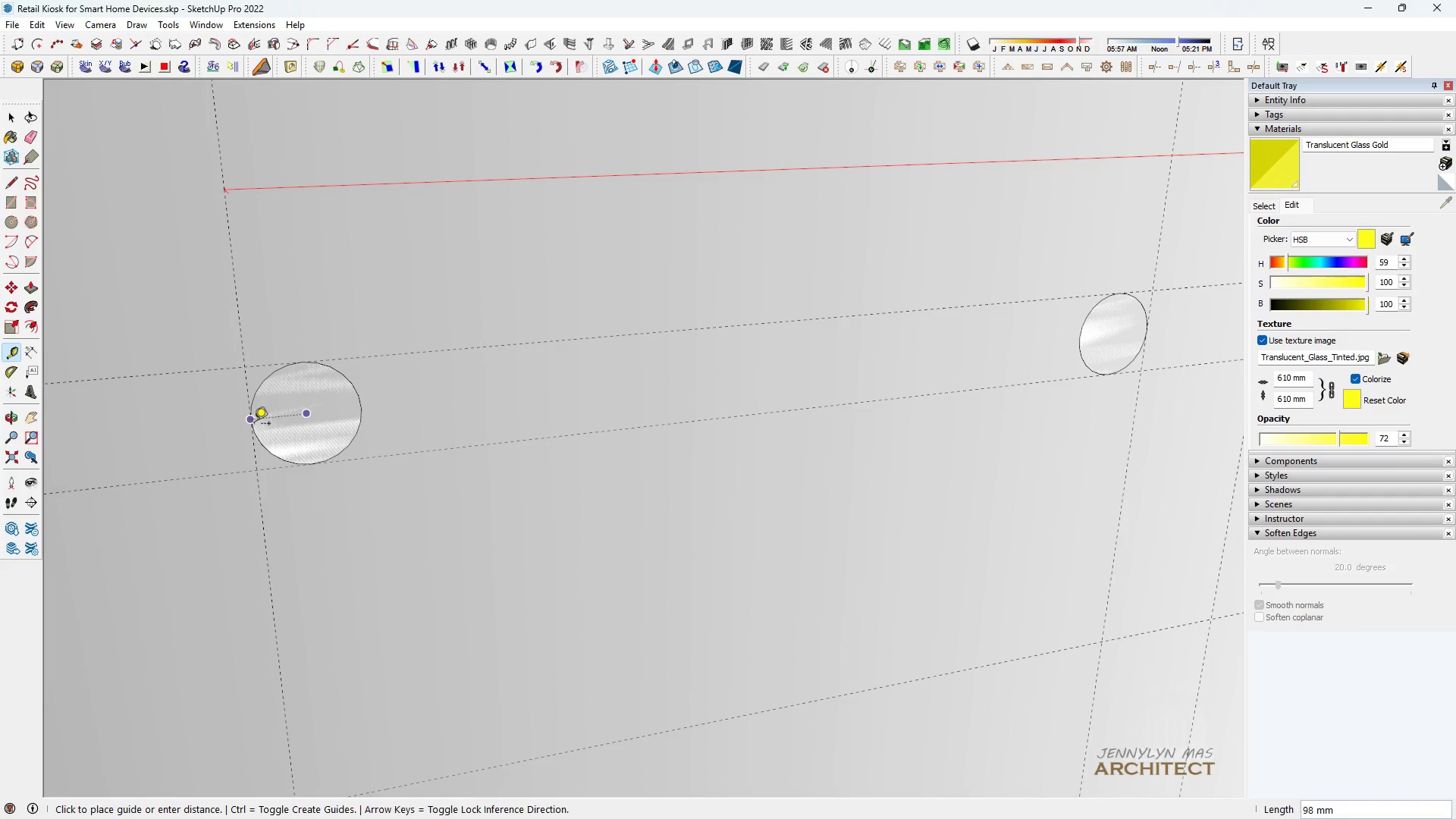 
left_click([254, 425])
 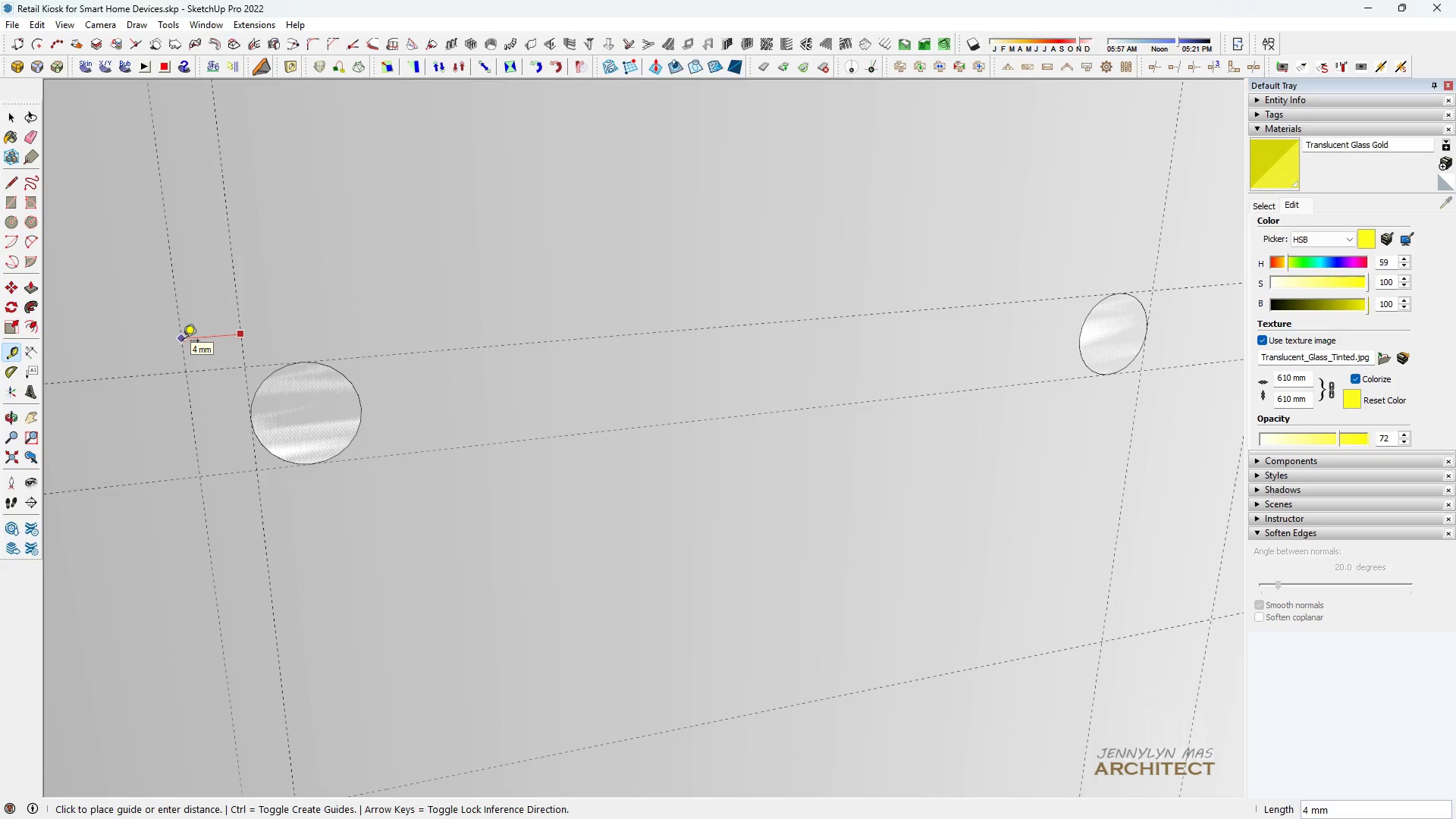 
type(15)
 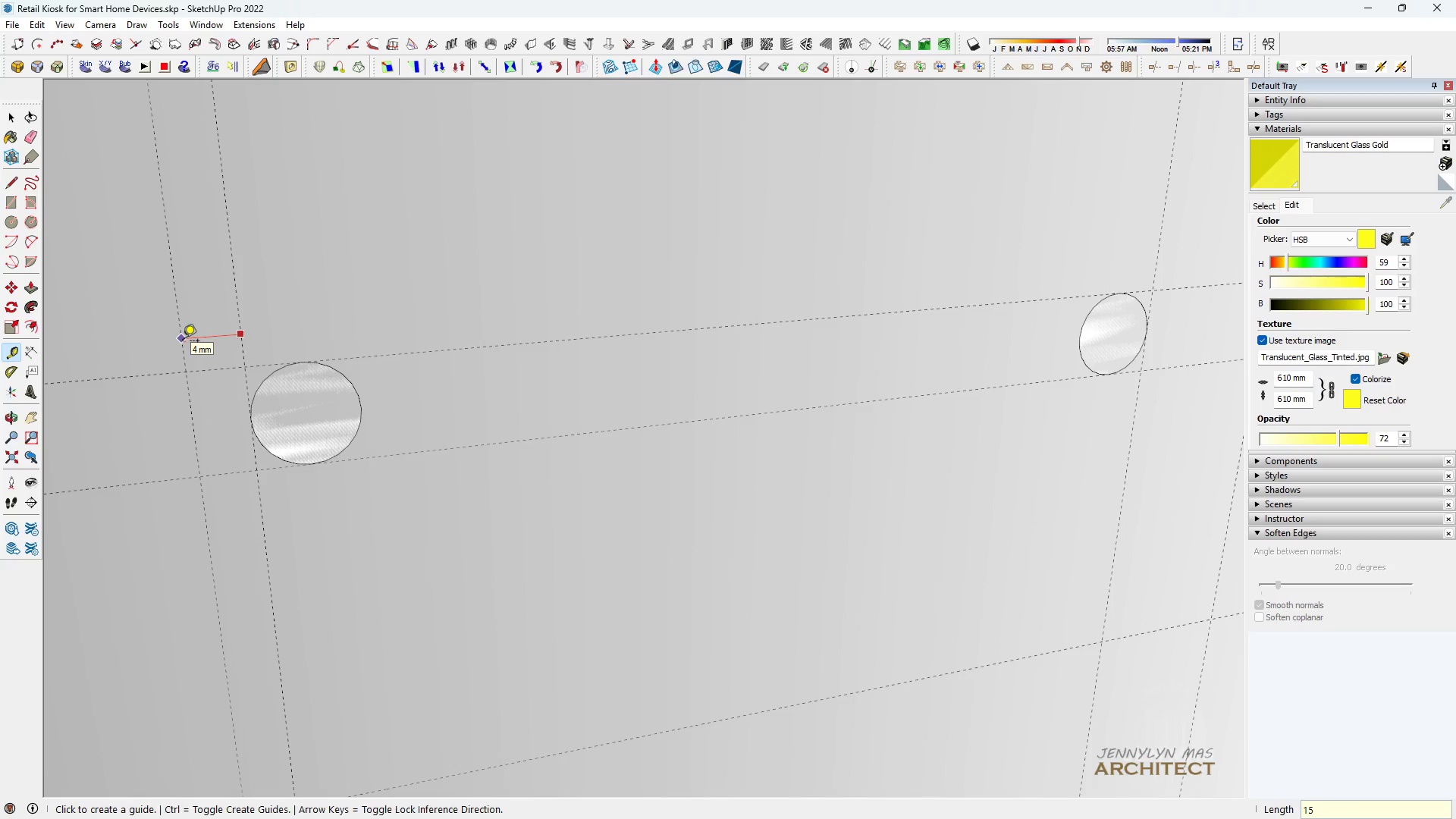 
key(Enter)
 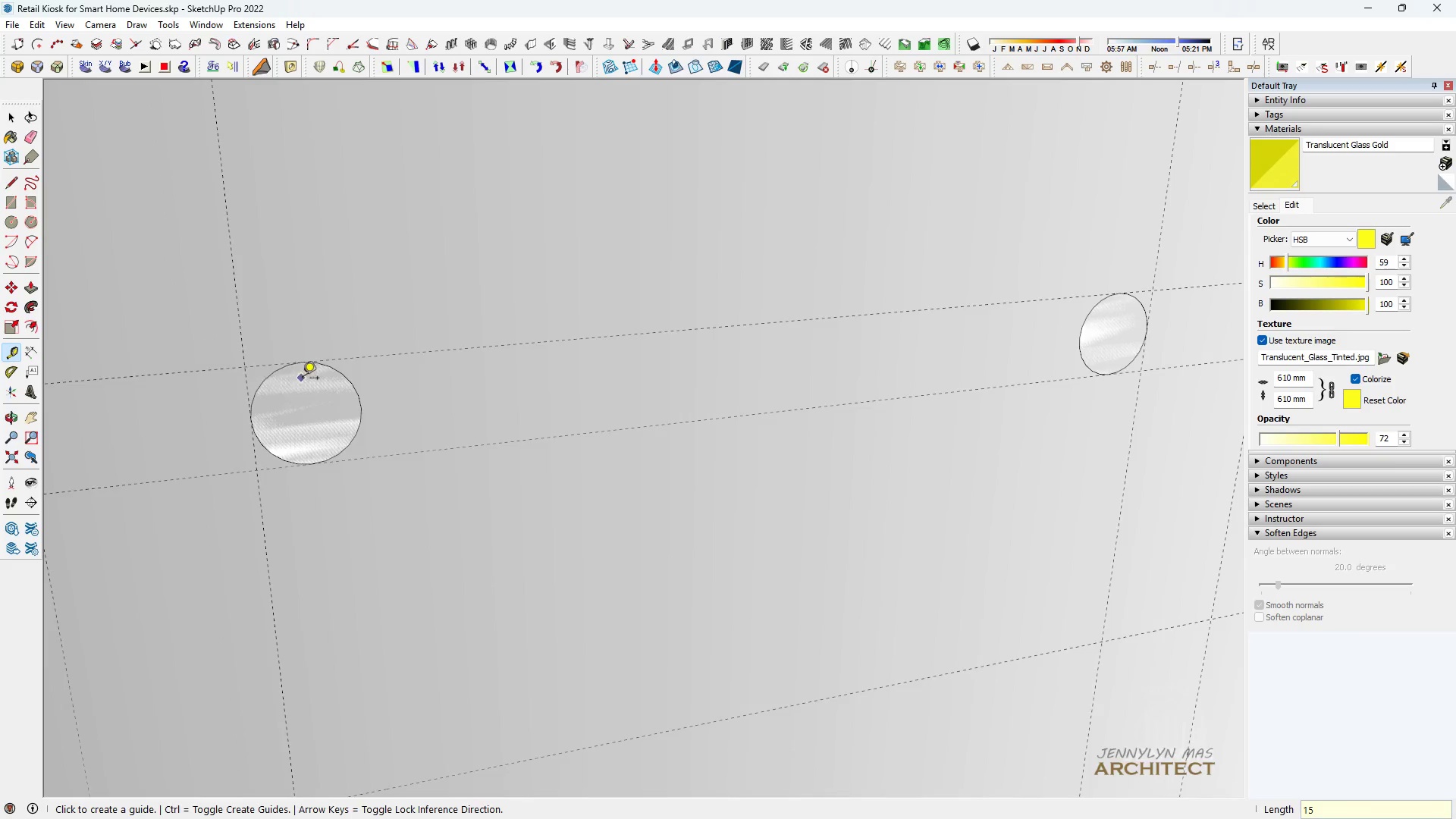 
scroll: coordinate [472, 419], scroll_direction: down, amount: 14.0
 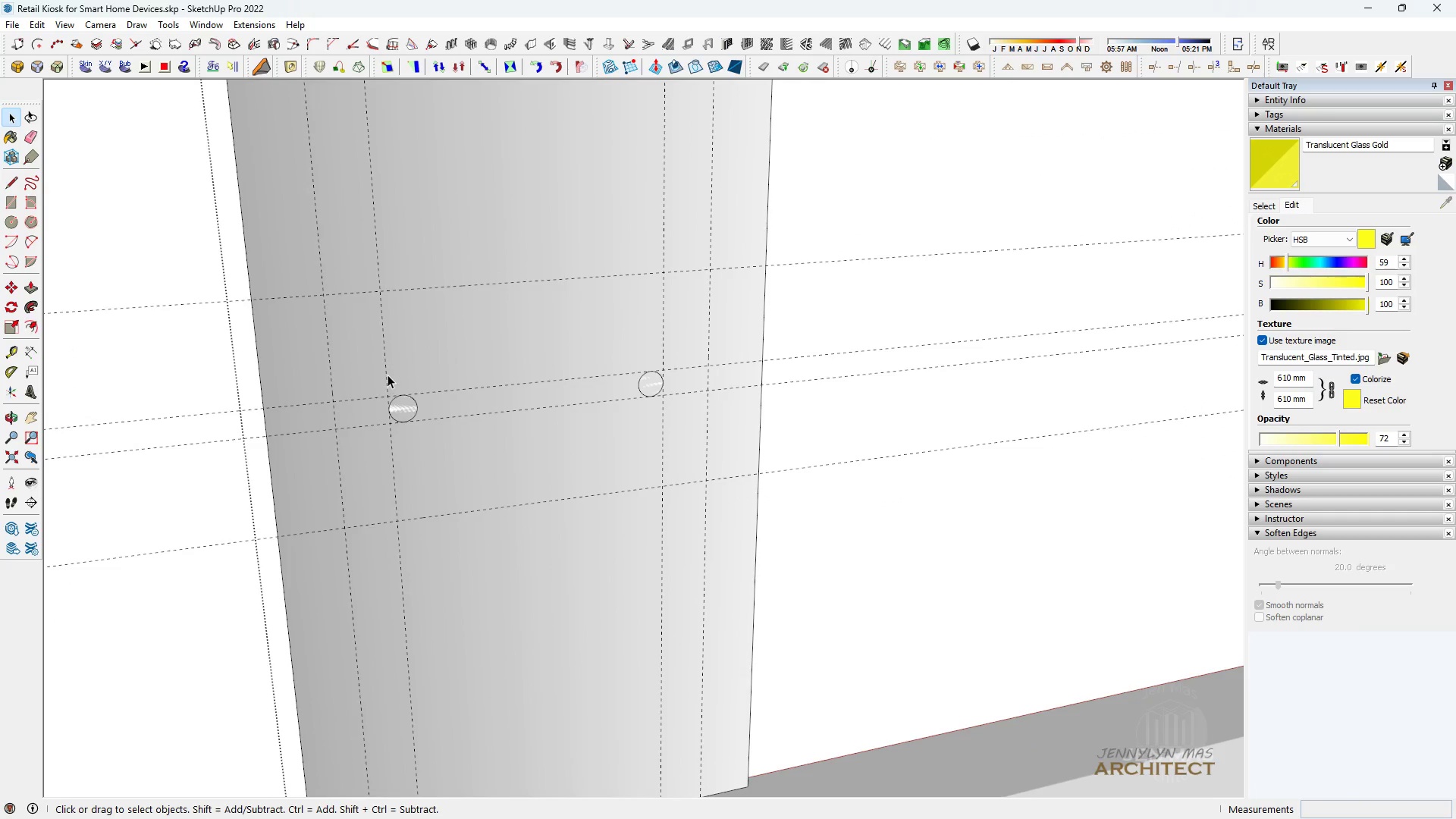 
key(Space)
 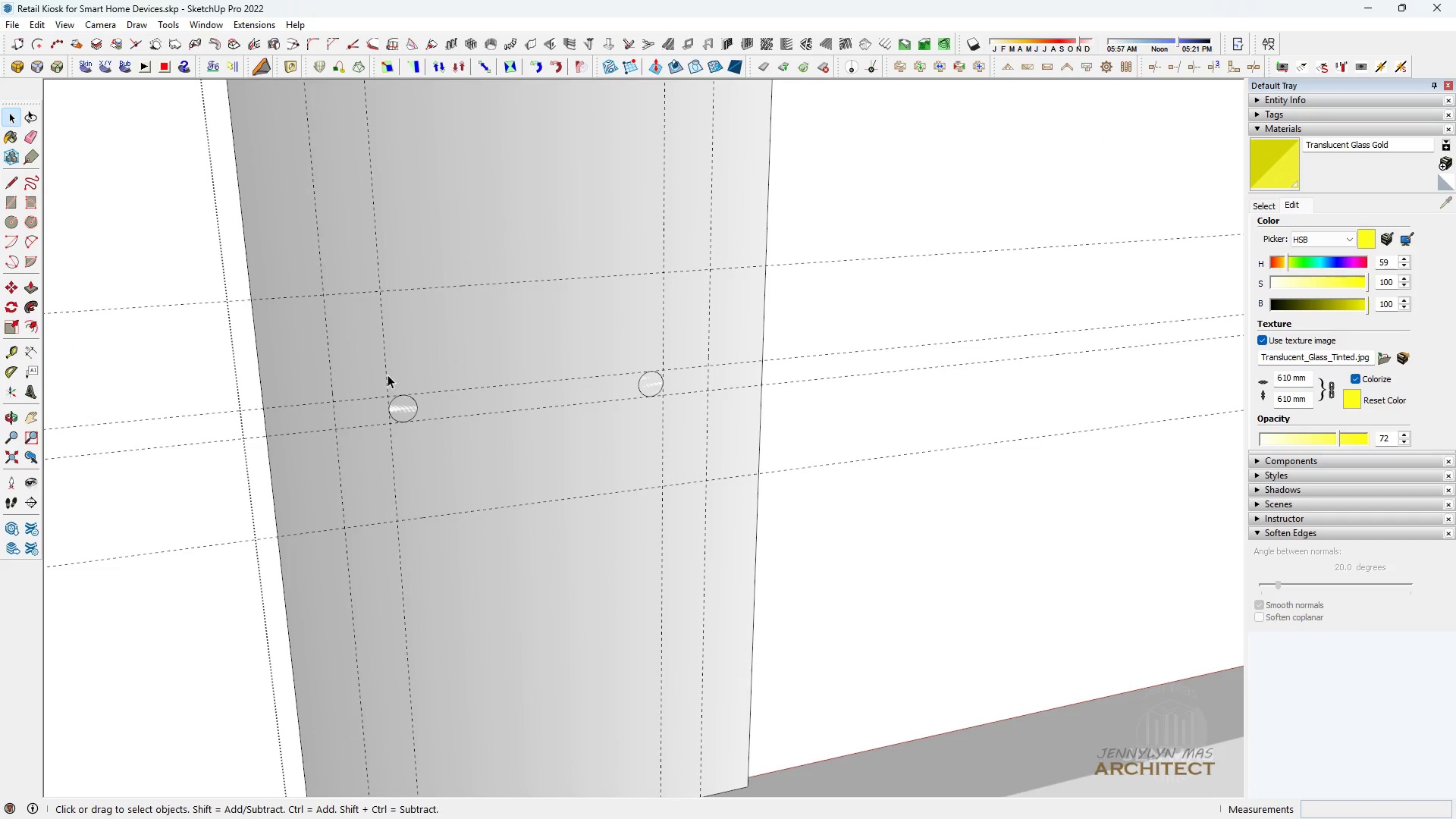 
scroll: coordinate [376, 355], scroll_direction: up, amount: 3.0
 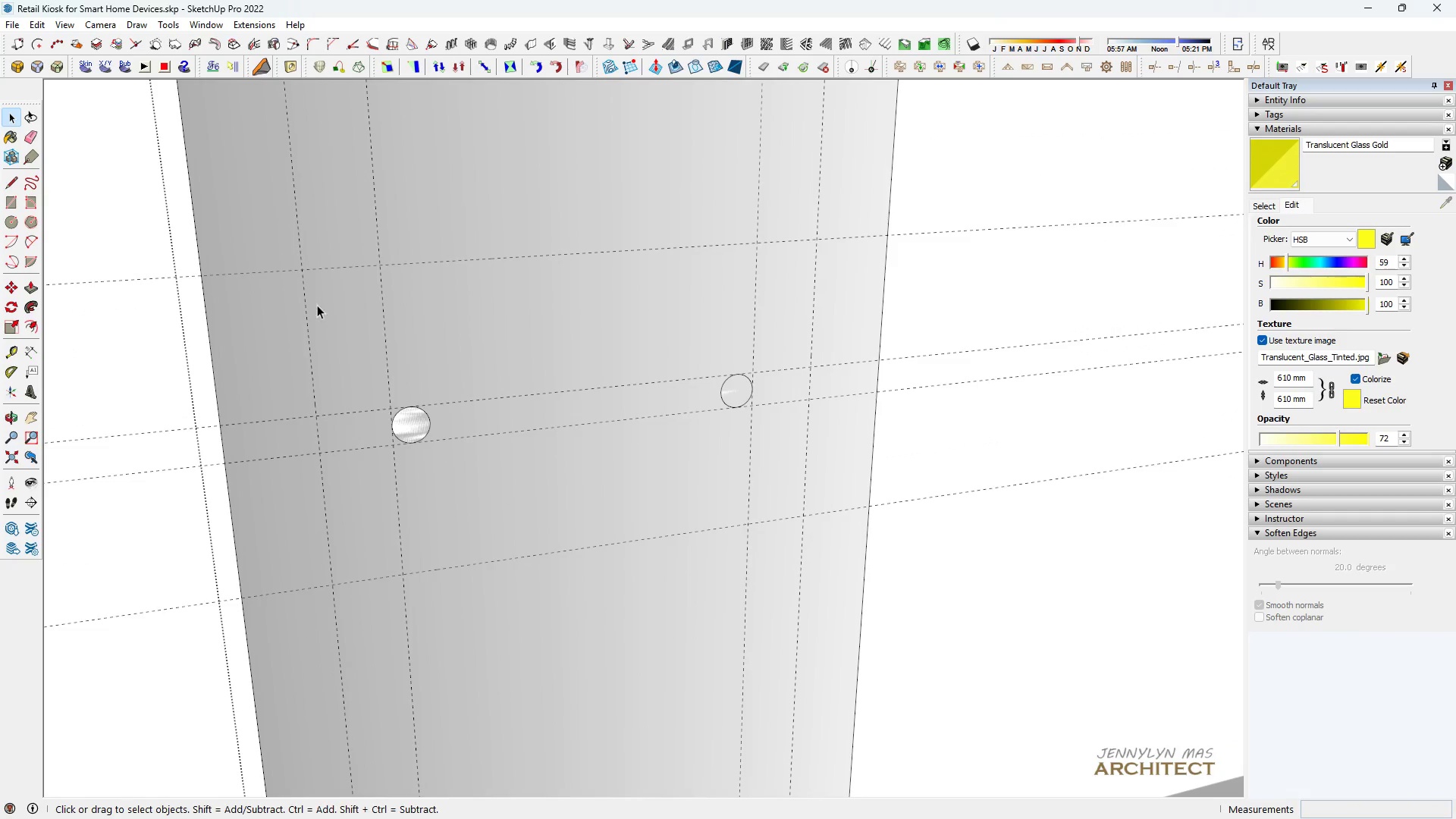 
key(R)
 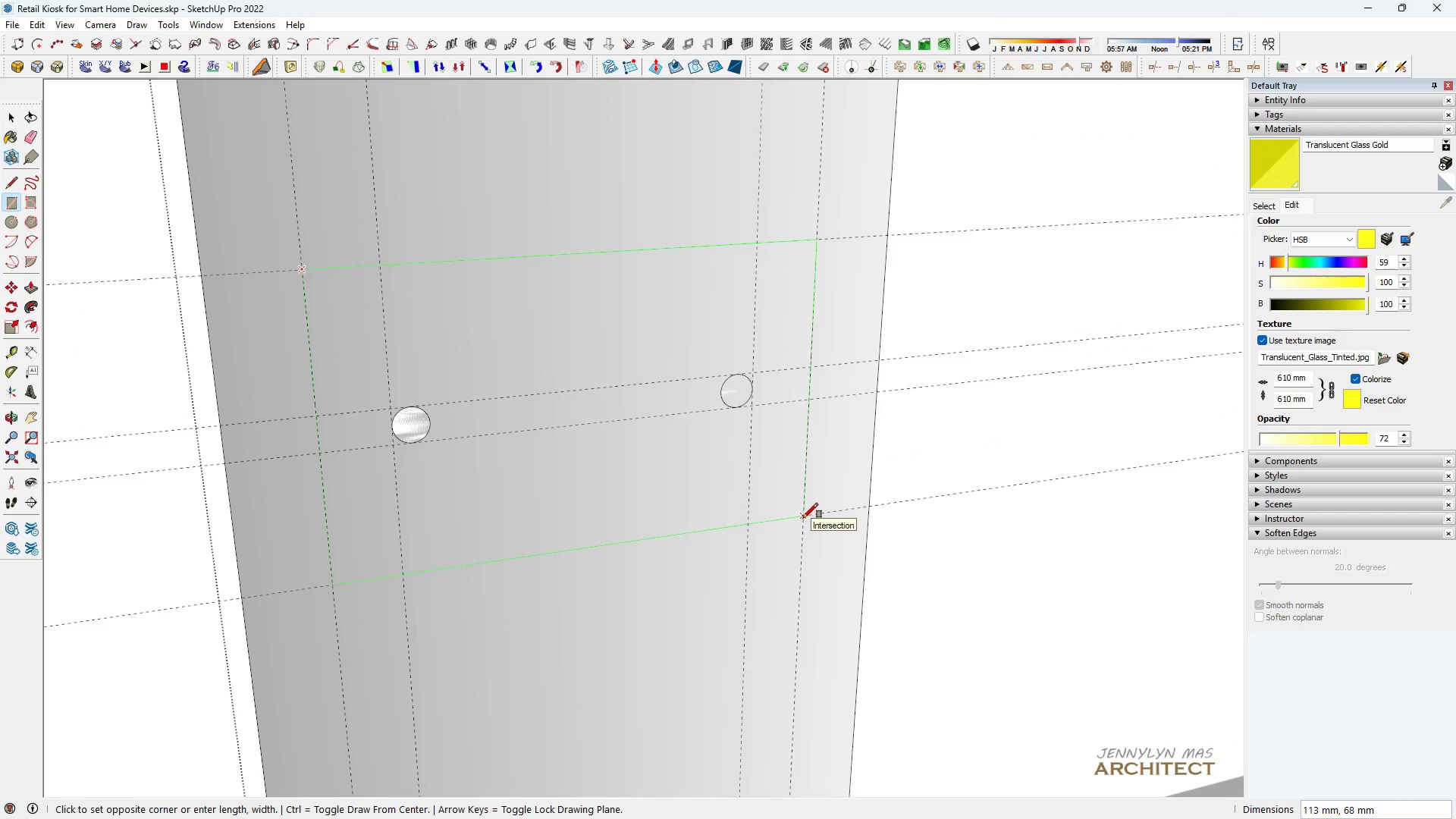 
scroll: coordinate [219, 438], scroll_direction: down, amount: 3.0
 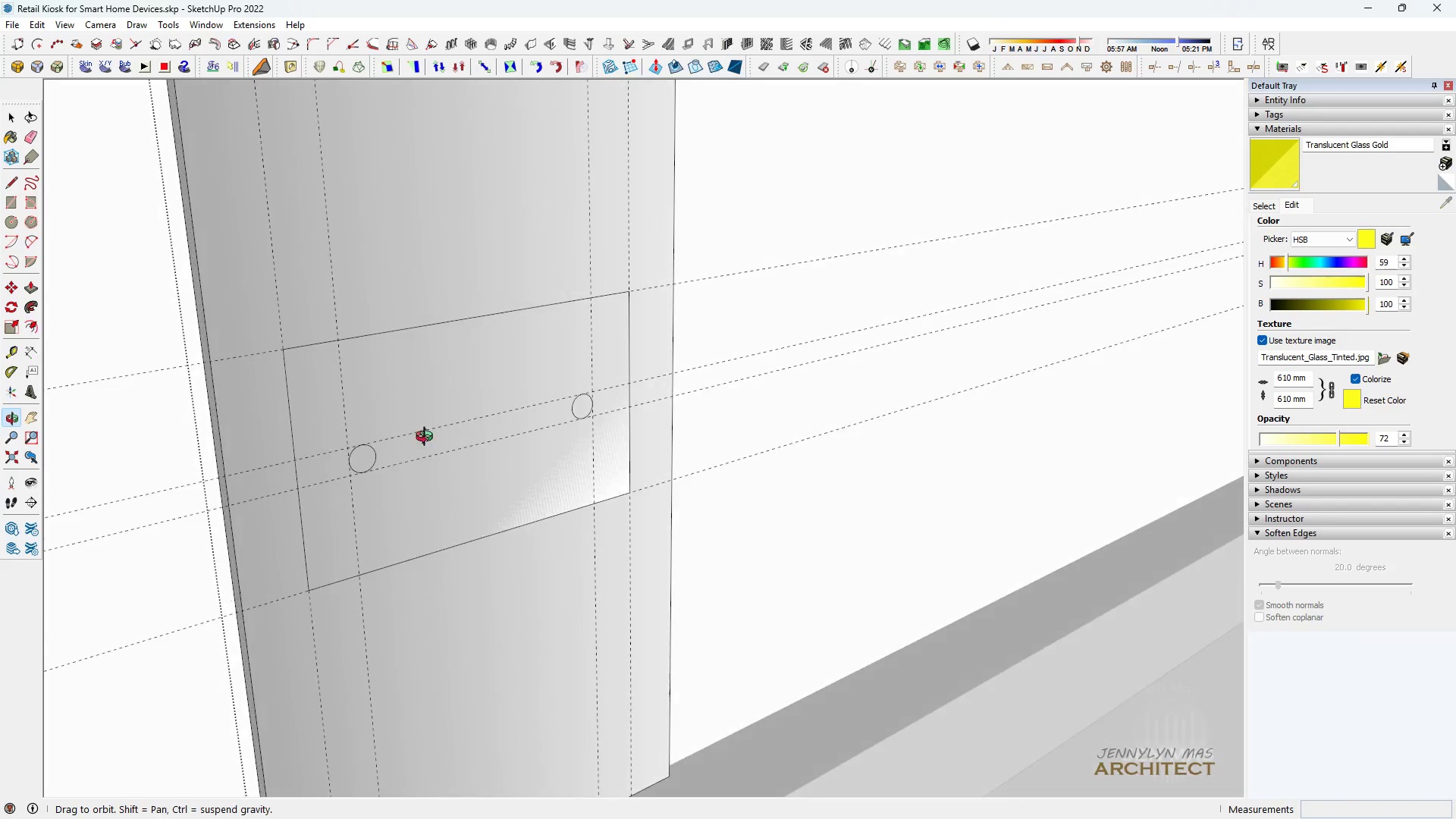 
key(Space)
 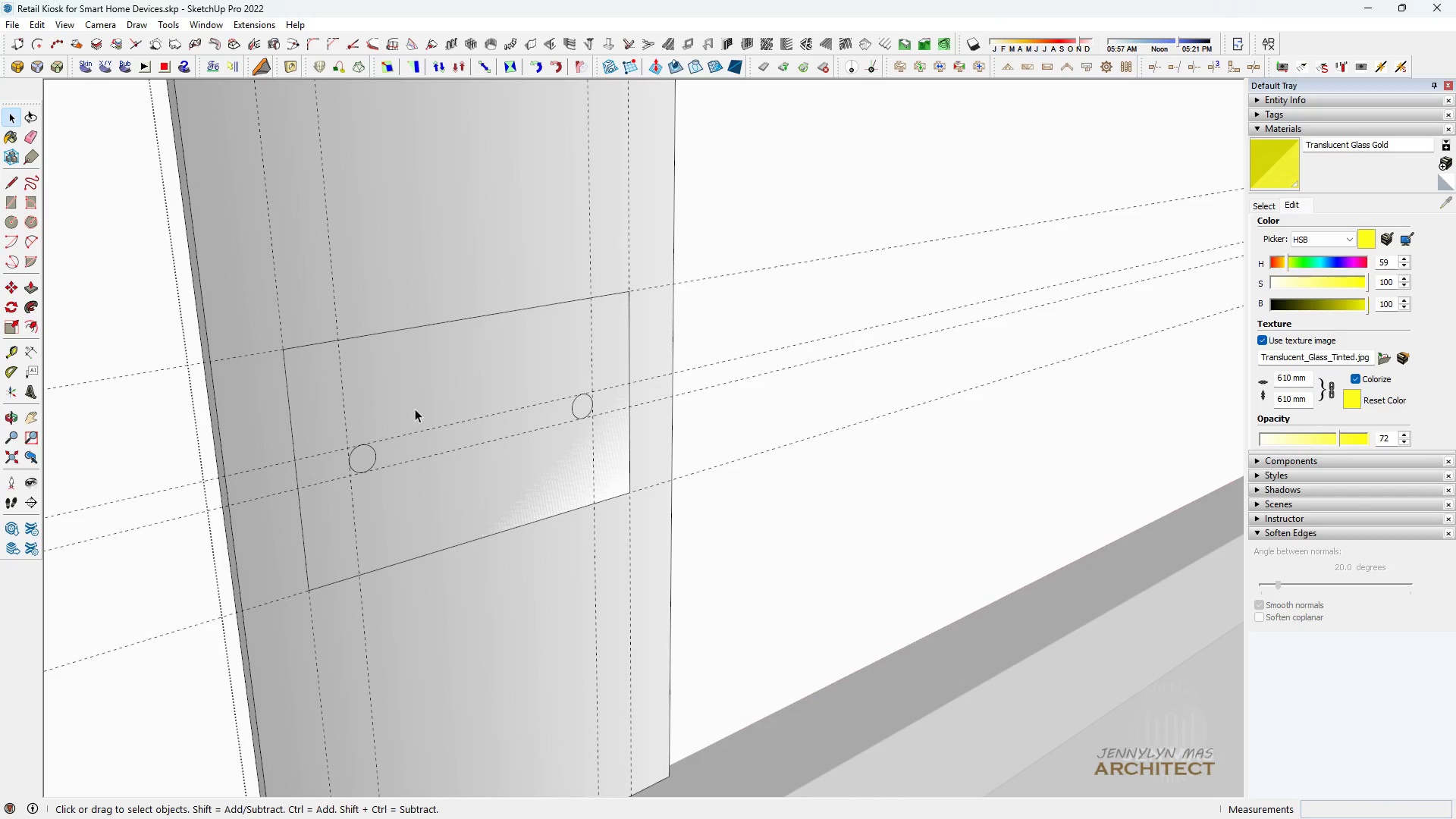 
left_click([415, 409])
 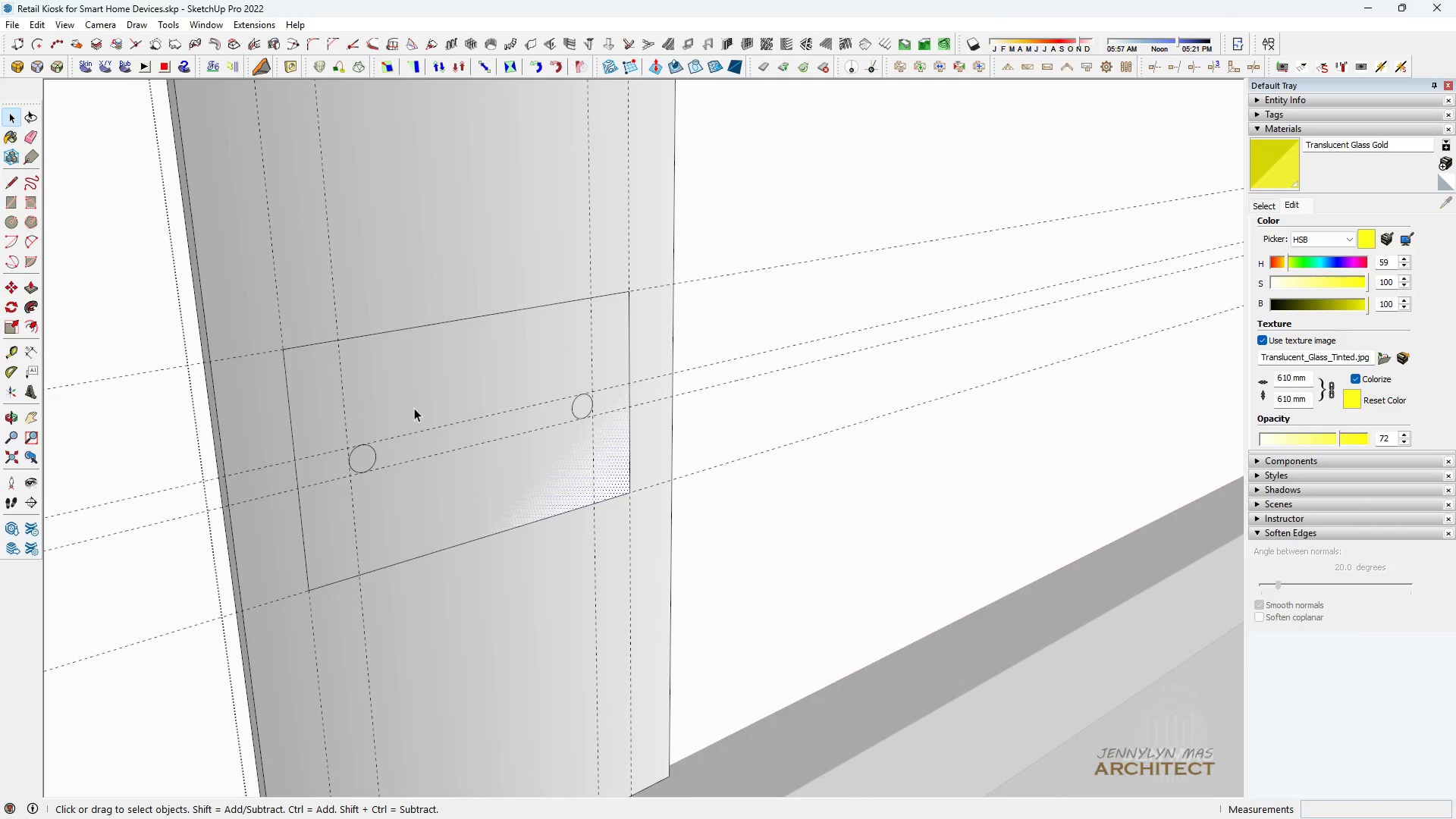 
scroll: coordinate [412, 406], scroll_direction: up, amount: 3.0
 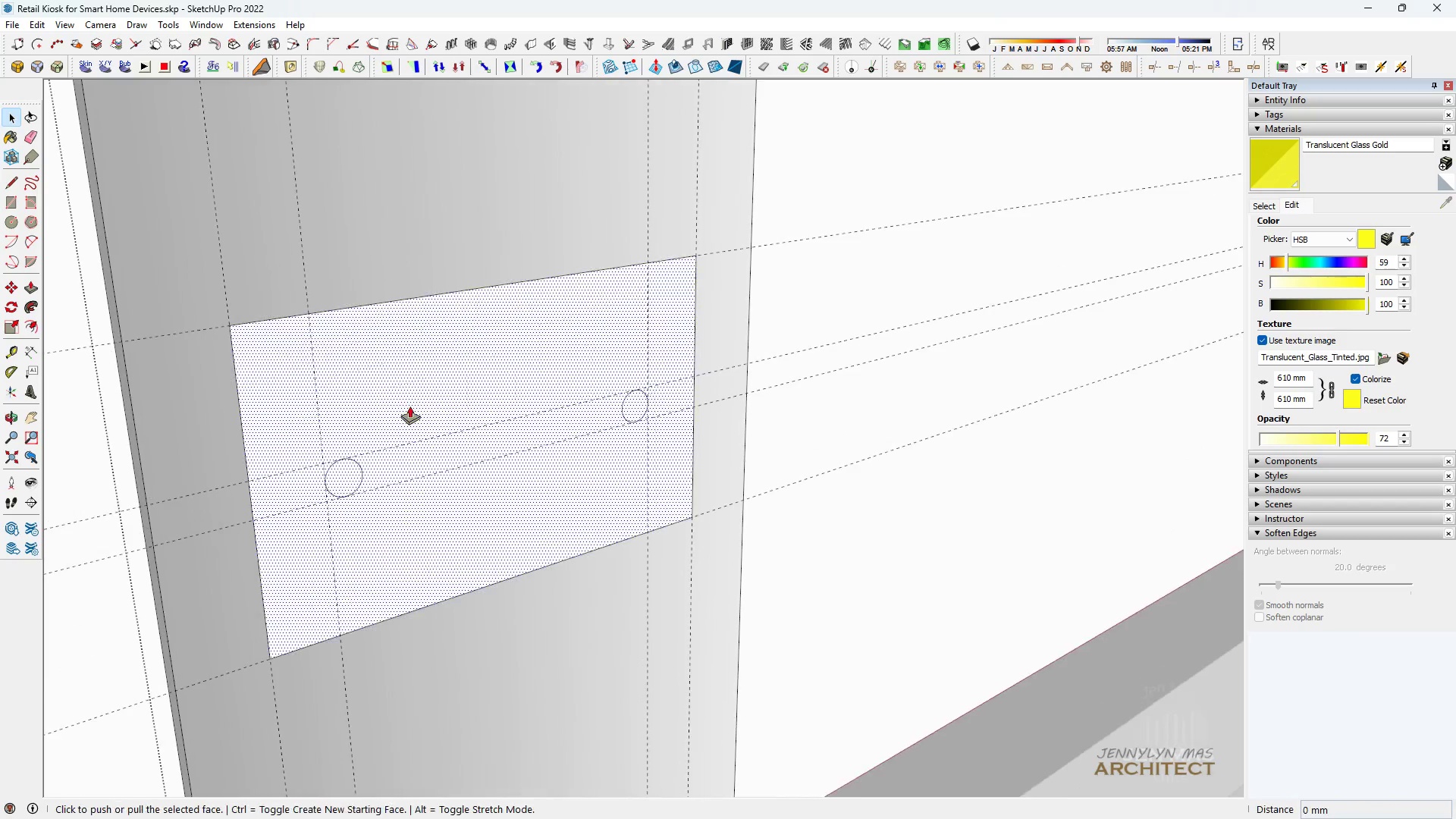 
key(P)
 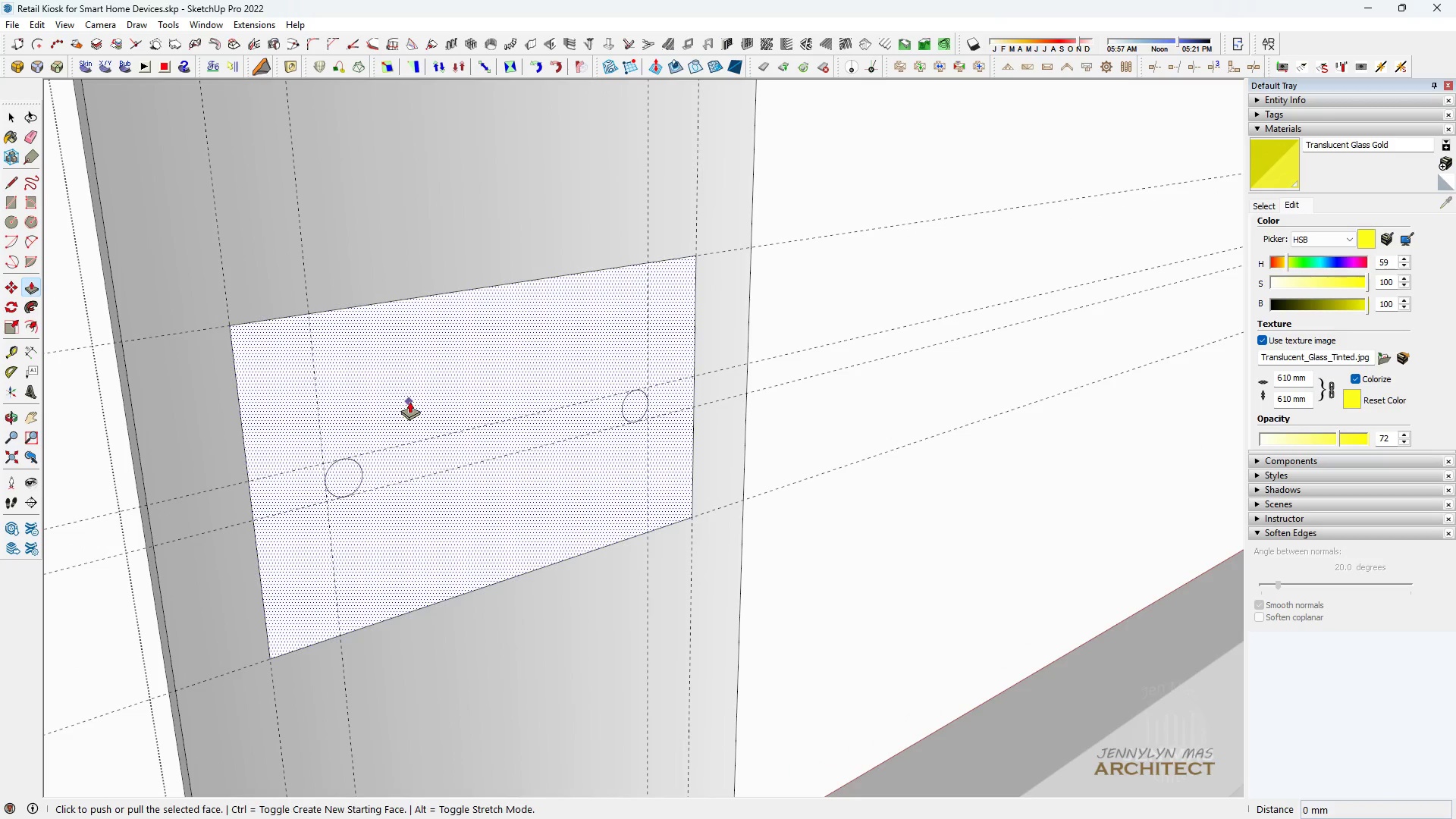 
left_click([410, 401])
 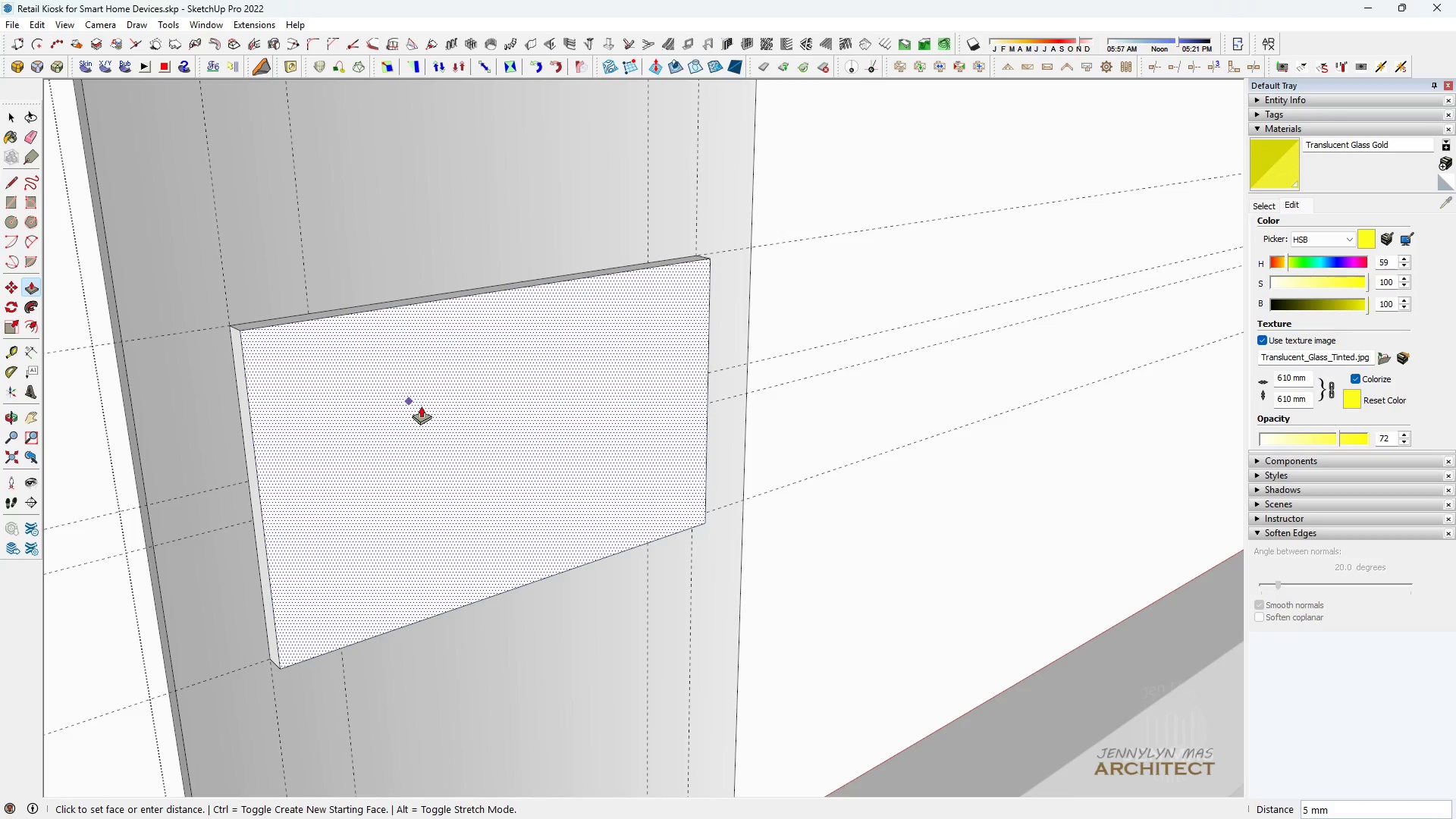 
key(5)
 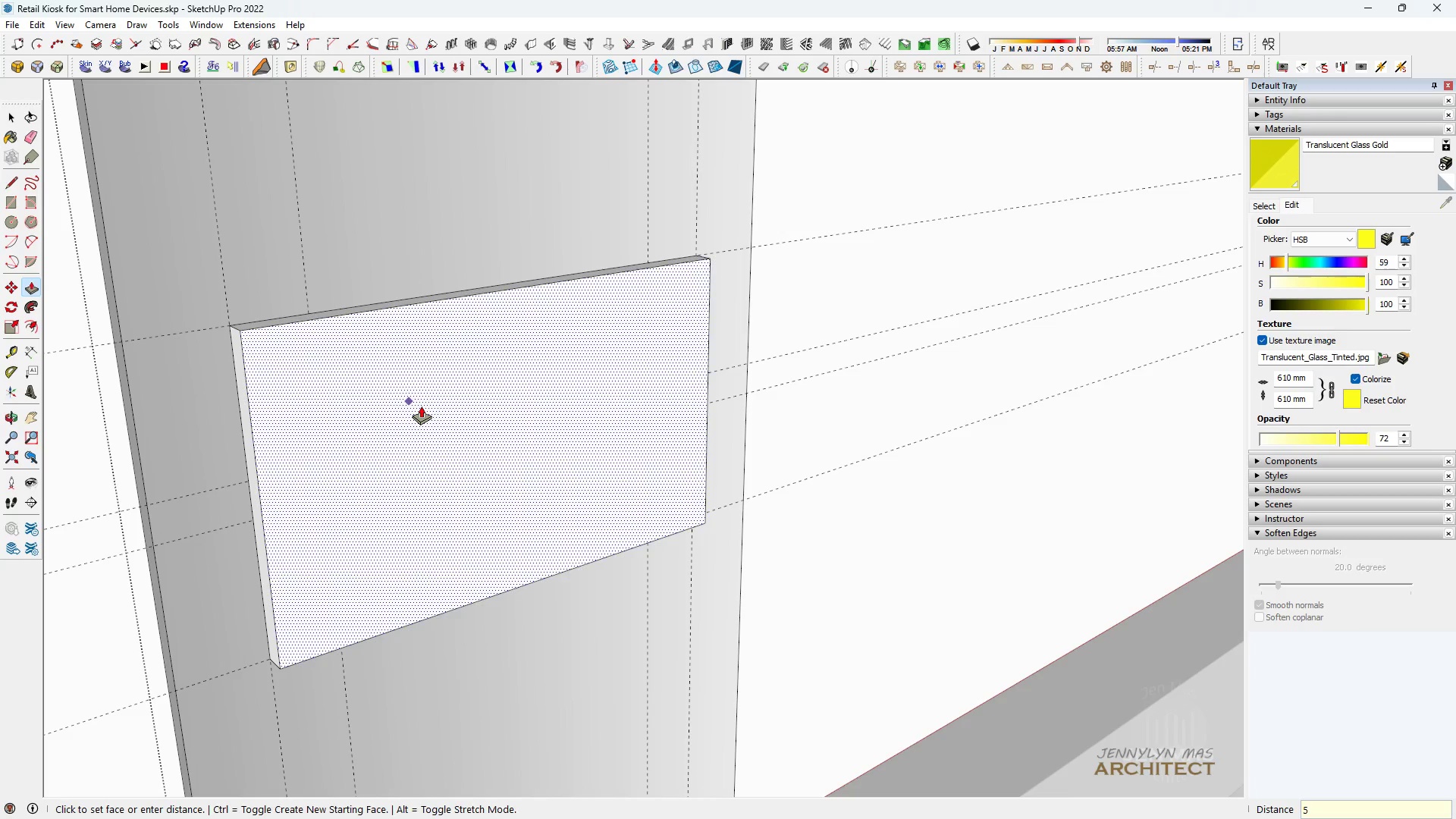 
key(Enter)
 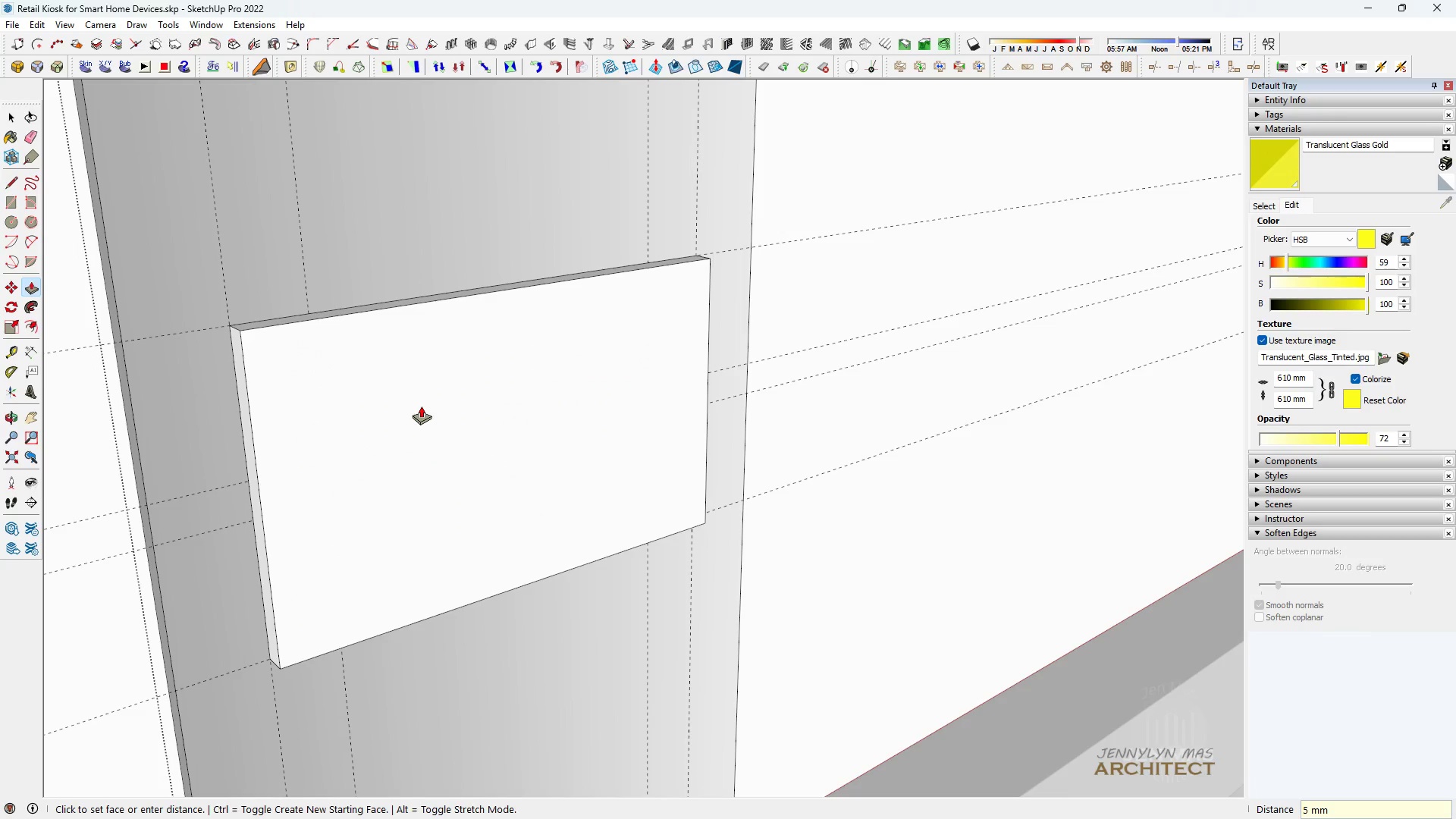 
scroll: coordinate [513, 658], scroll_direction: down, amount: 9.0
 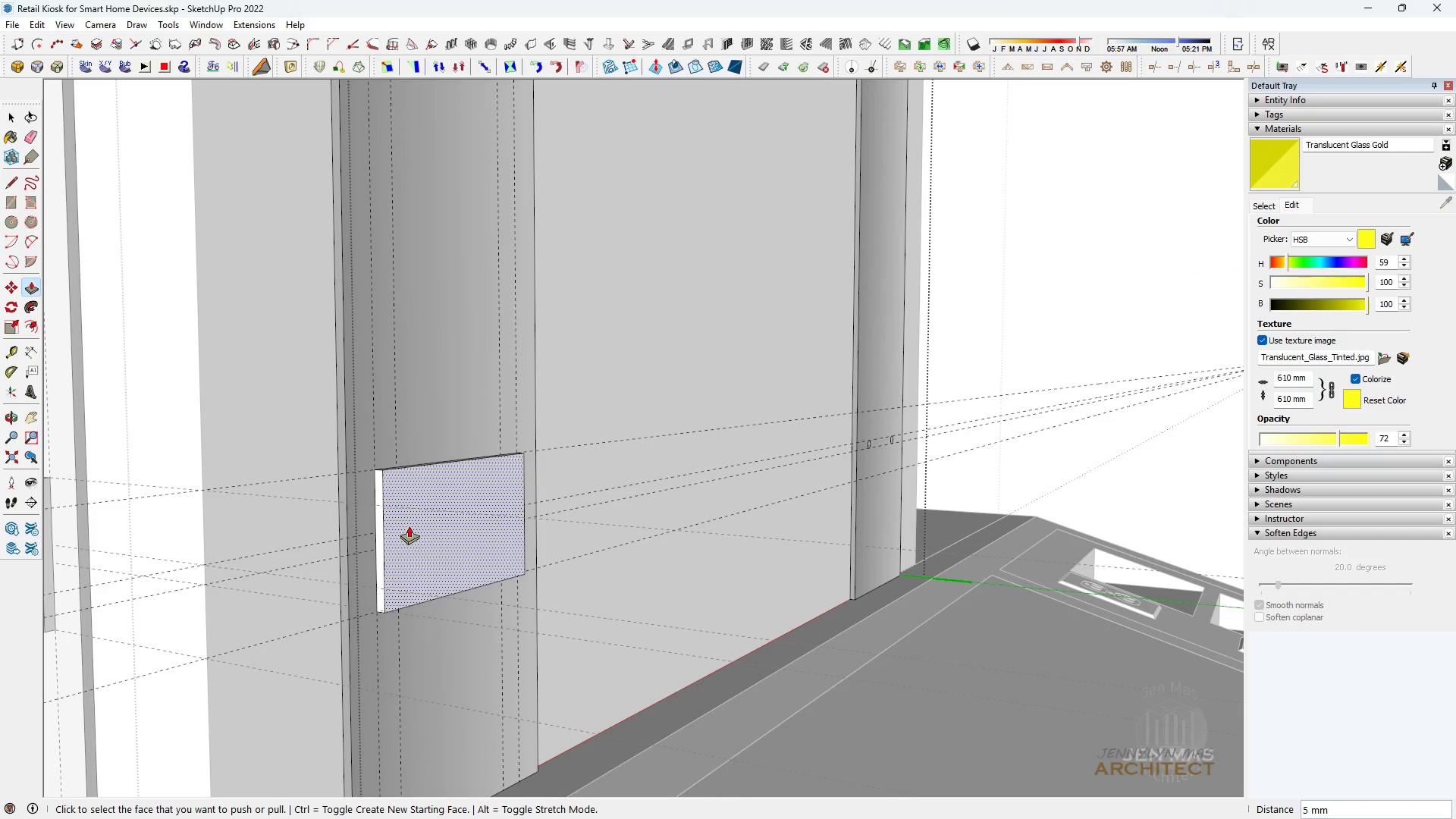 
scroll: coordinate [407, 524], scroll_direction: up, amount: 5.0
 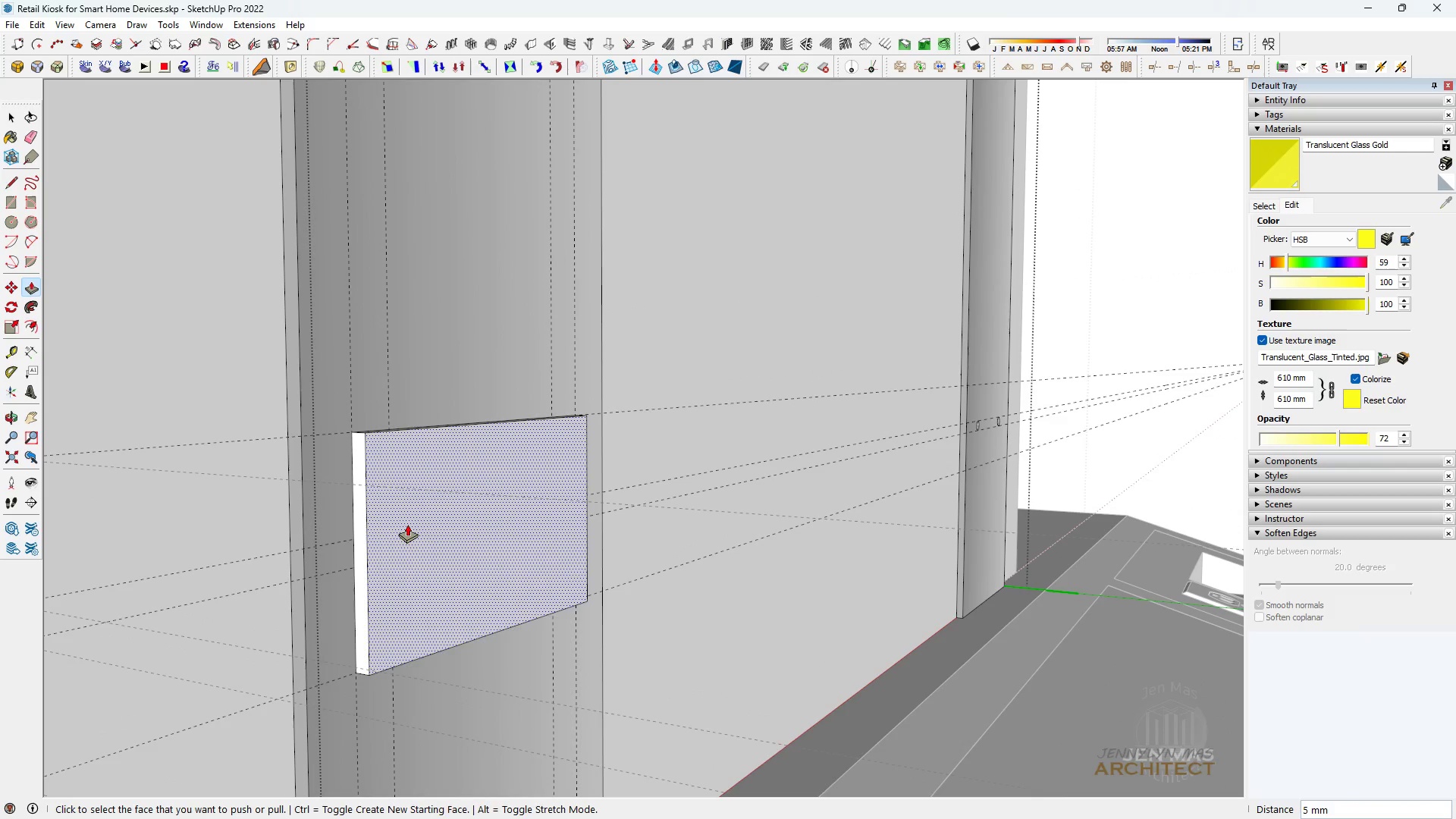 
key(Control+ControlLeft)
 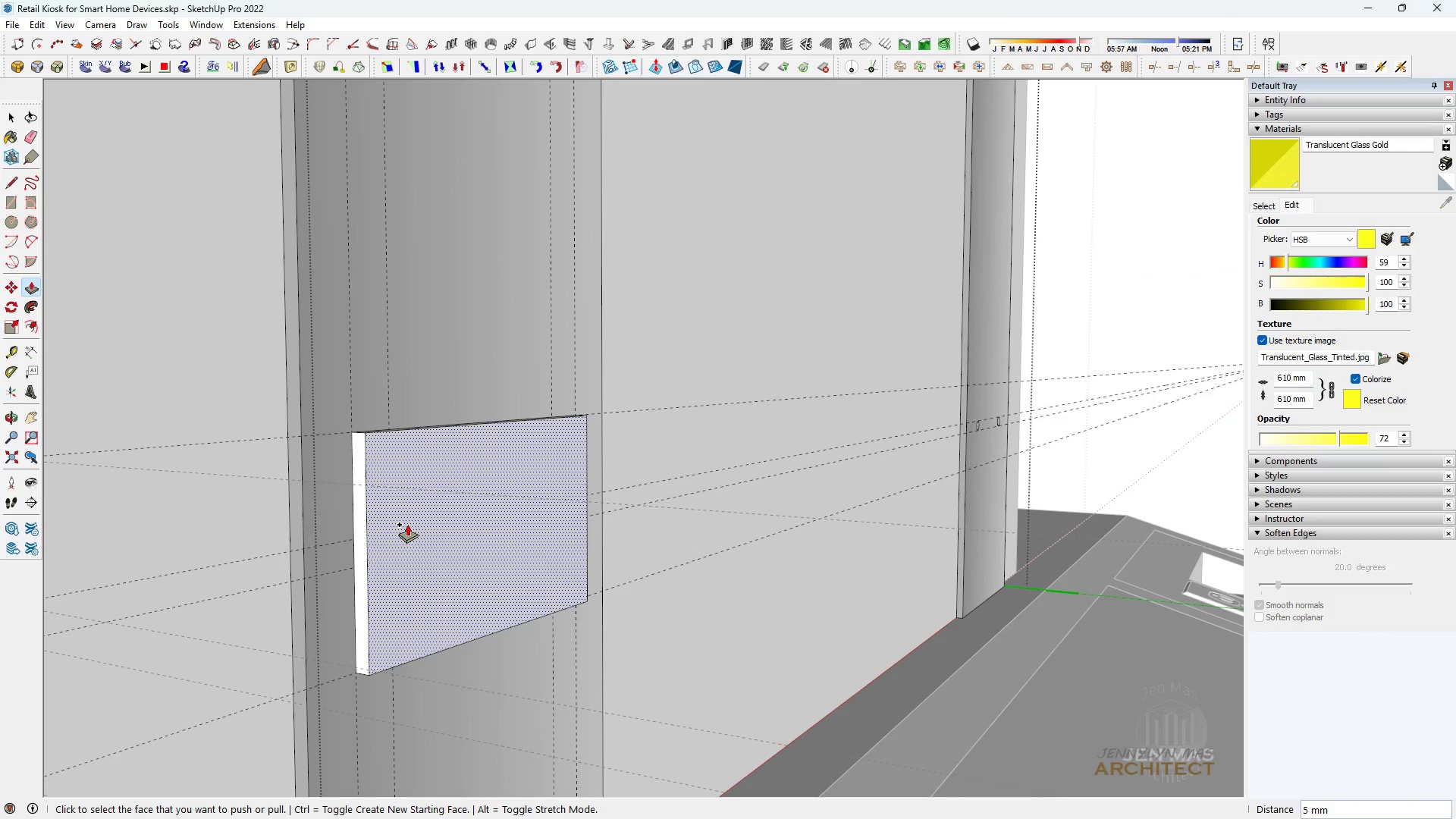 
left_click([407, 524])
 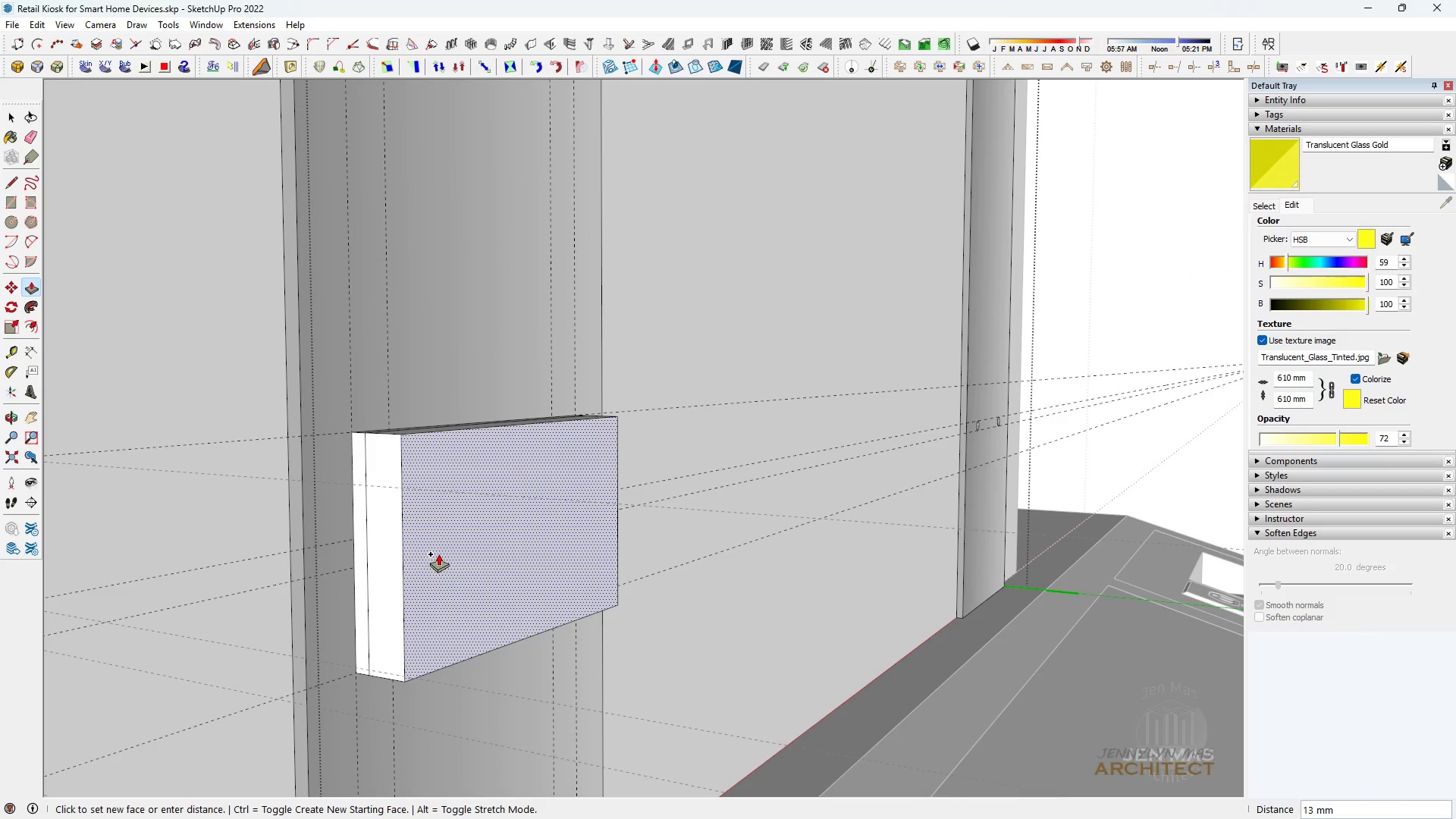 
type(100)
 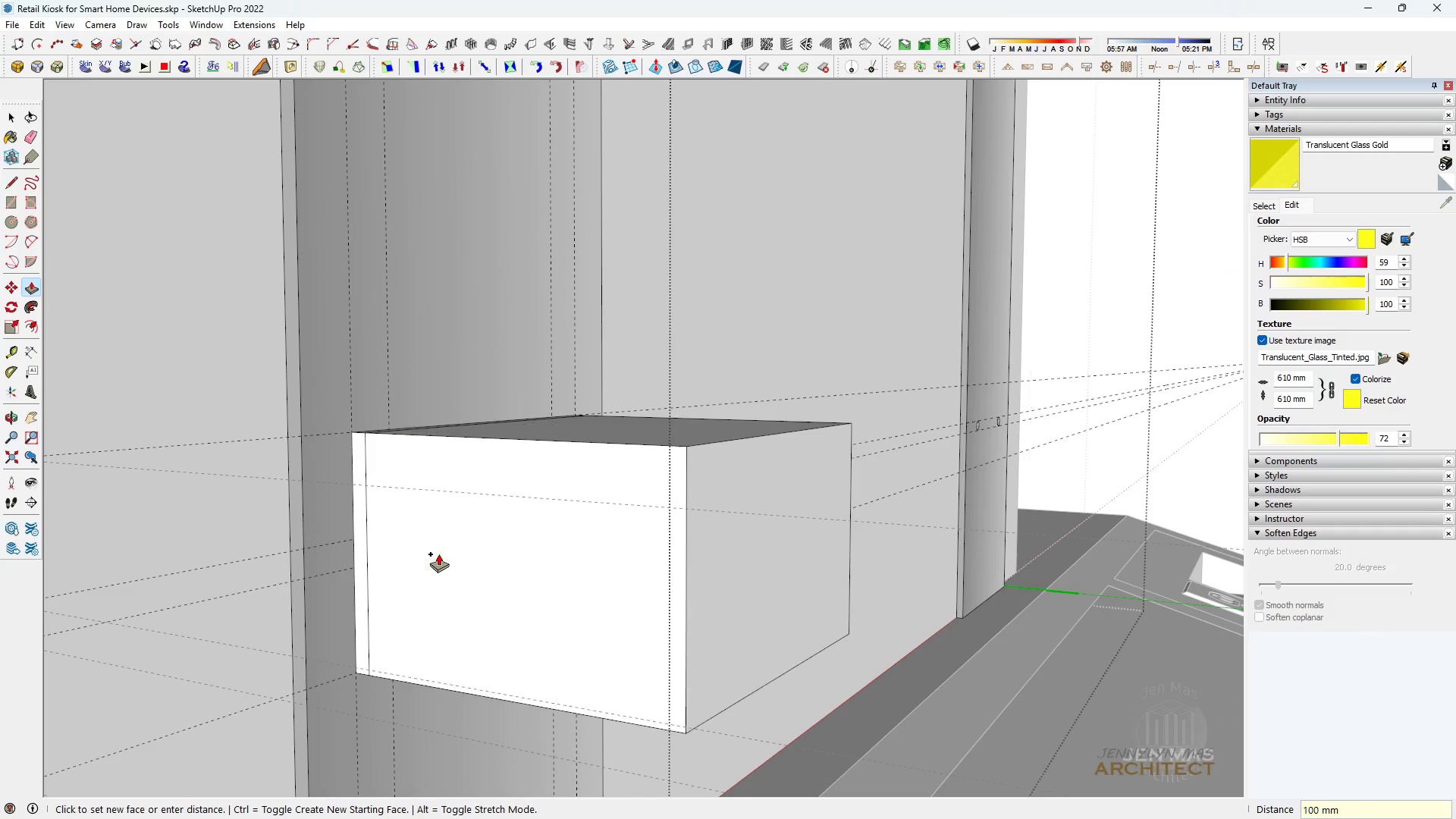 
key(Enter)
 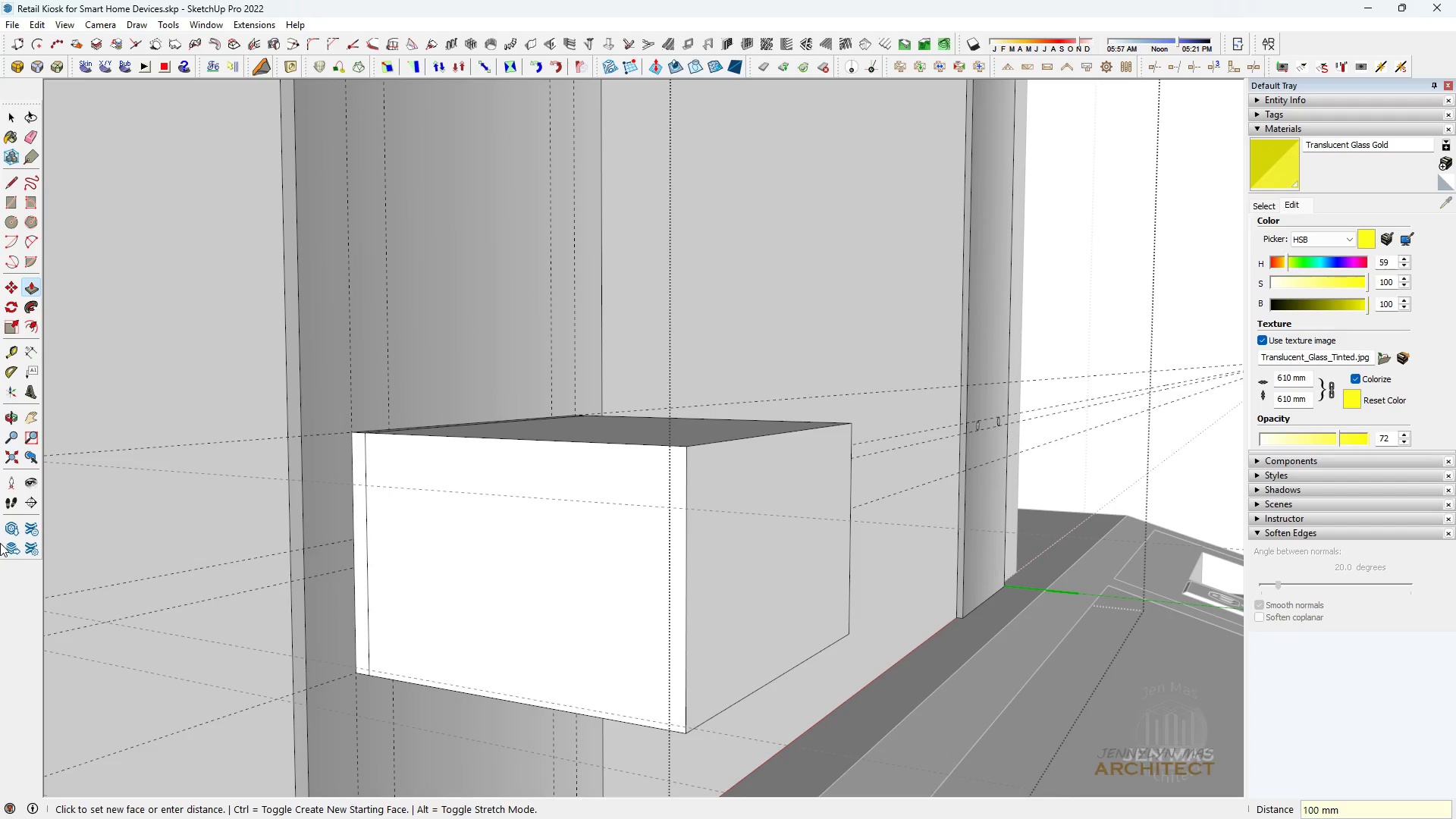 
scroll: coordinate [417, 554], scroll_direction: down, amount: 3.0
 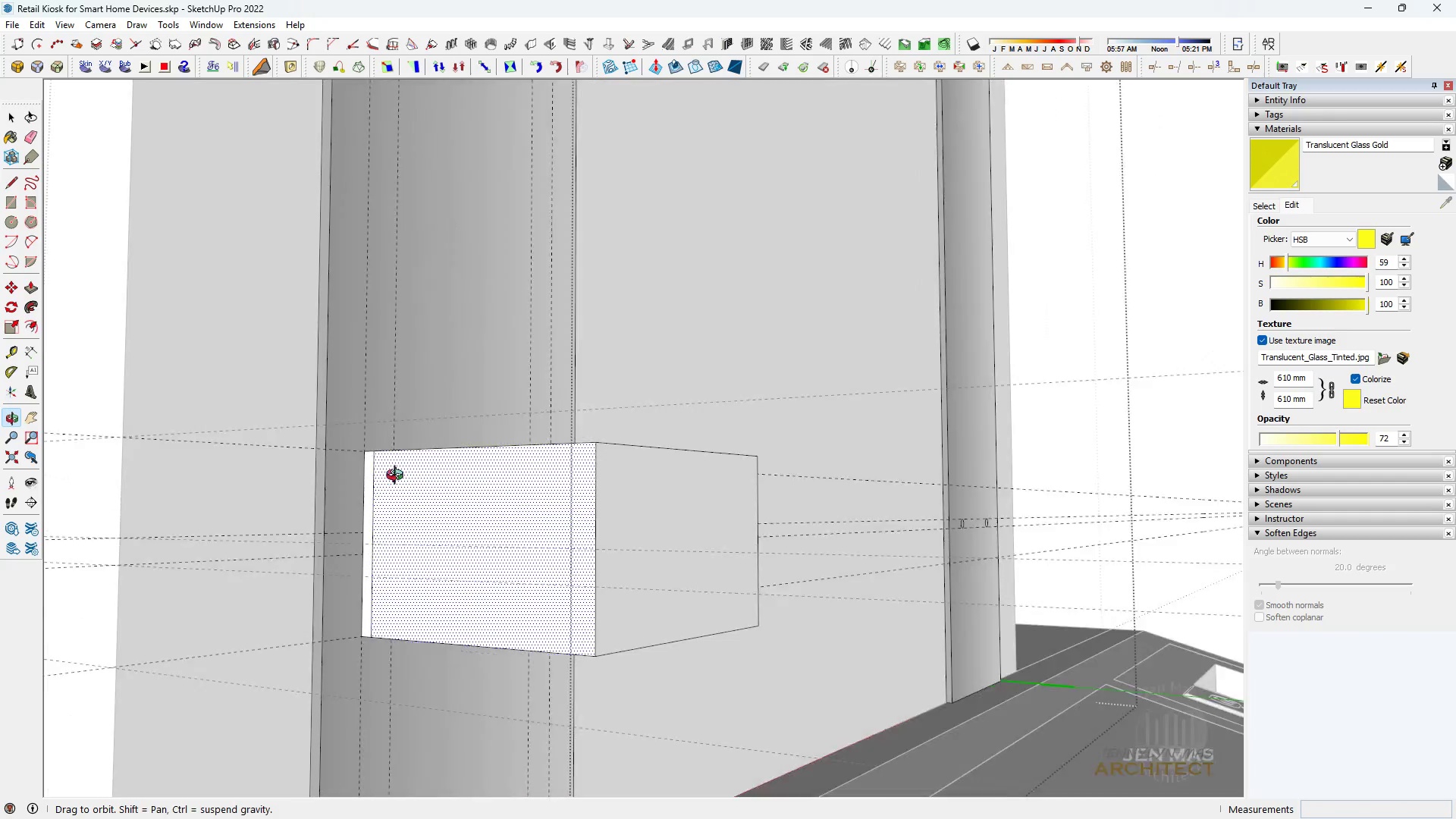 
scroll: coordinate [601, 590], scroll_direction: up, amount: 3.0
 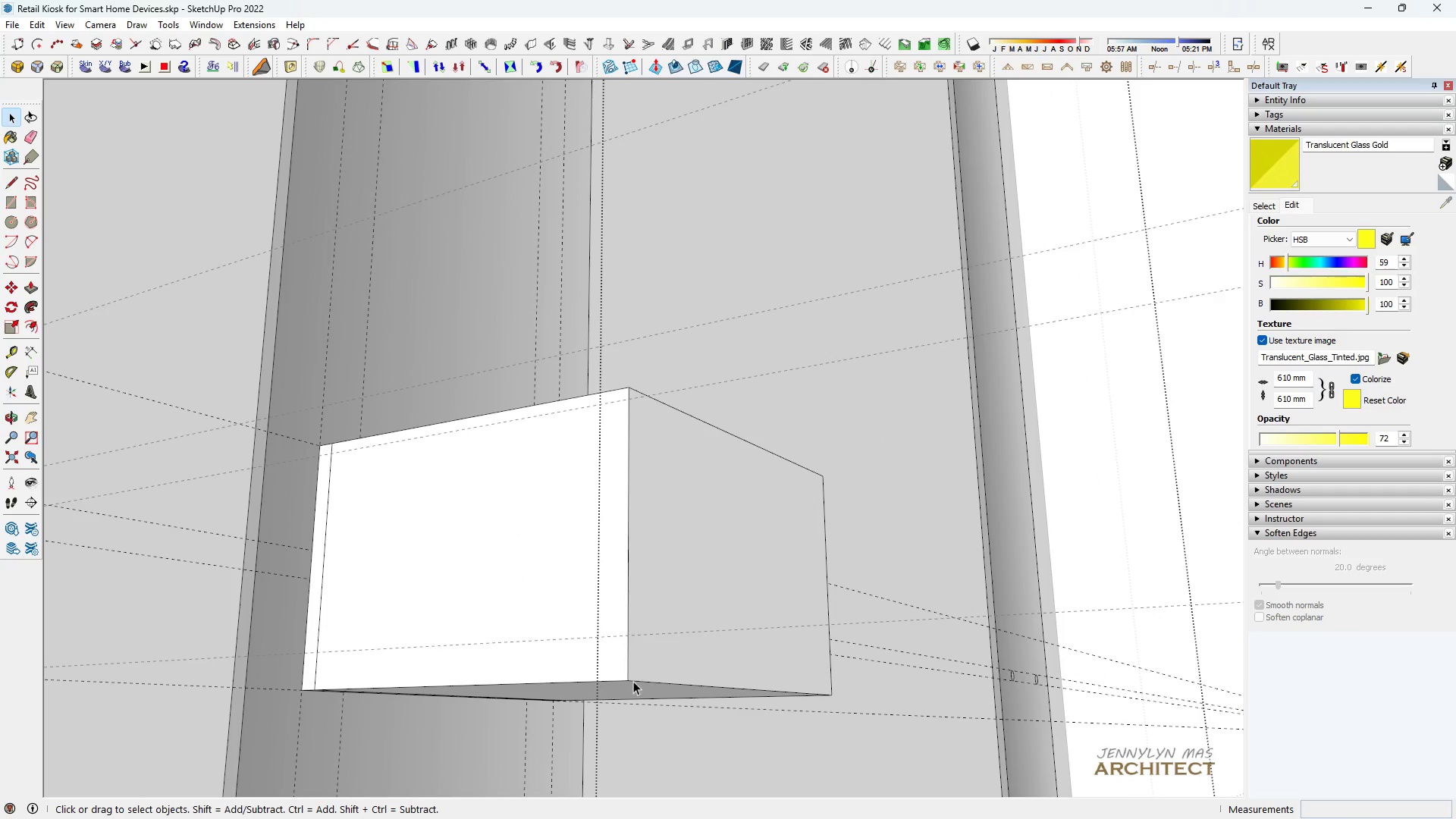 
type( hh )
 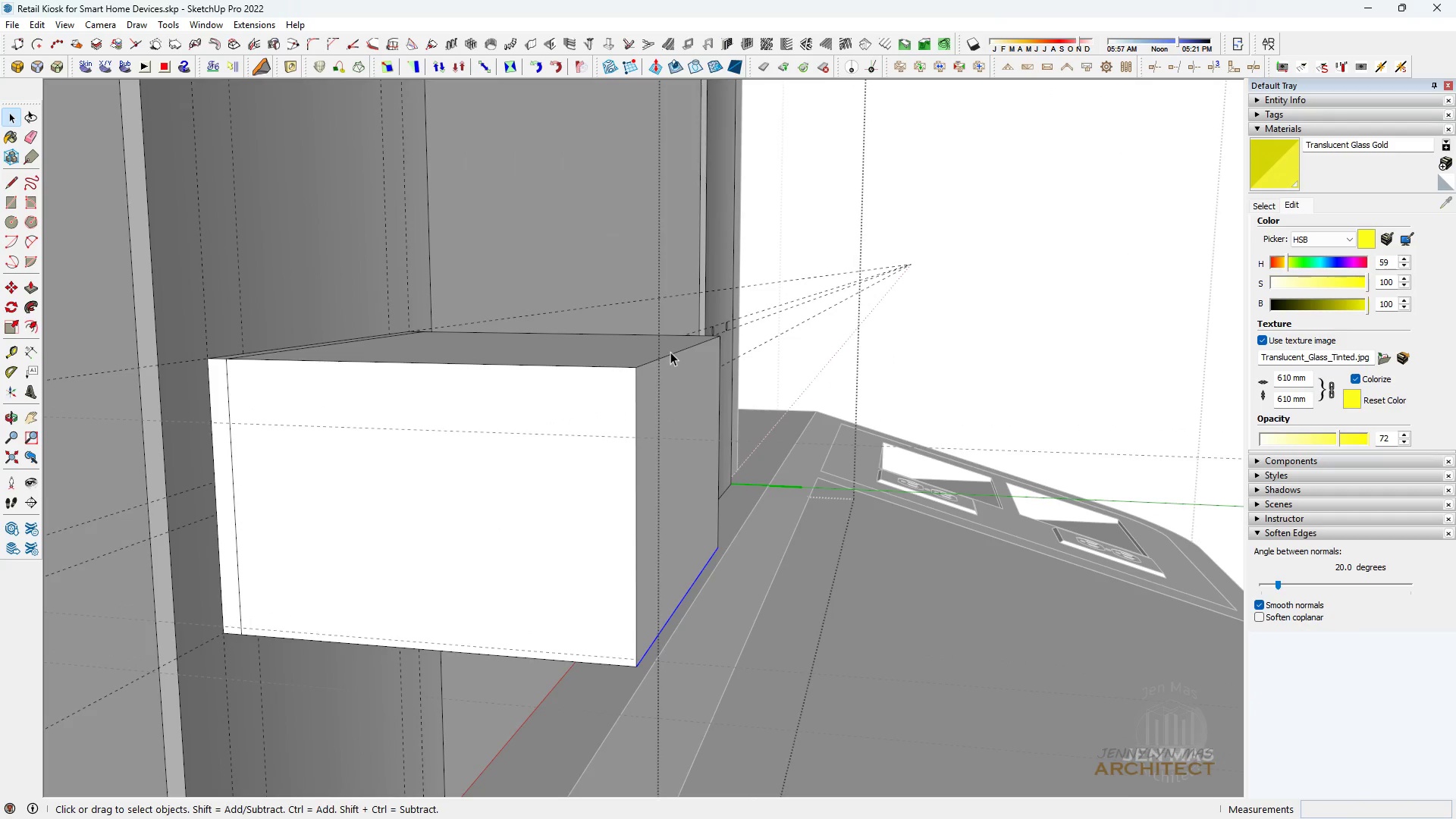 
scroll: coordinate [747, 805], scroll_direction: down, amount: 2.0
 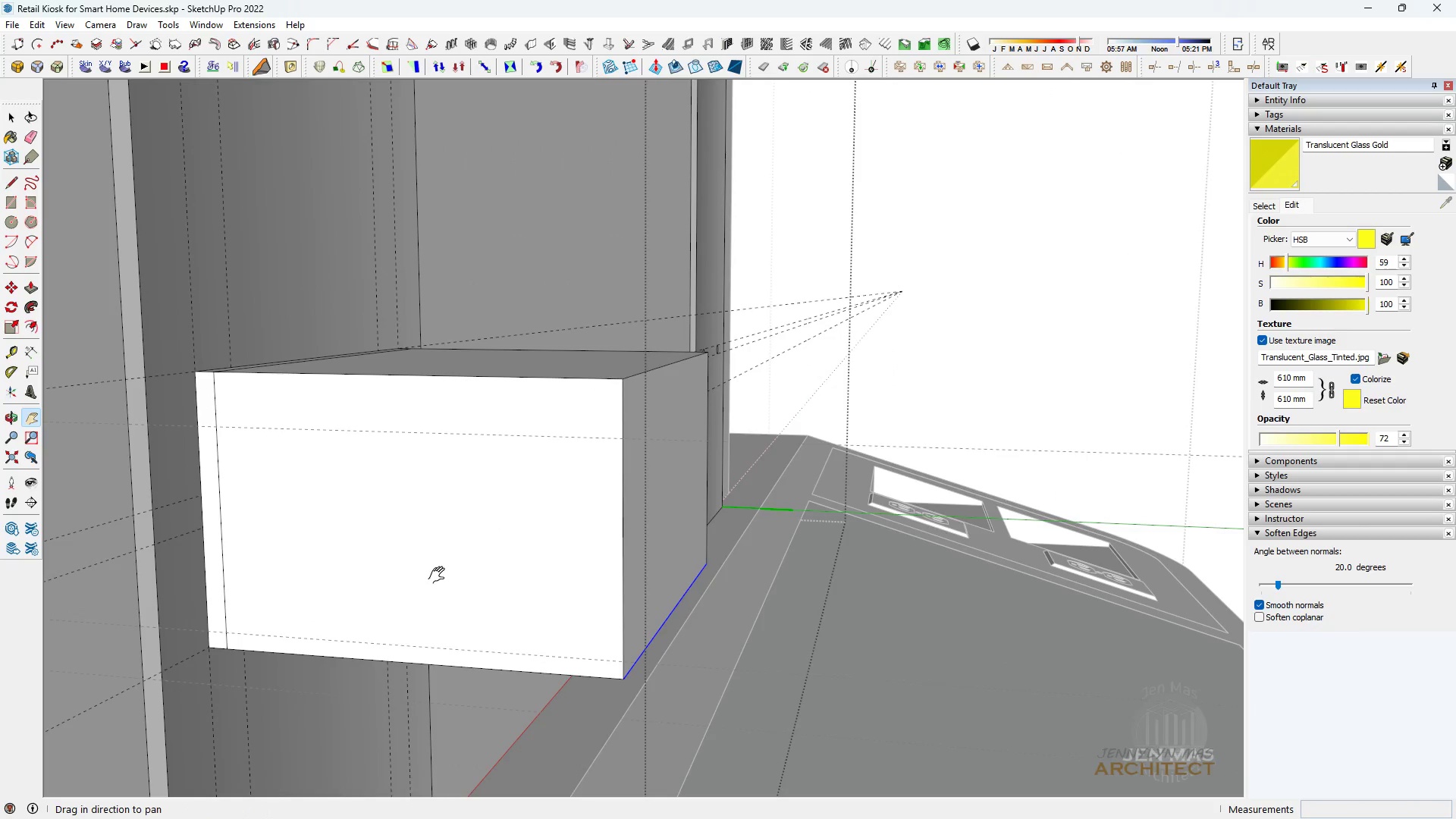 
left_click_drag(start_coordinate=[453, 544], to_coordinate=[466, 533])
 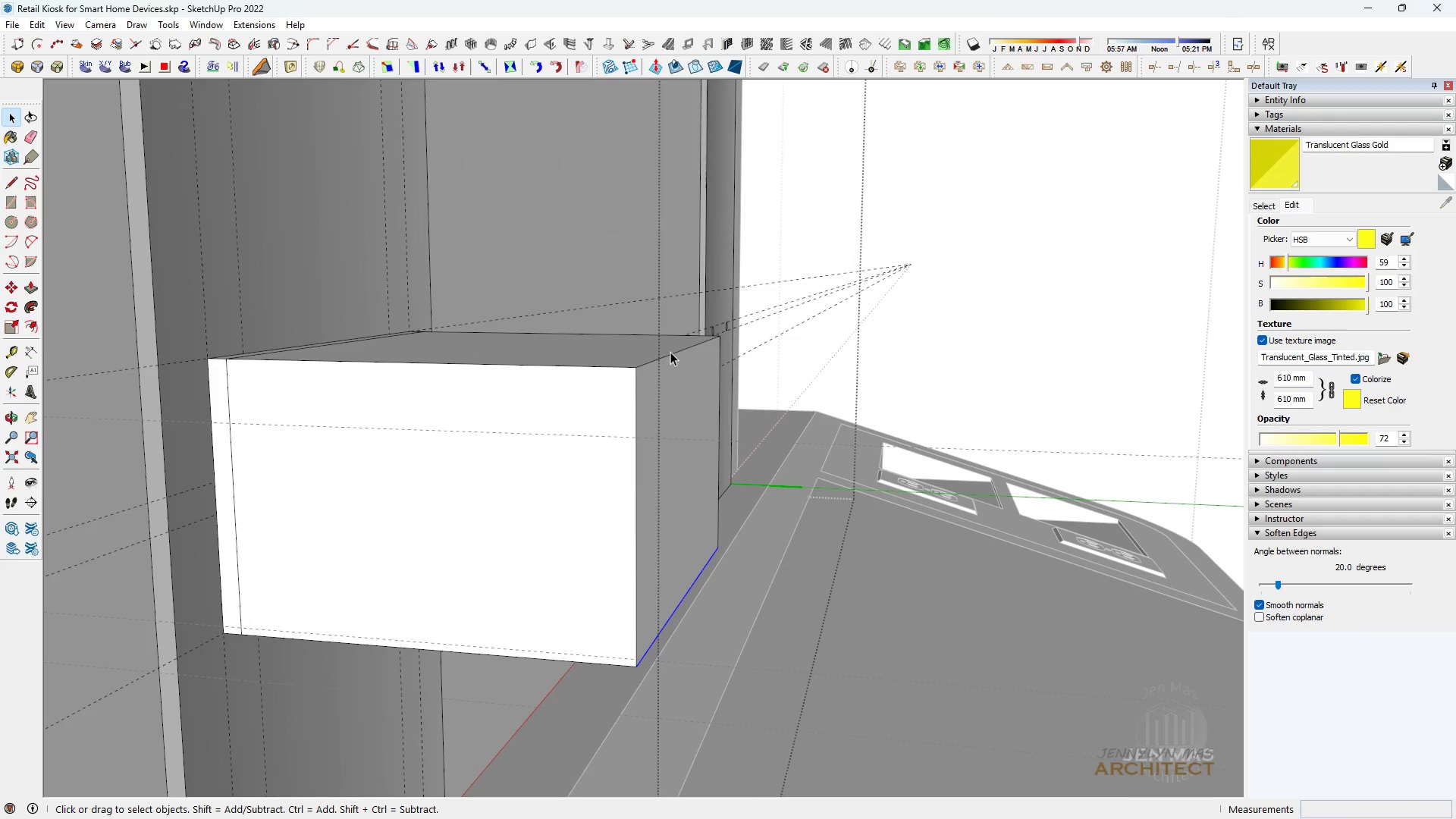 
left_click([670, 352])
 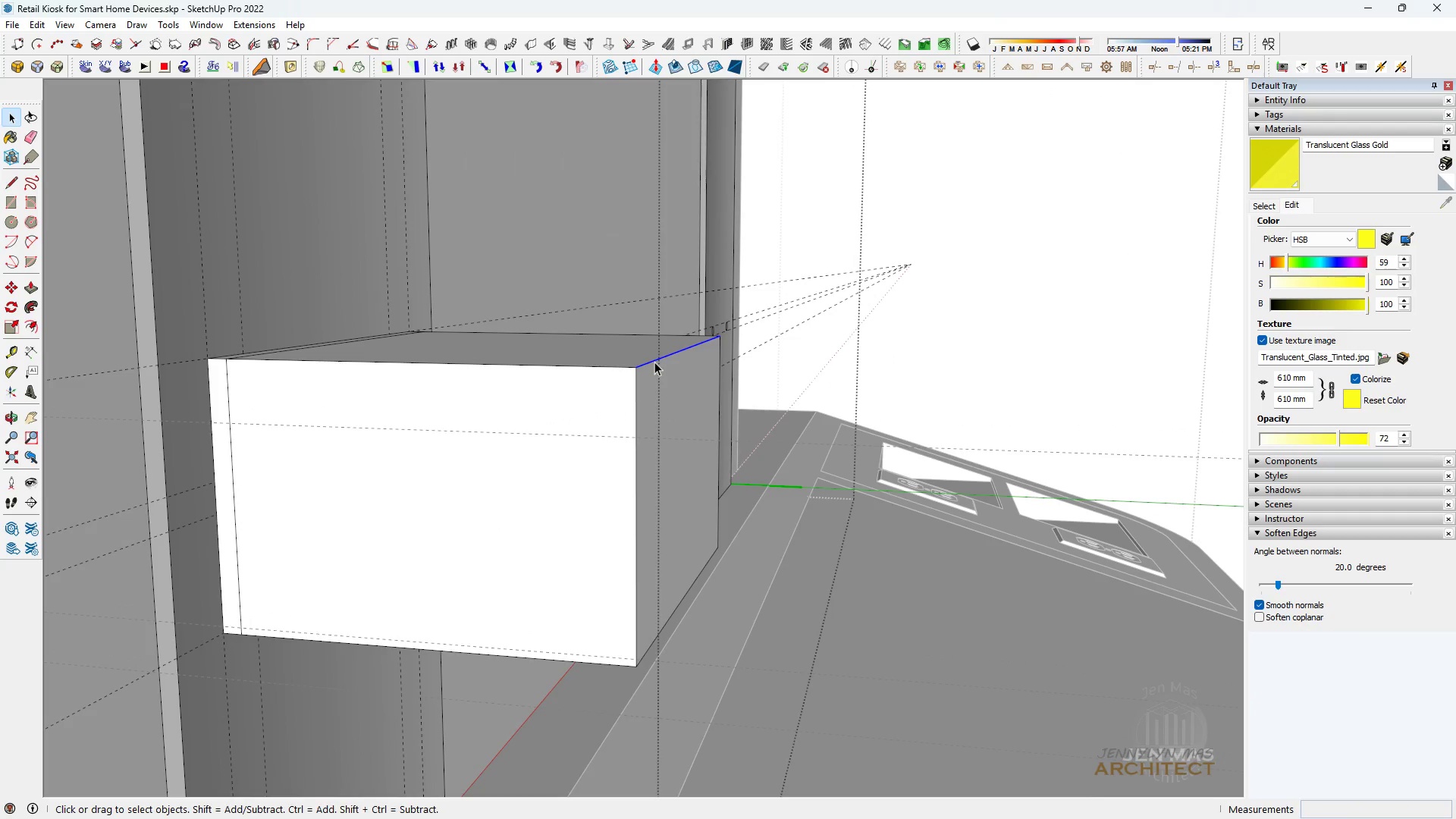 
key(M)
 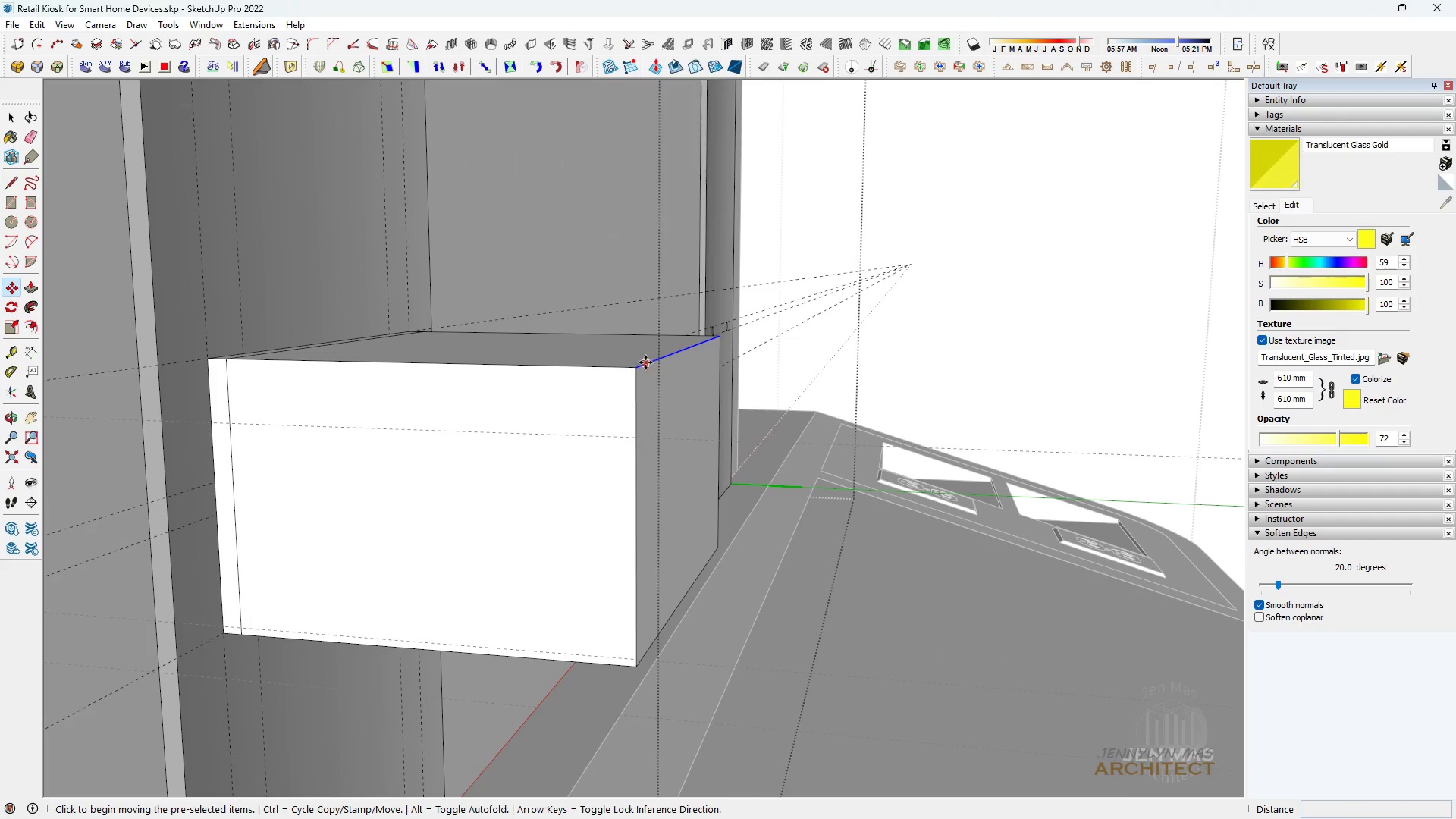 
key(Control+ControlLeft)
 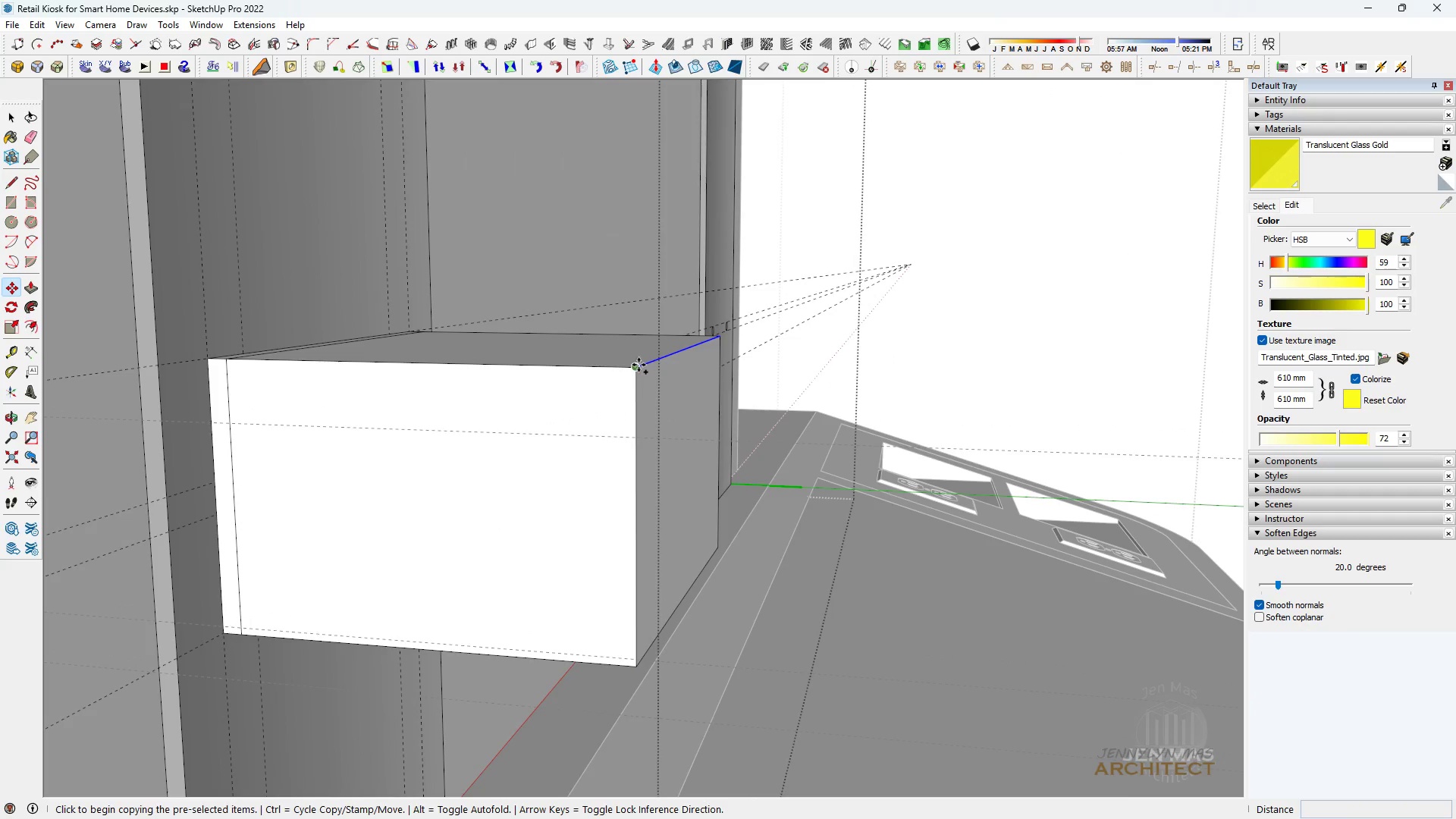 
left_click([639, 365])
 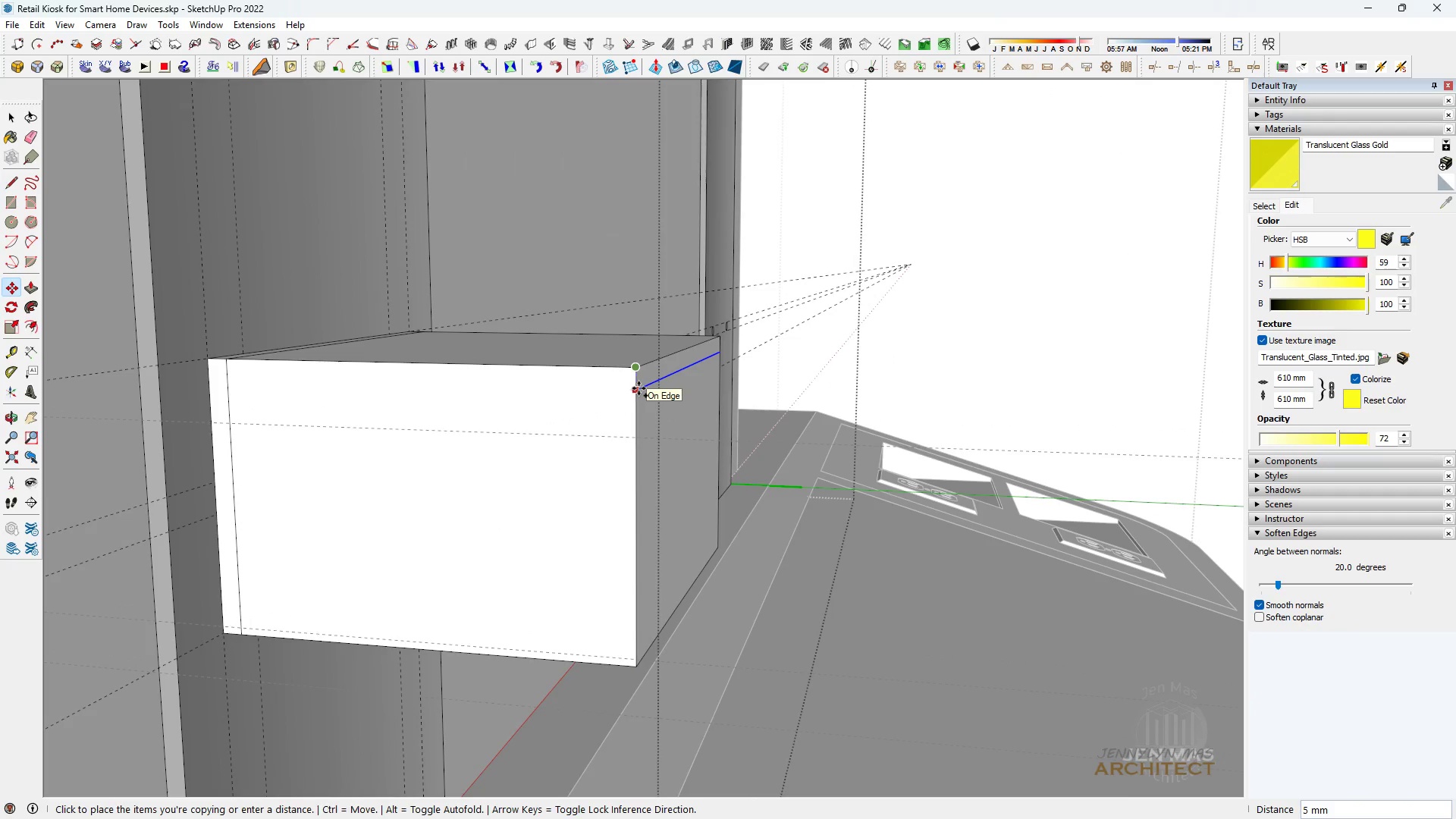 
type(10)
 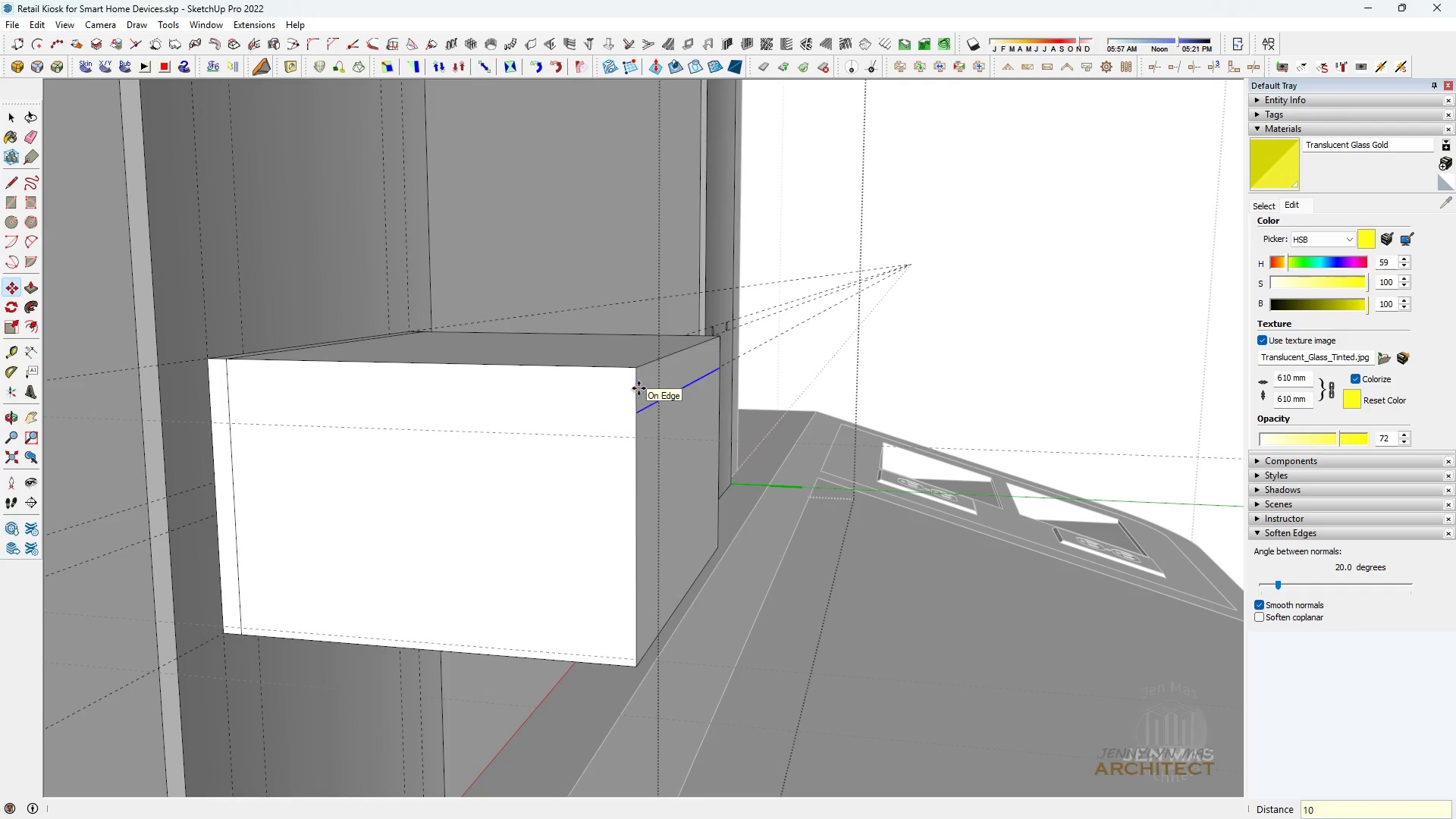 
key(Enter)
 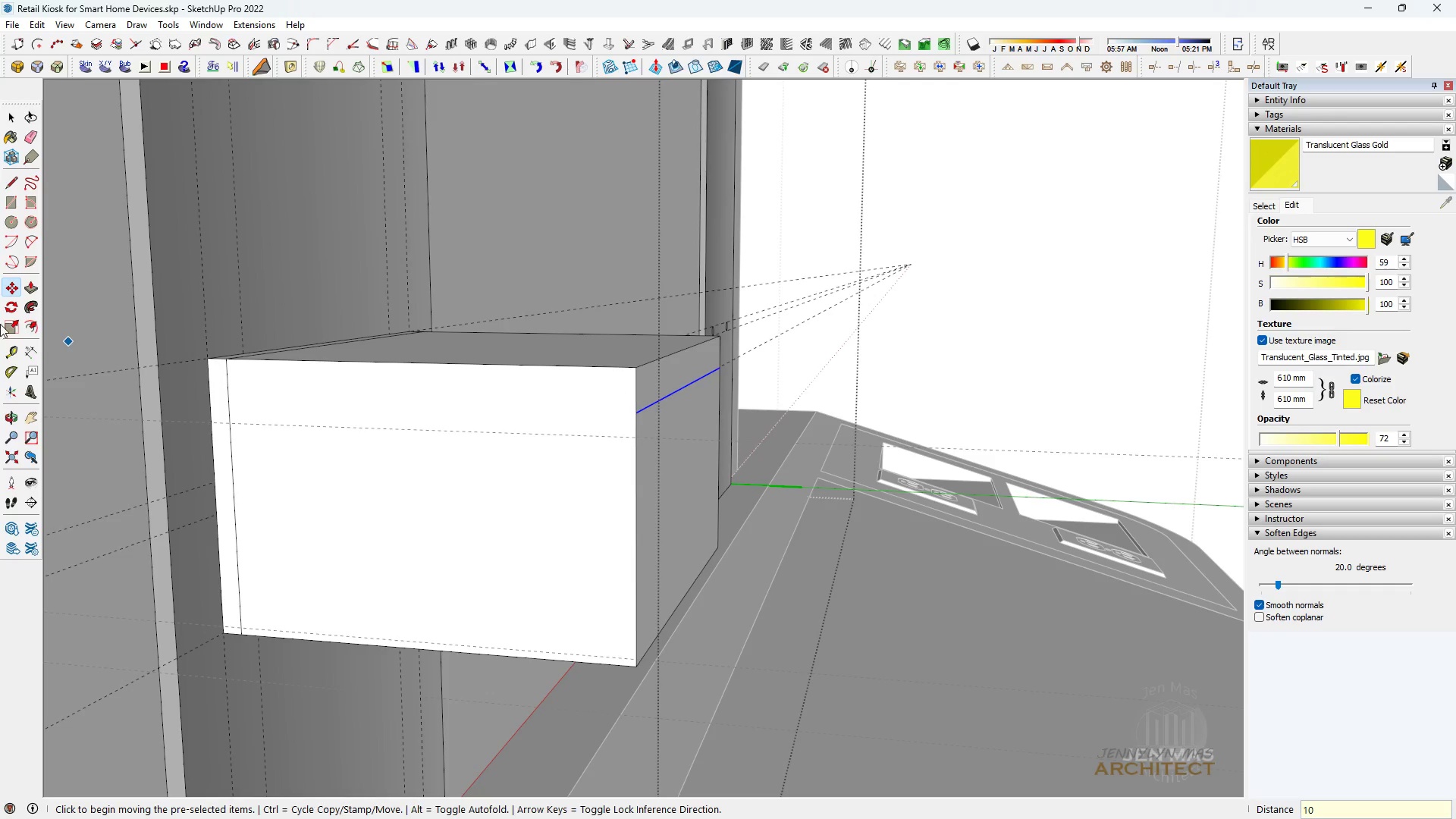 
left_click([14, 376])
 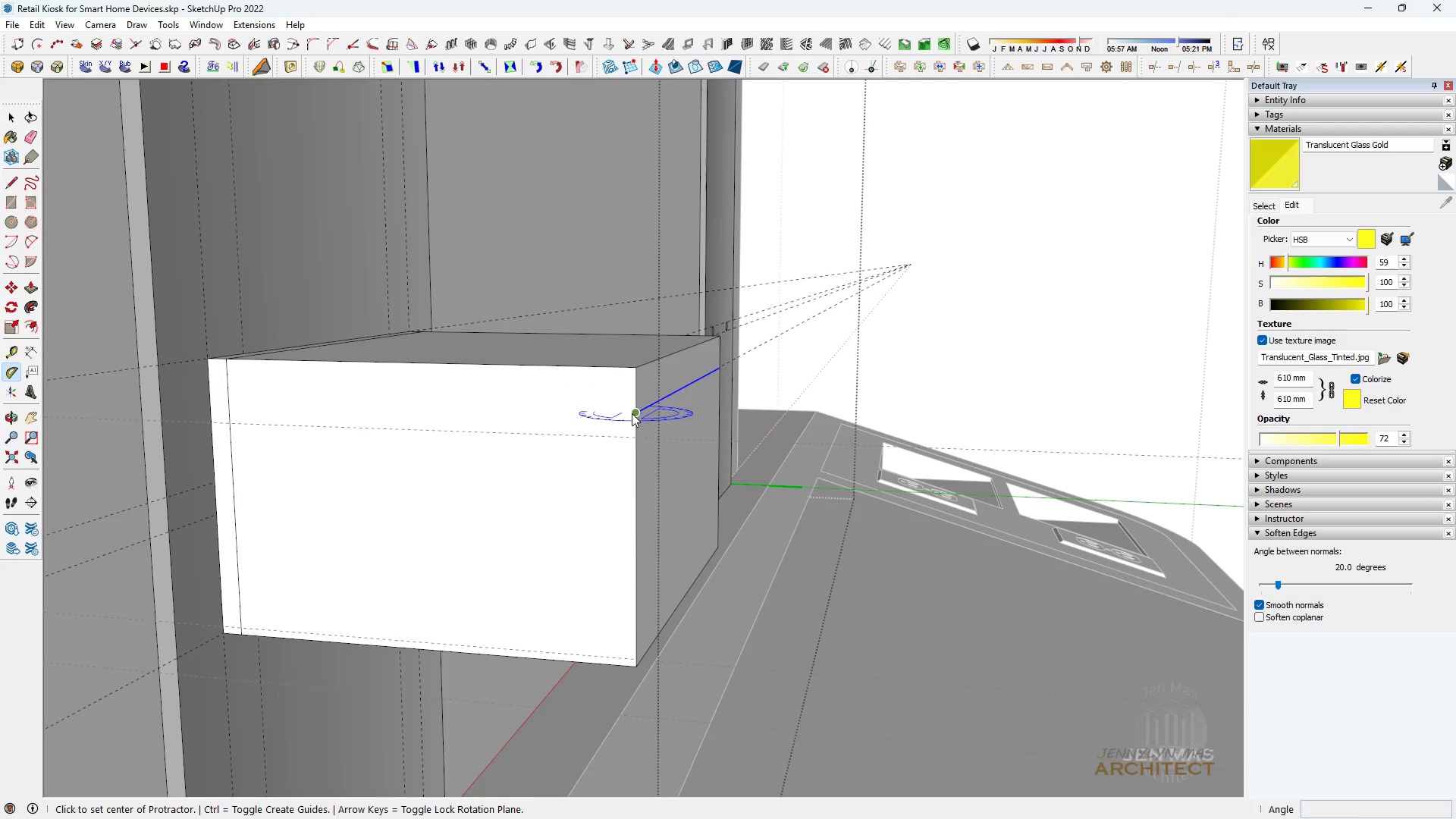 
left_click_drag(start_coordinate=[633, 366], to_coordinate=[629, 366])
 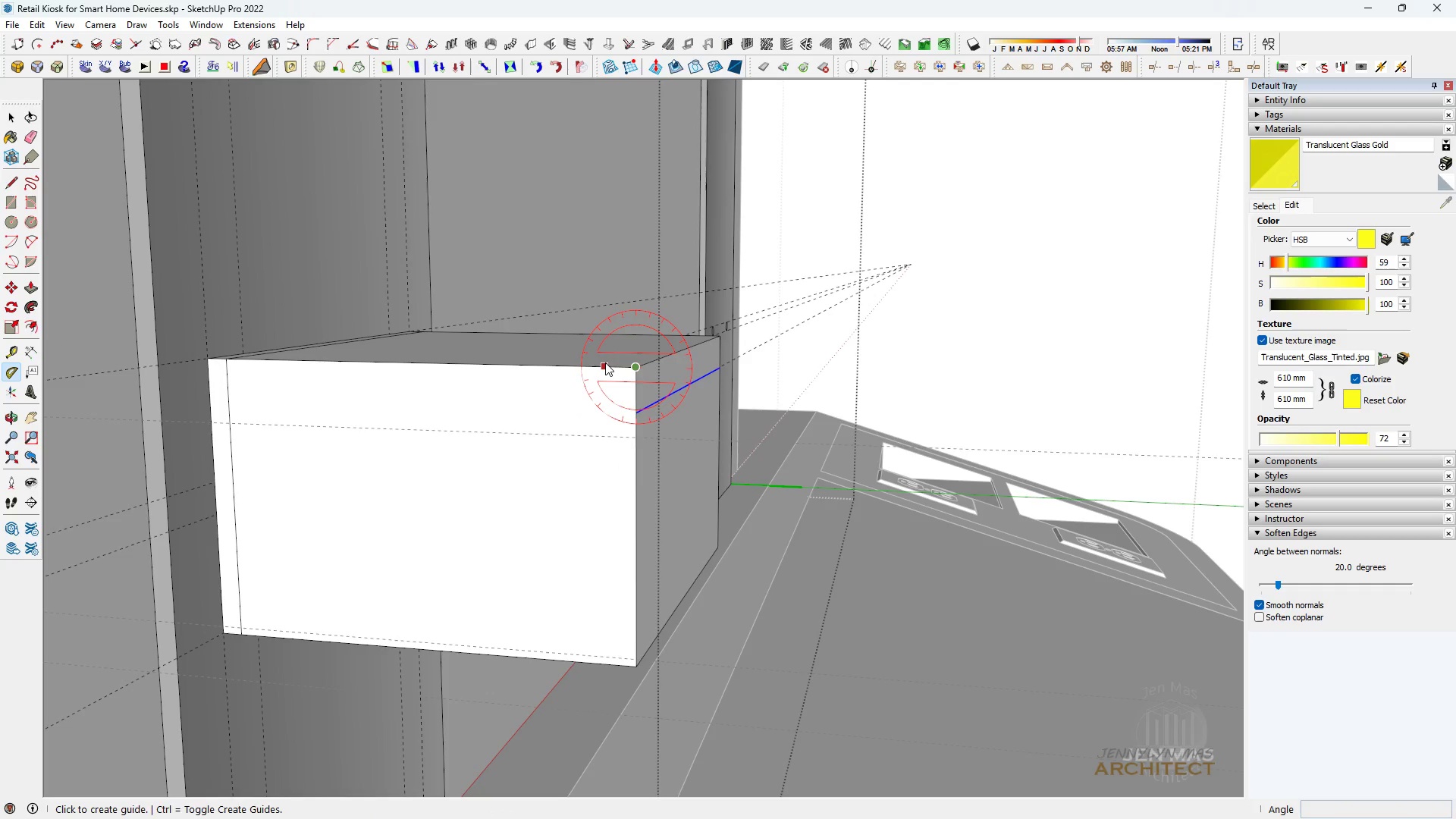 
left_click([605, 362])
 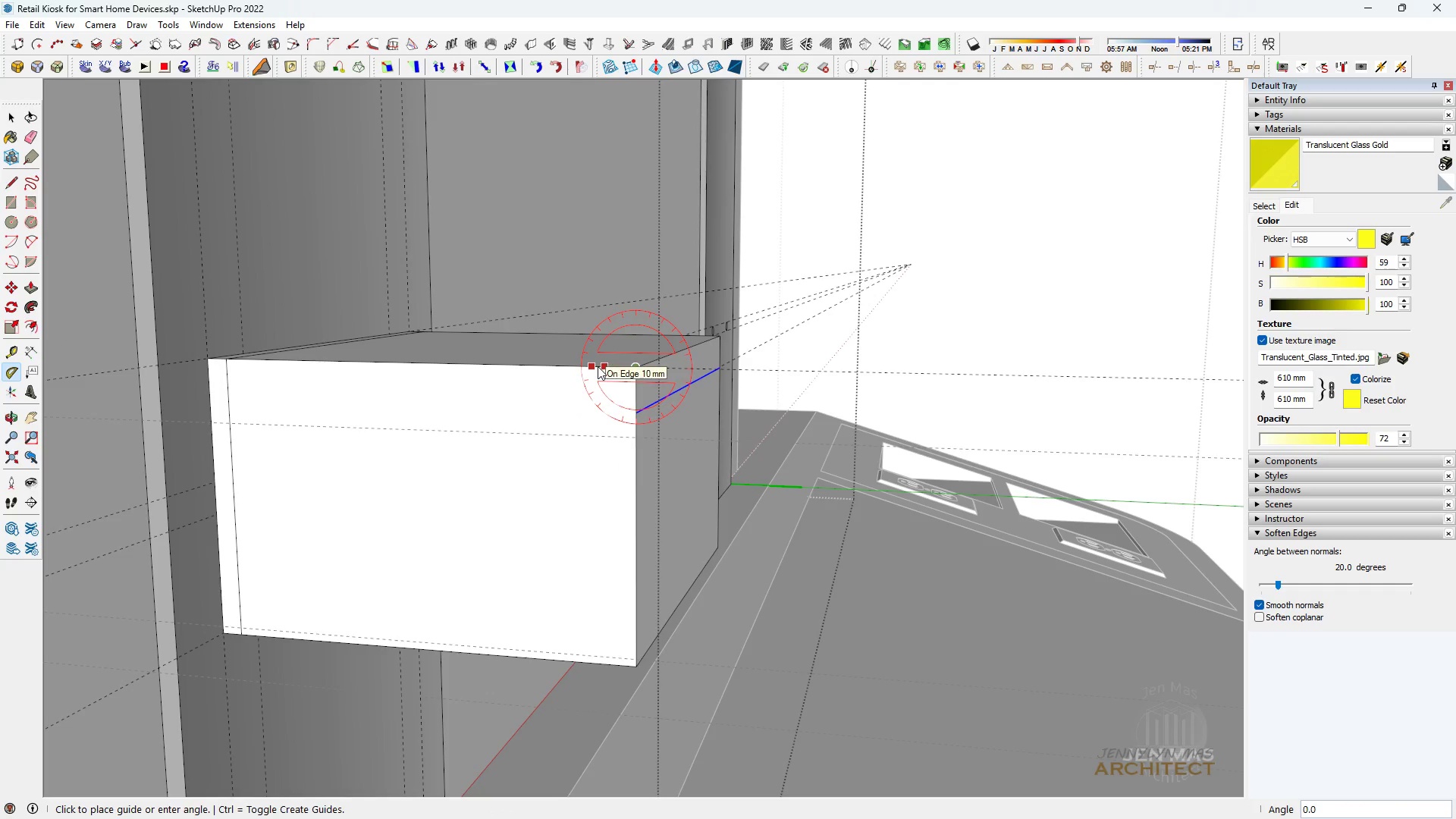 
type(45)
 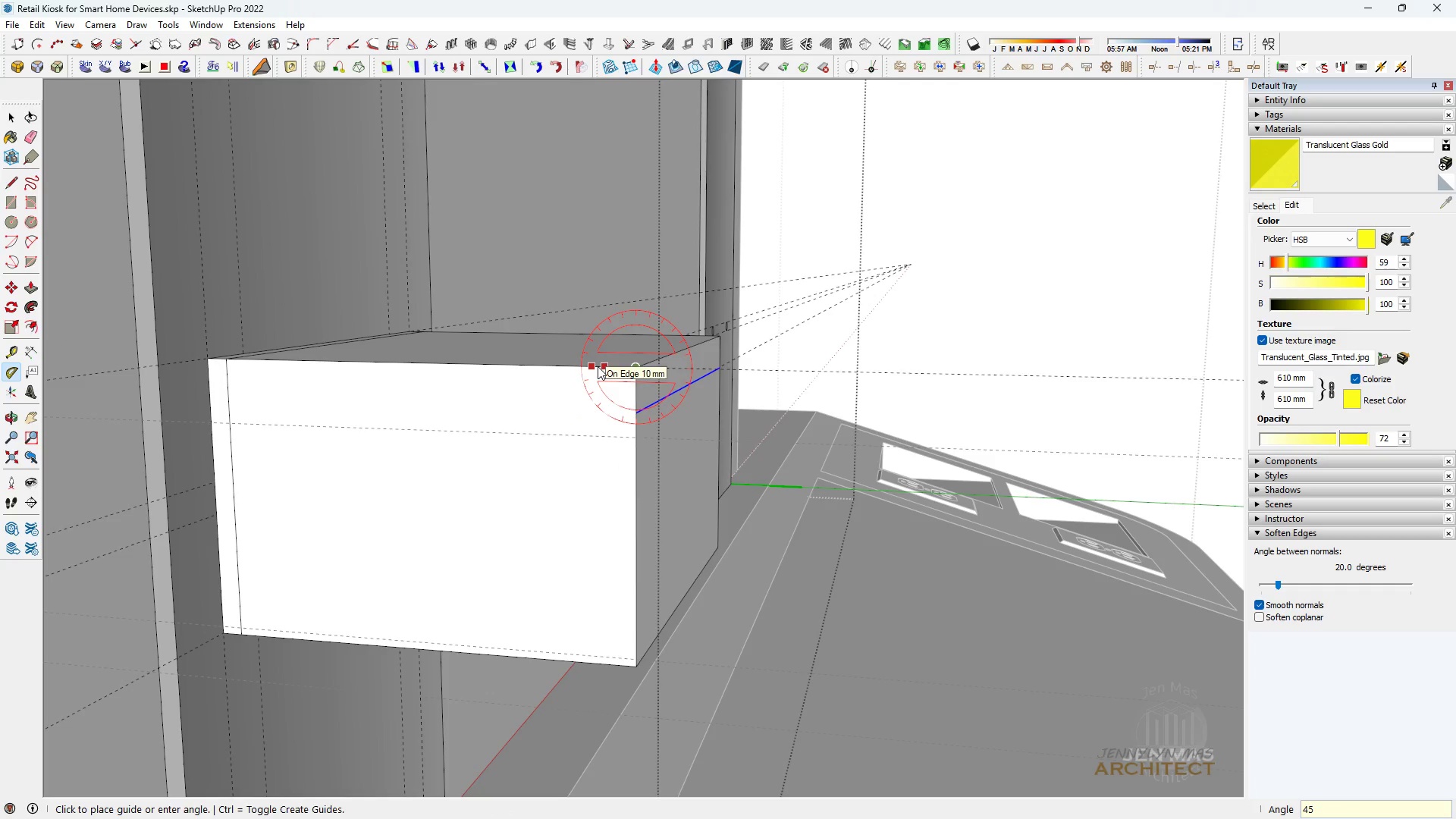 
key(Enter)
 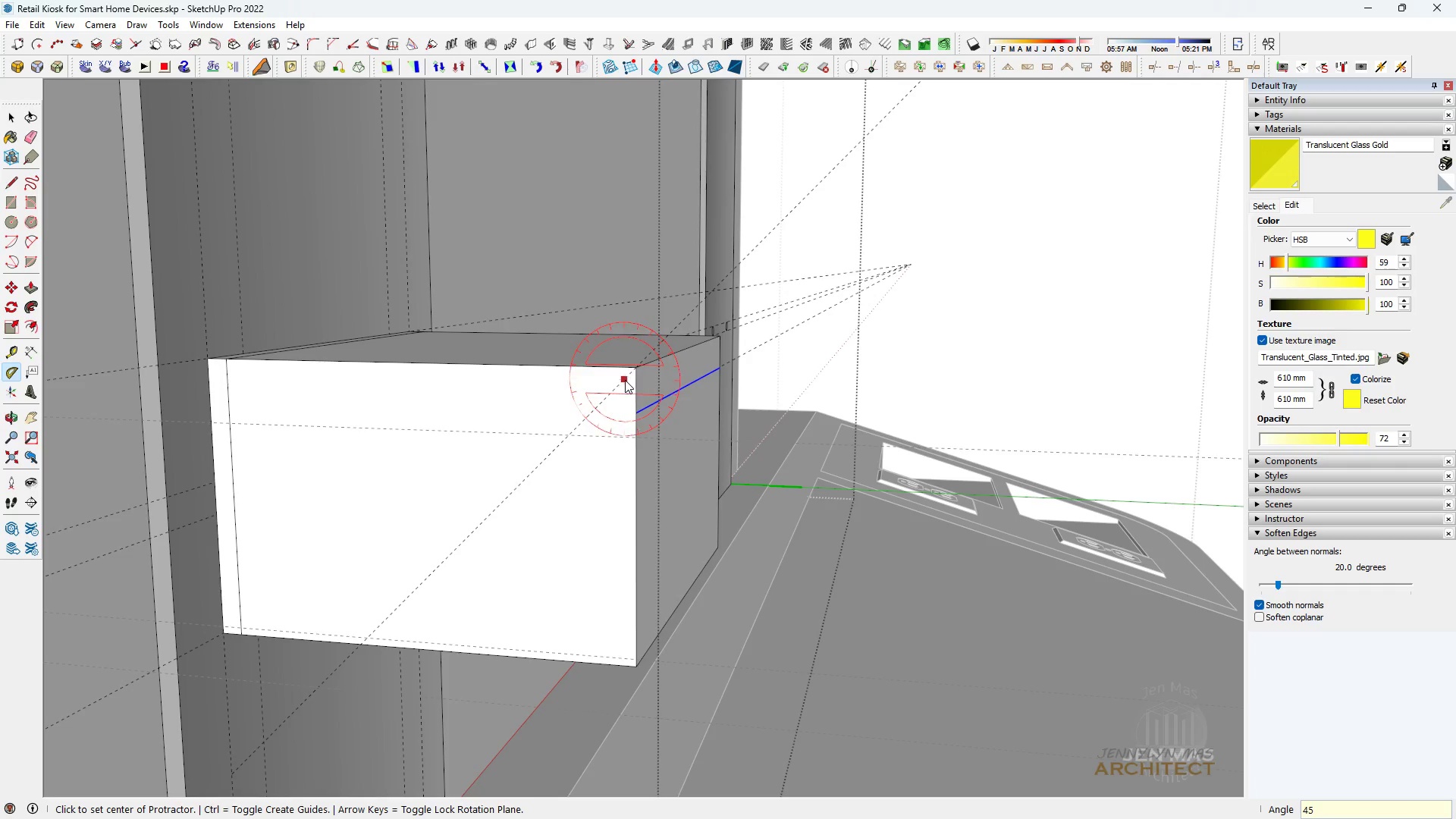 
key(Space)
 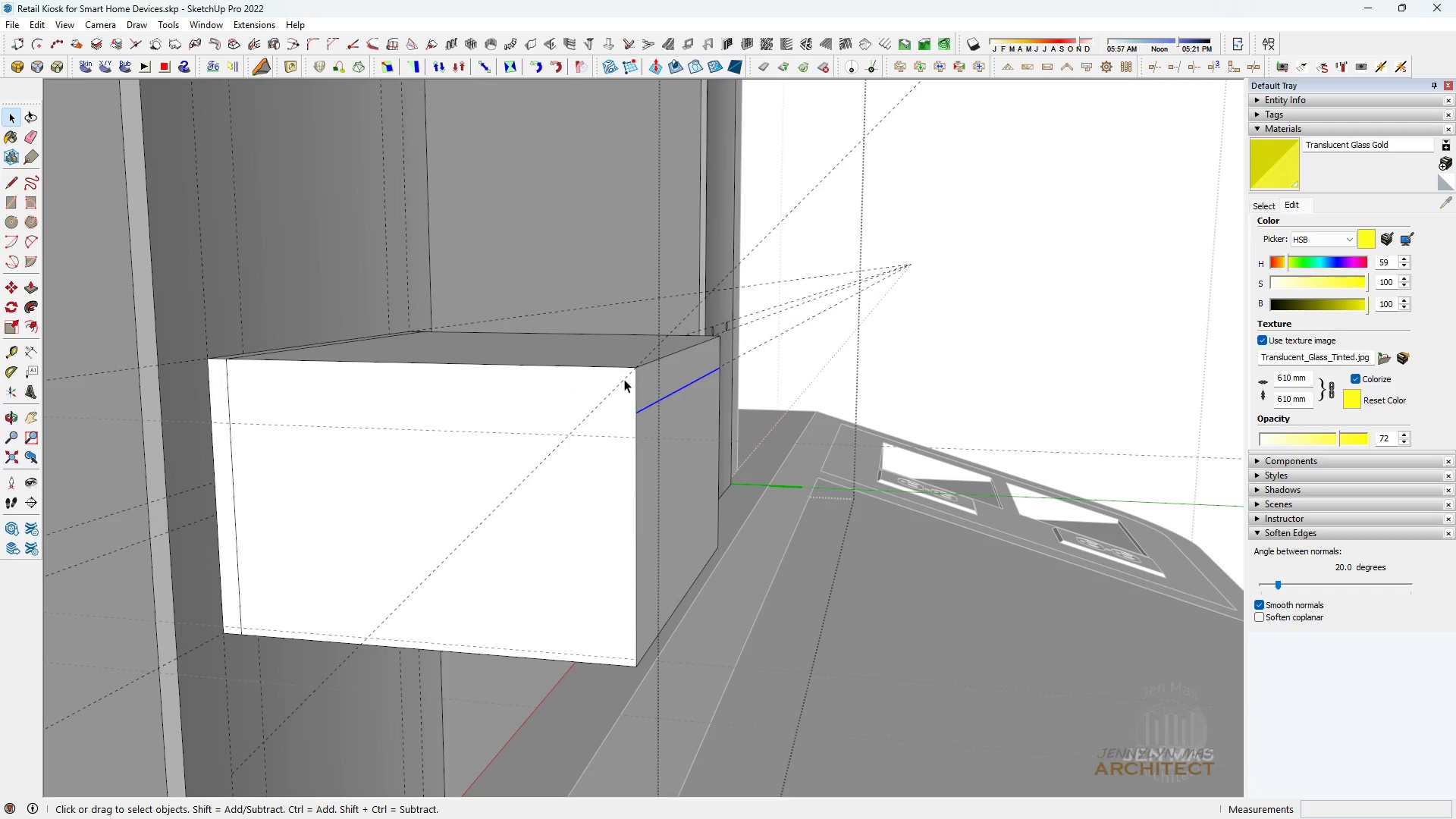 
left_click([624, 379])
 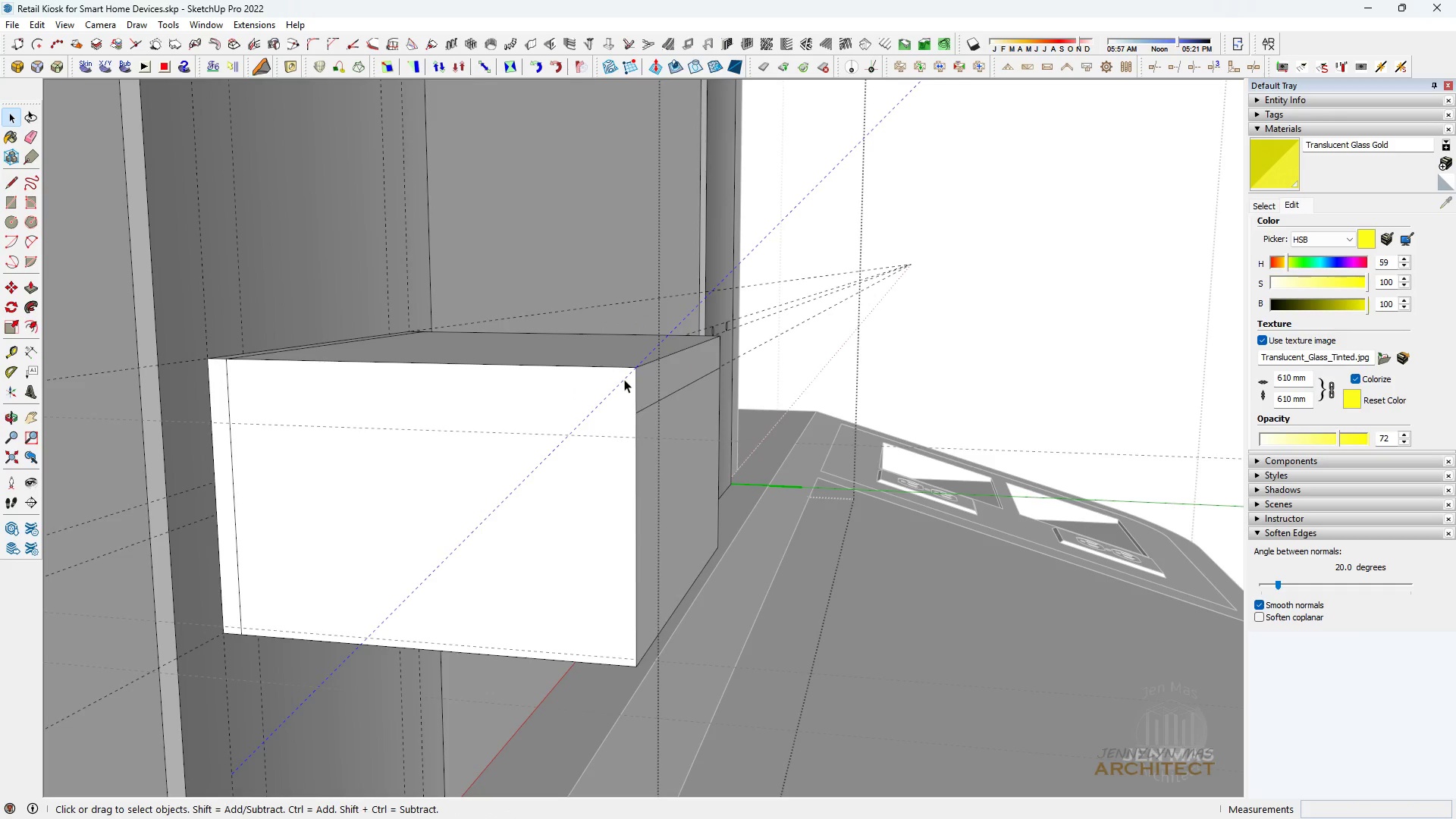 
key(Space)
 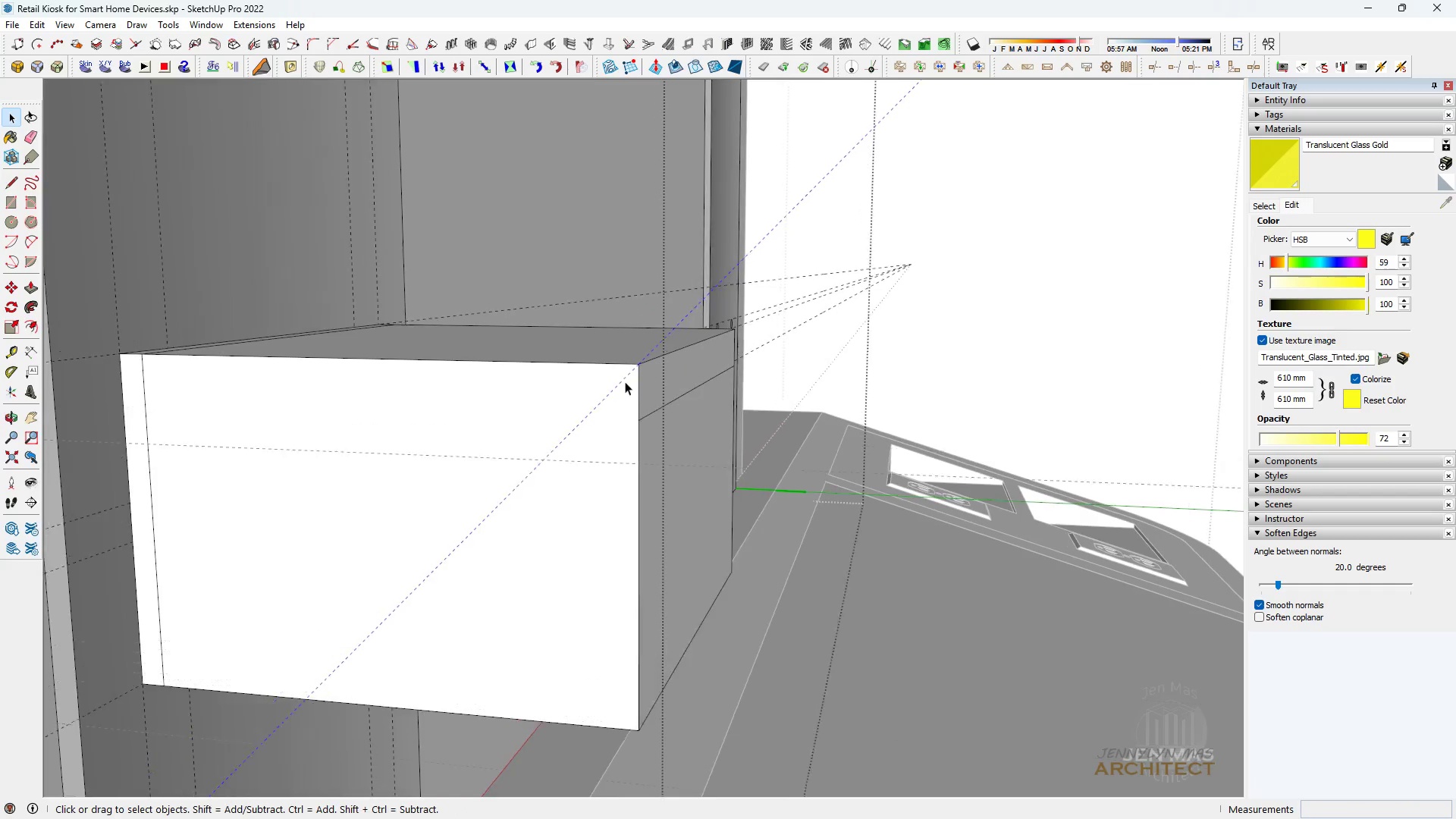 
scroll: coordinate [626, 381], scroll_direction: up, amount: 3.0
 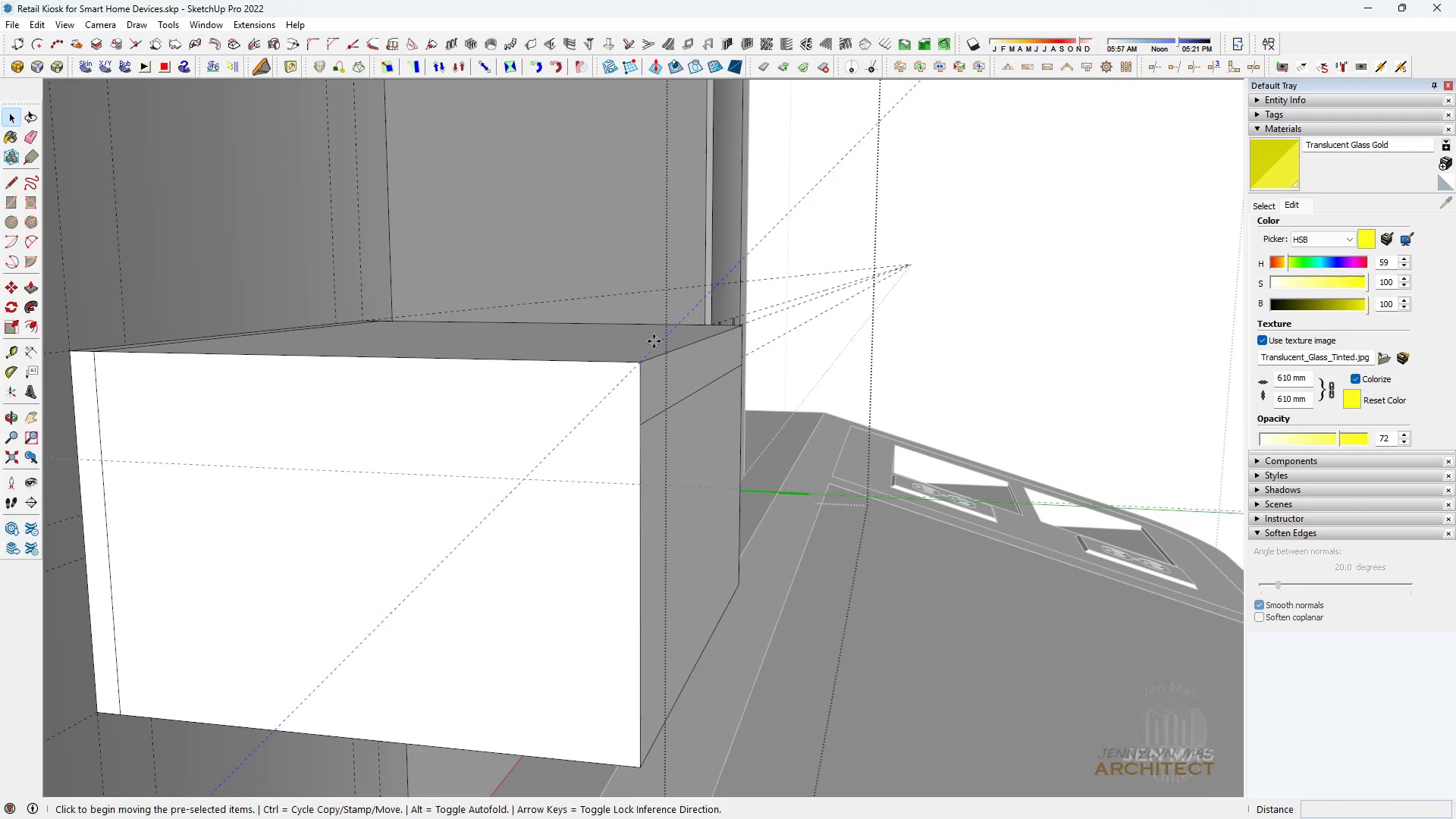 
key(M)
 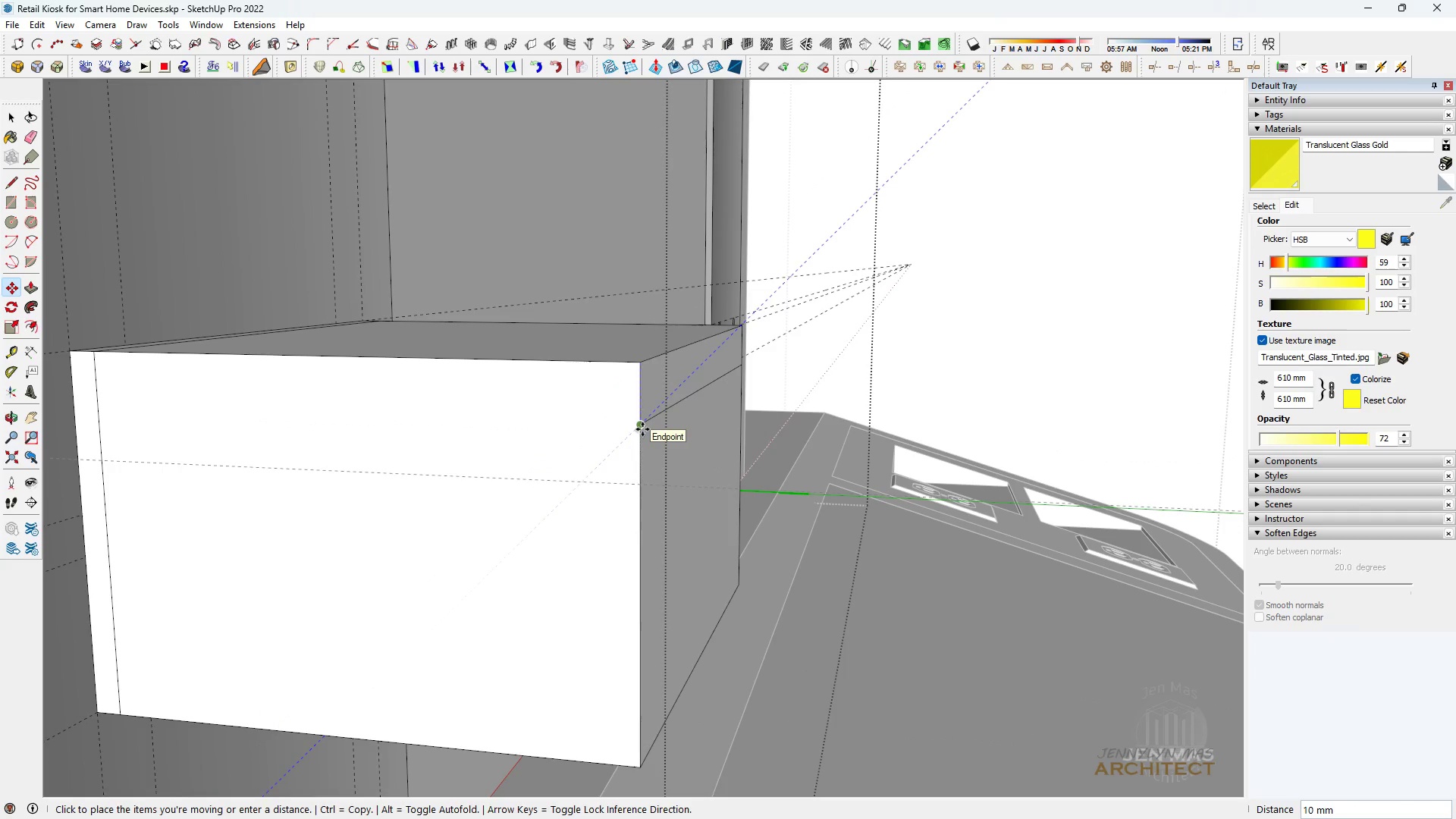 
key(Control+Z)
 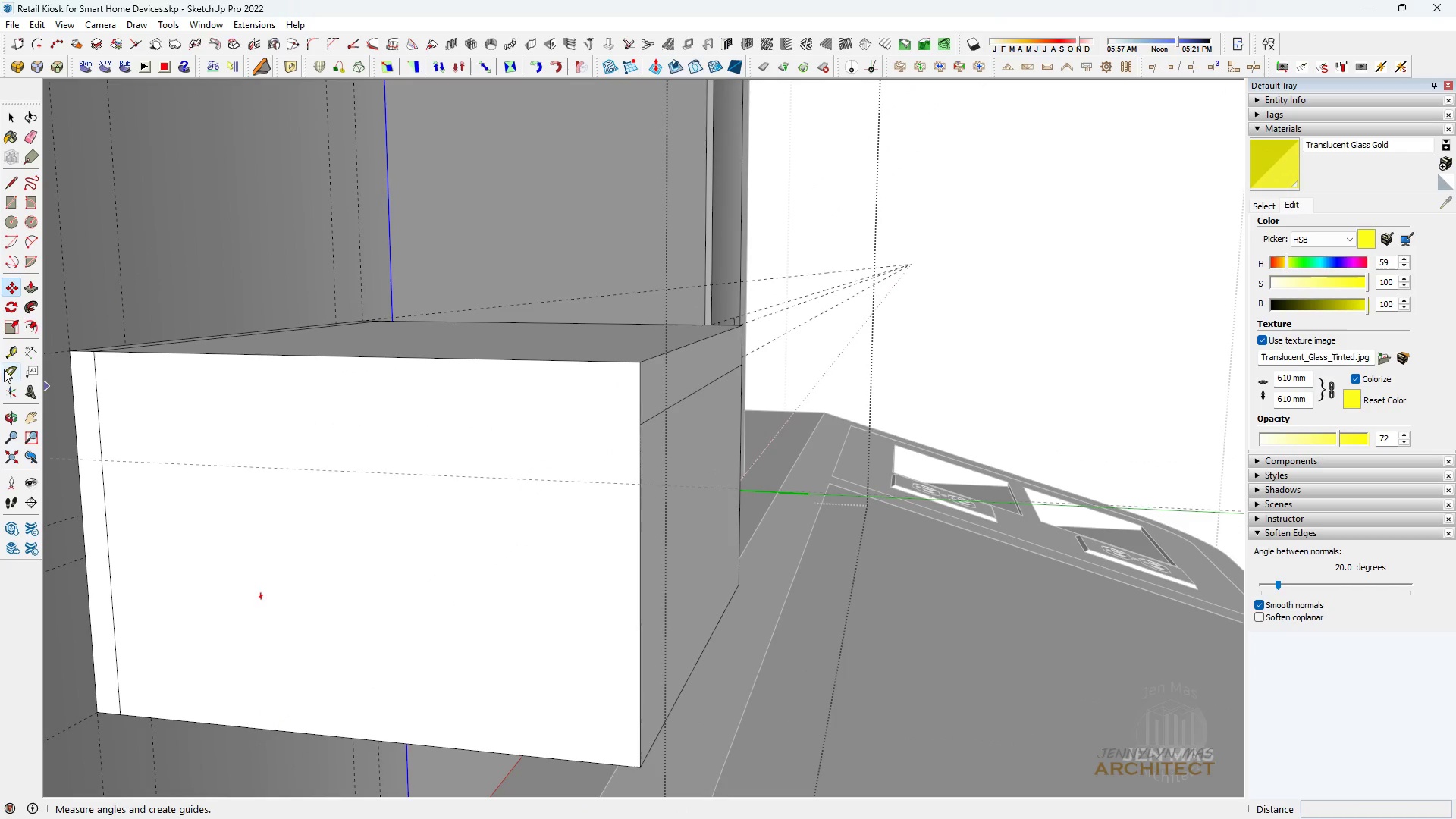 
scroll: coordinate [272, 491], scroll_direction: up, amount: 1.0
 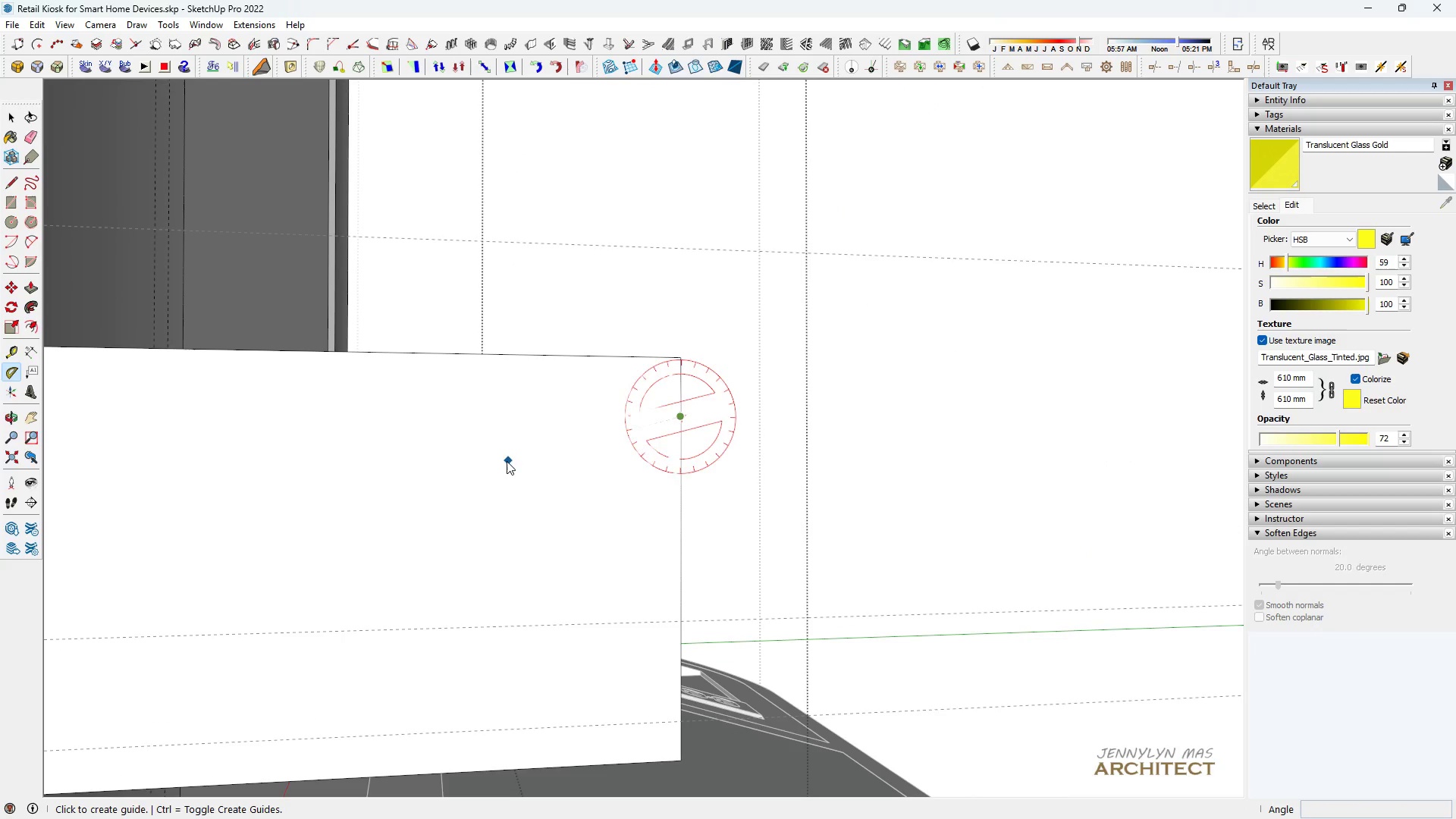 
left_click([478, 423])
 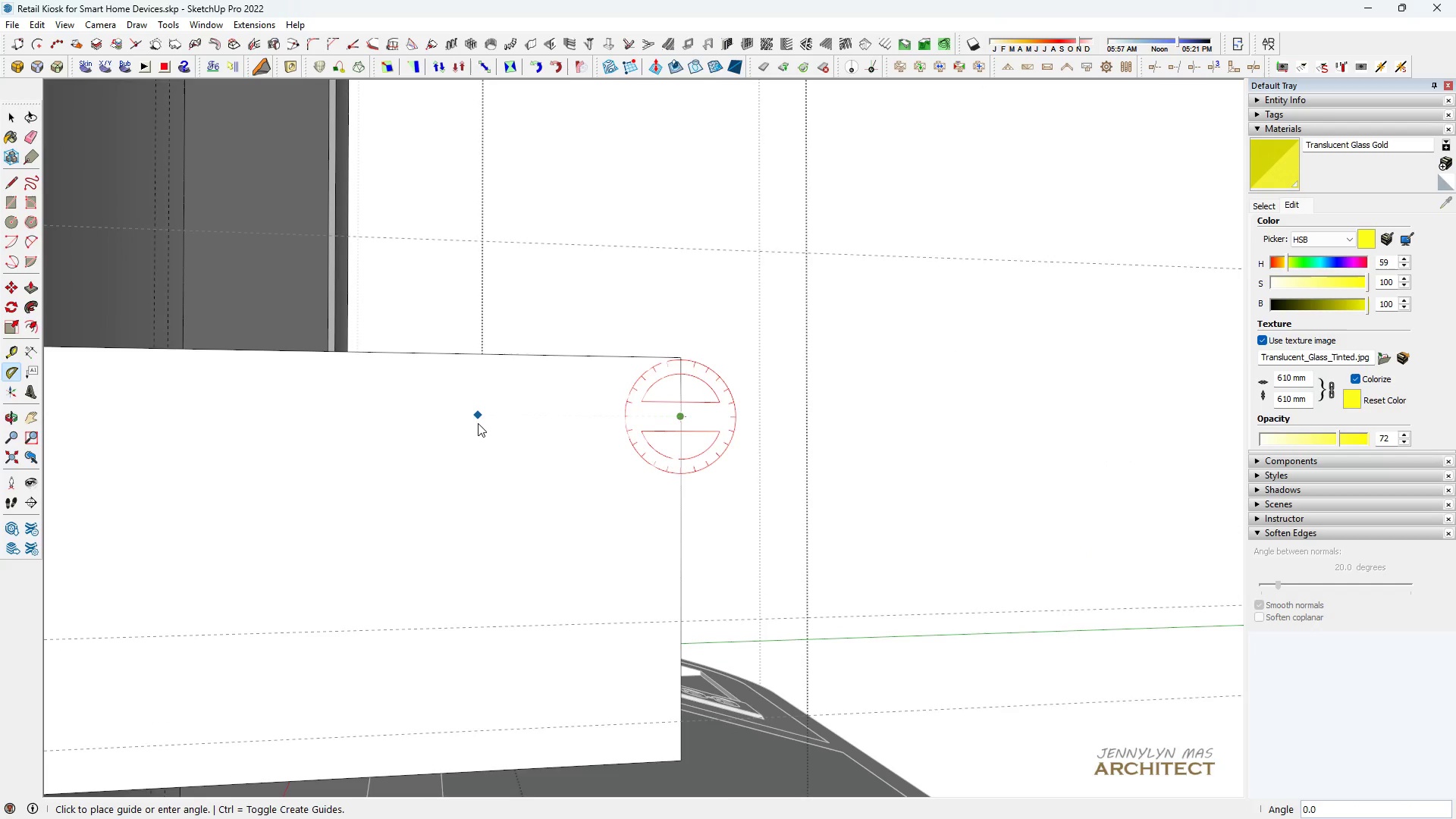 
scroll: coordinate [478, 423], scroll_direction: down, amount: 3.0
 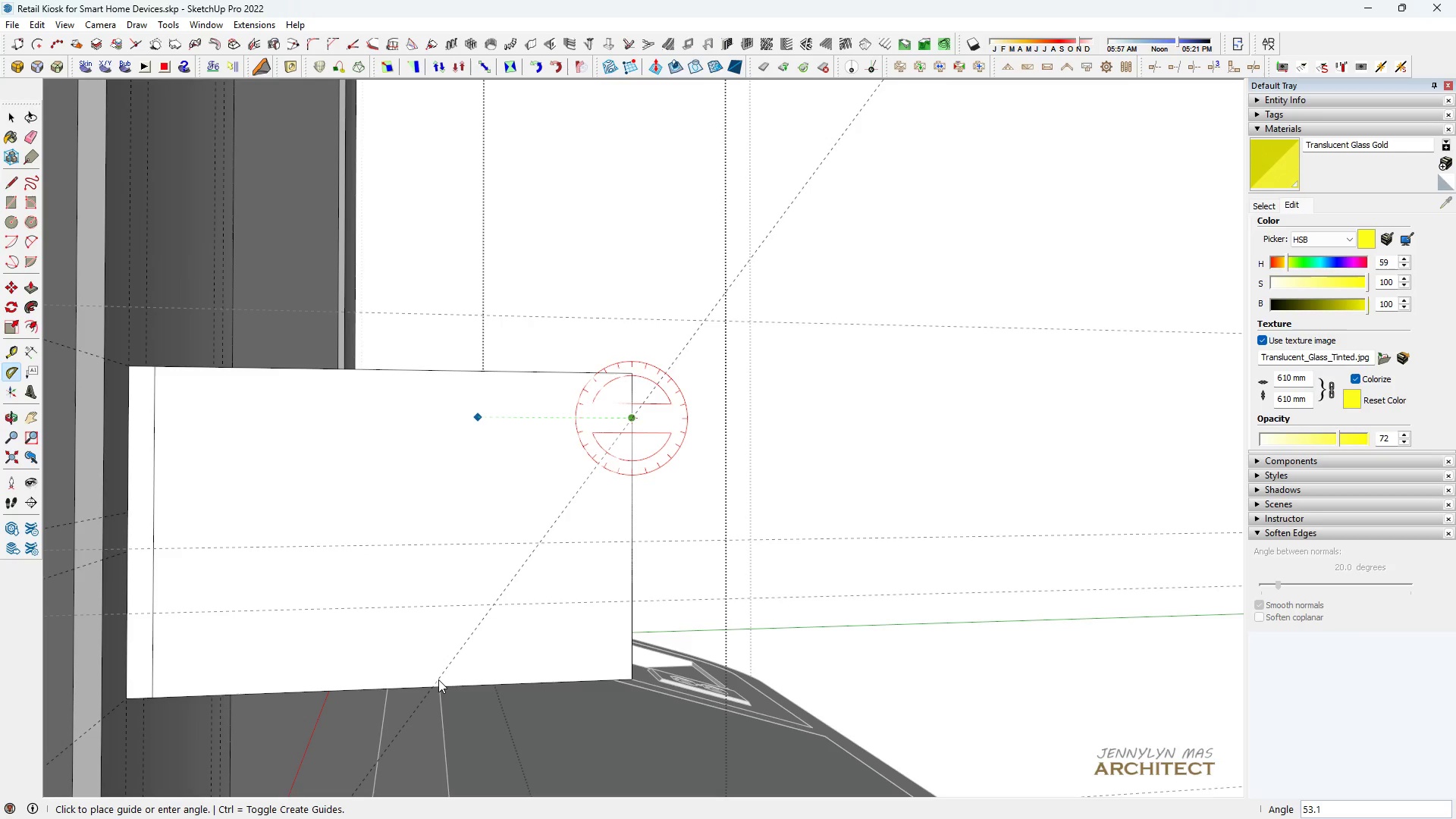 
wait(7.41)
 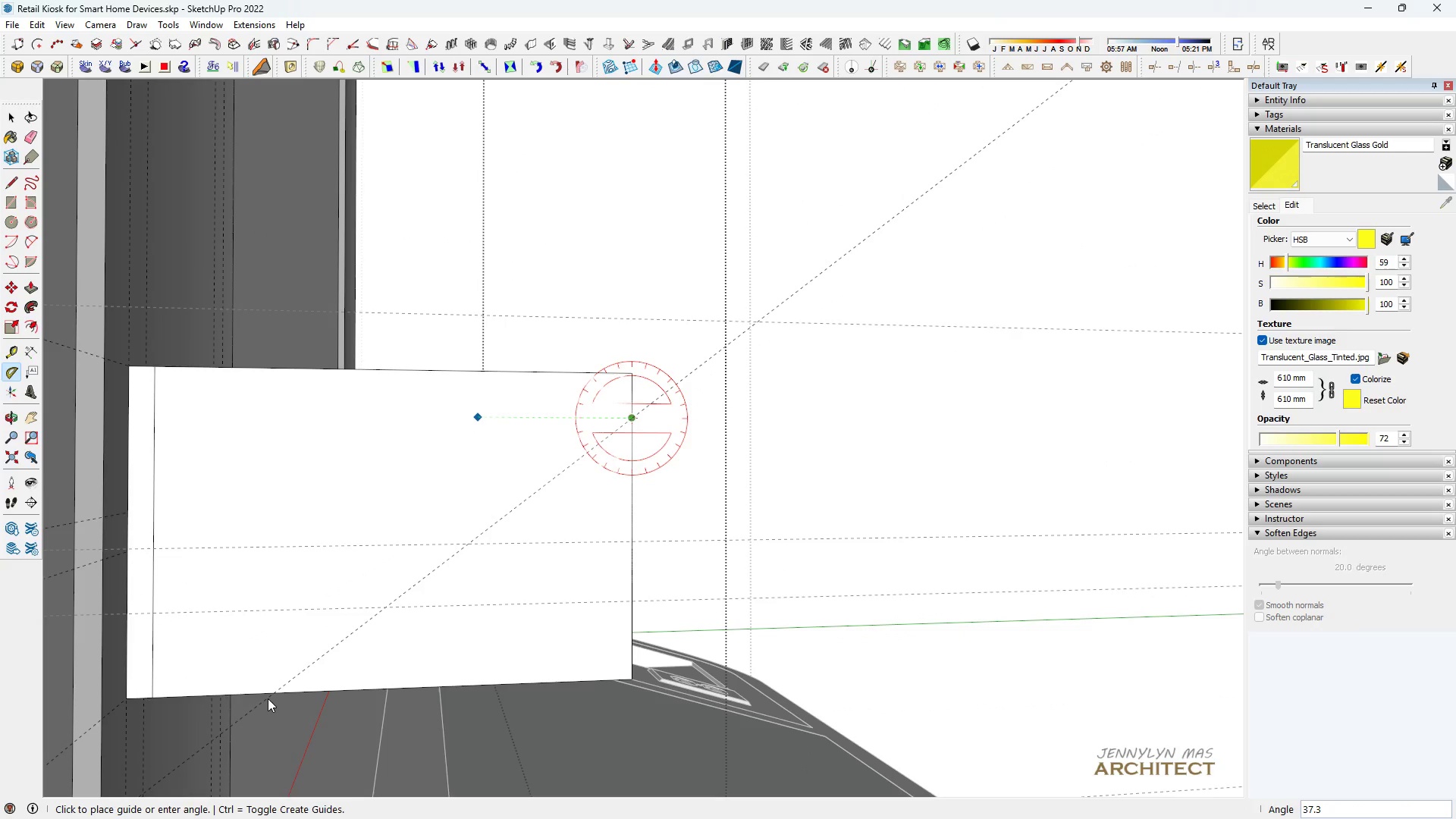 
mouse_move([179, 673])
 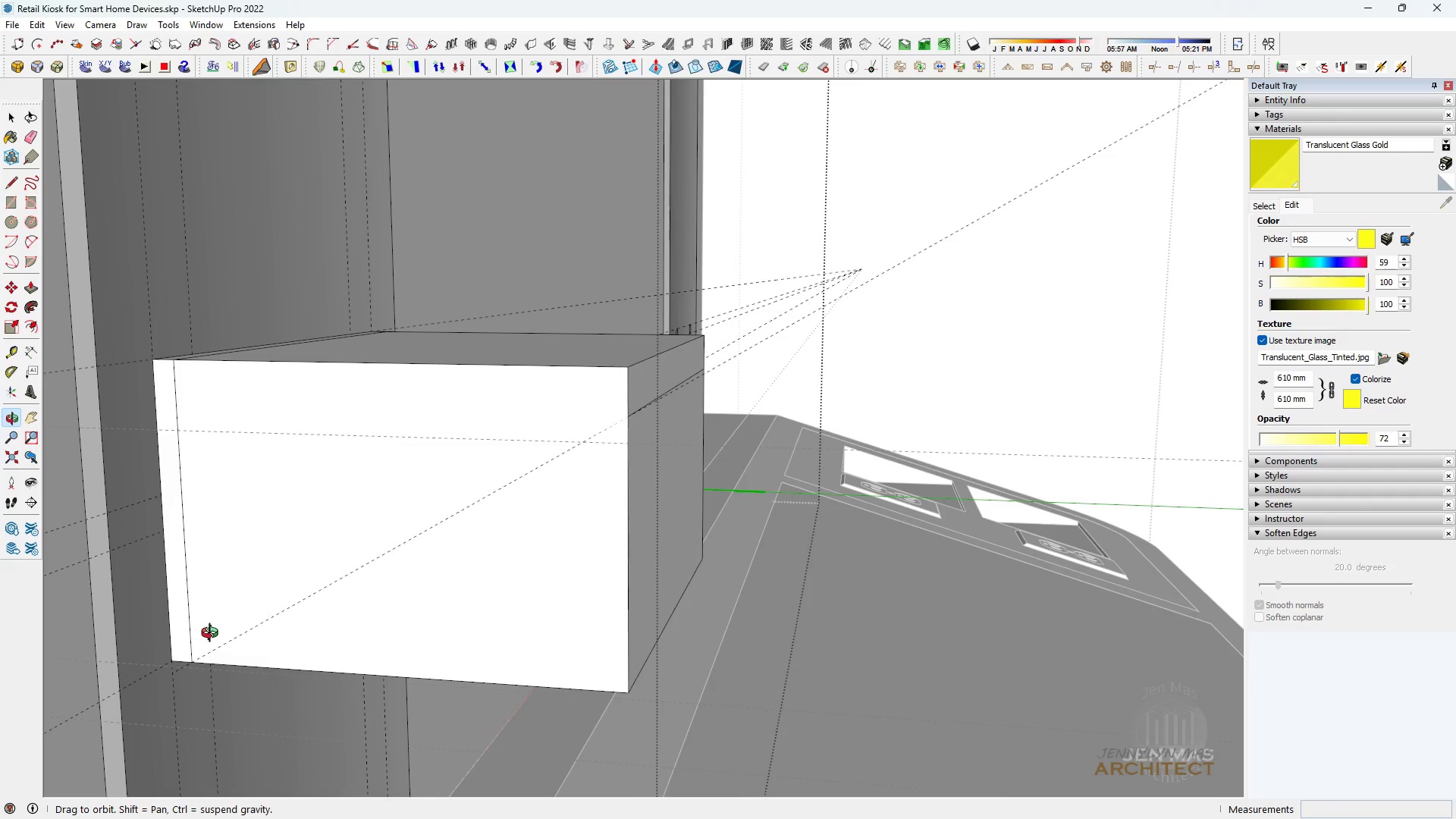 
scroll: coordinate [213, 635], scroll_direction: down, amount: 1.0
 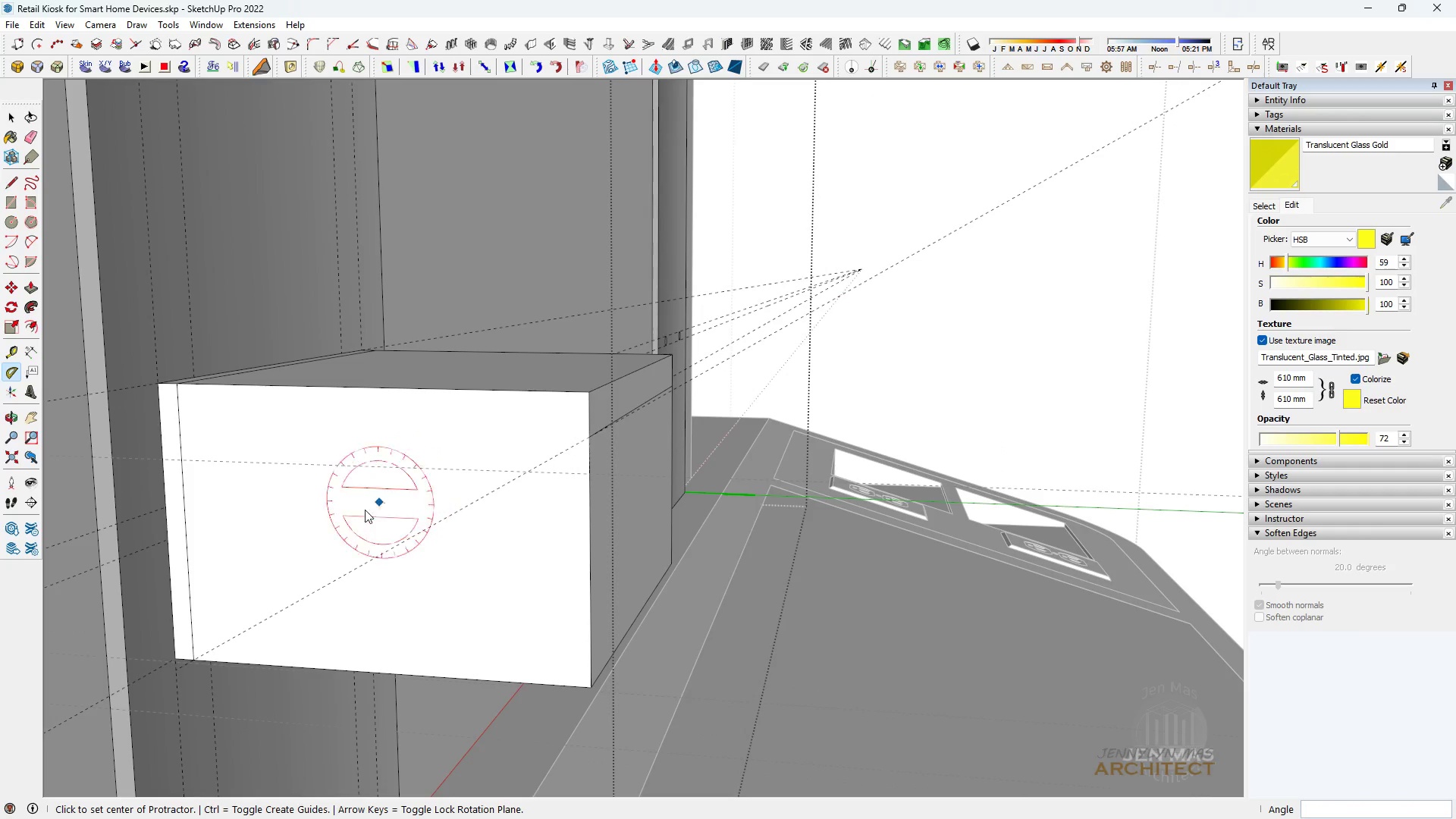 
key(E)
 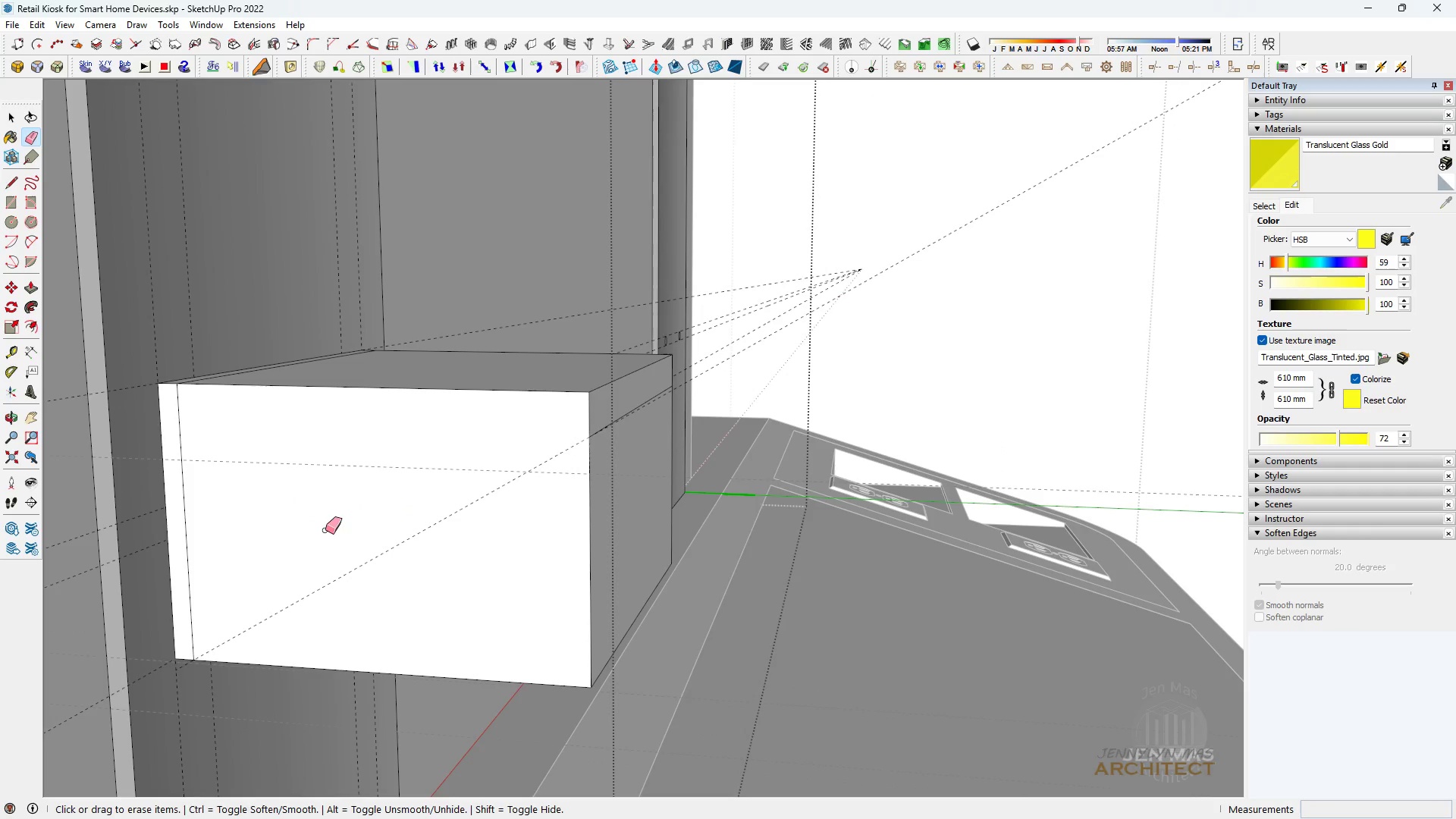 
left_click_drag(start_coordinate=[324, 538], to_coordinate=[323, 604])
 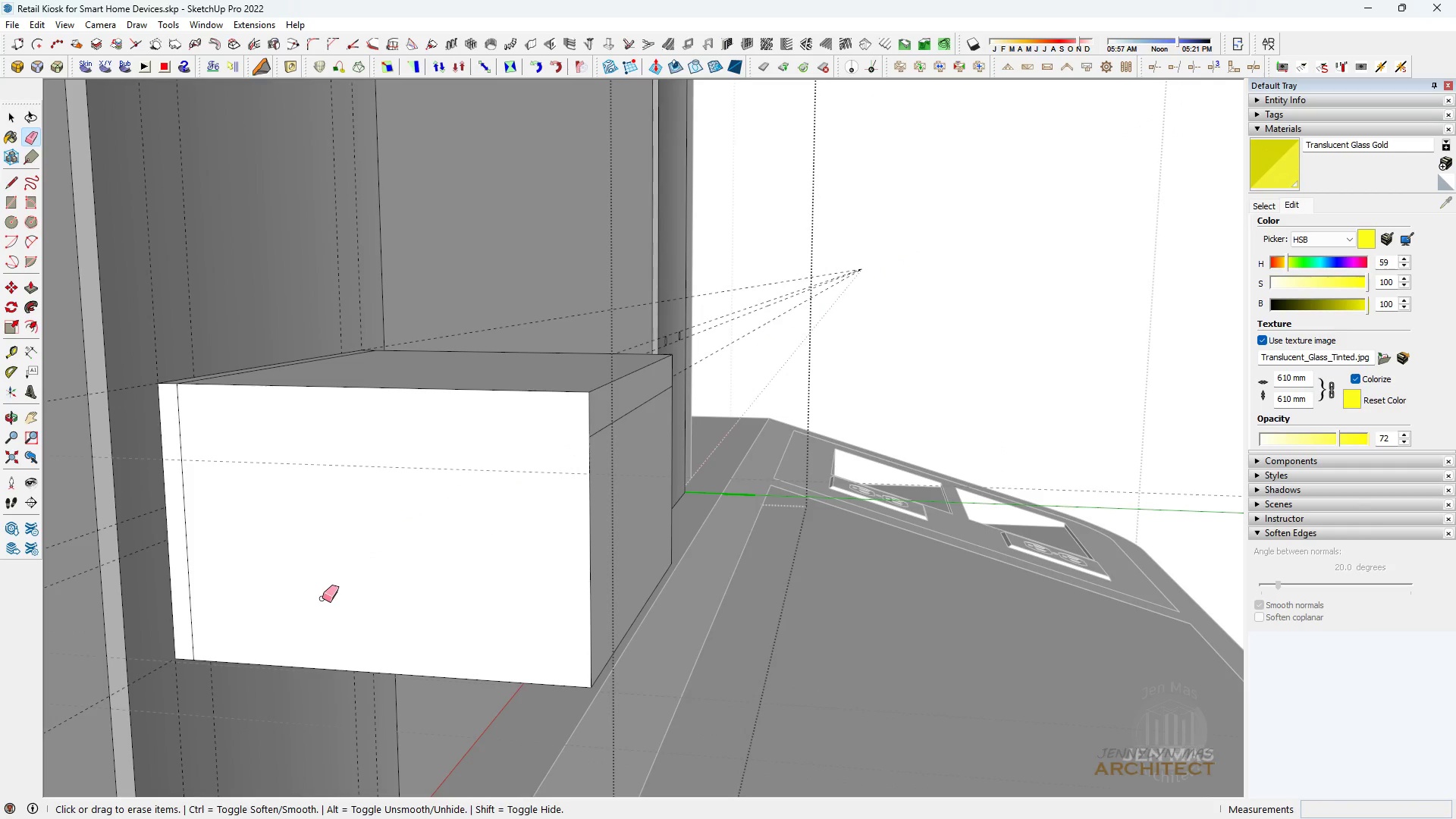 
key(Space)
 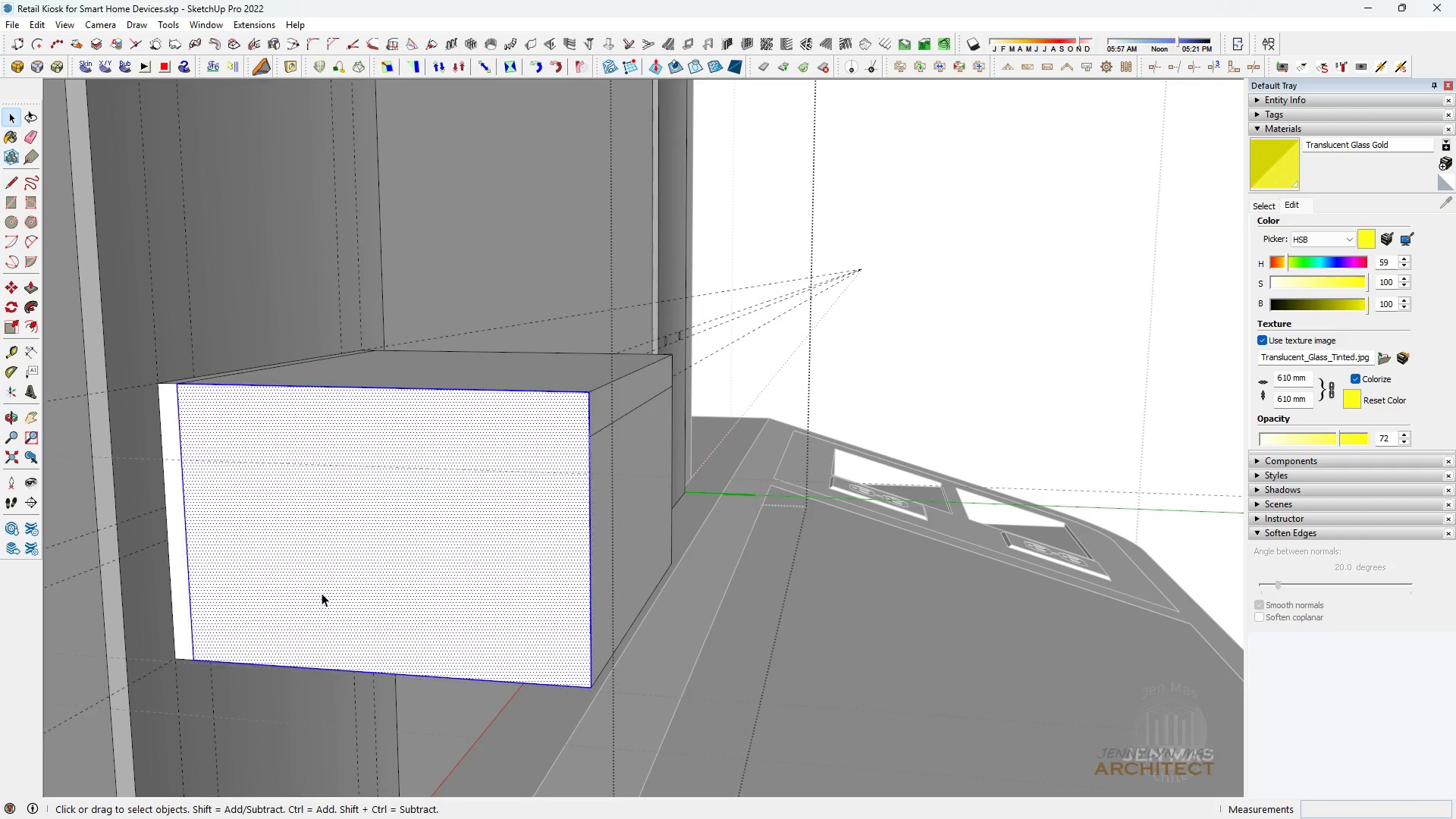 
double_click([322, 593])
 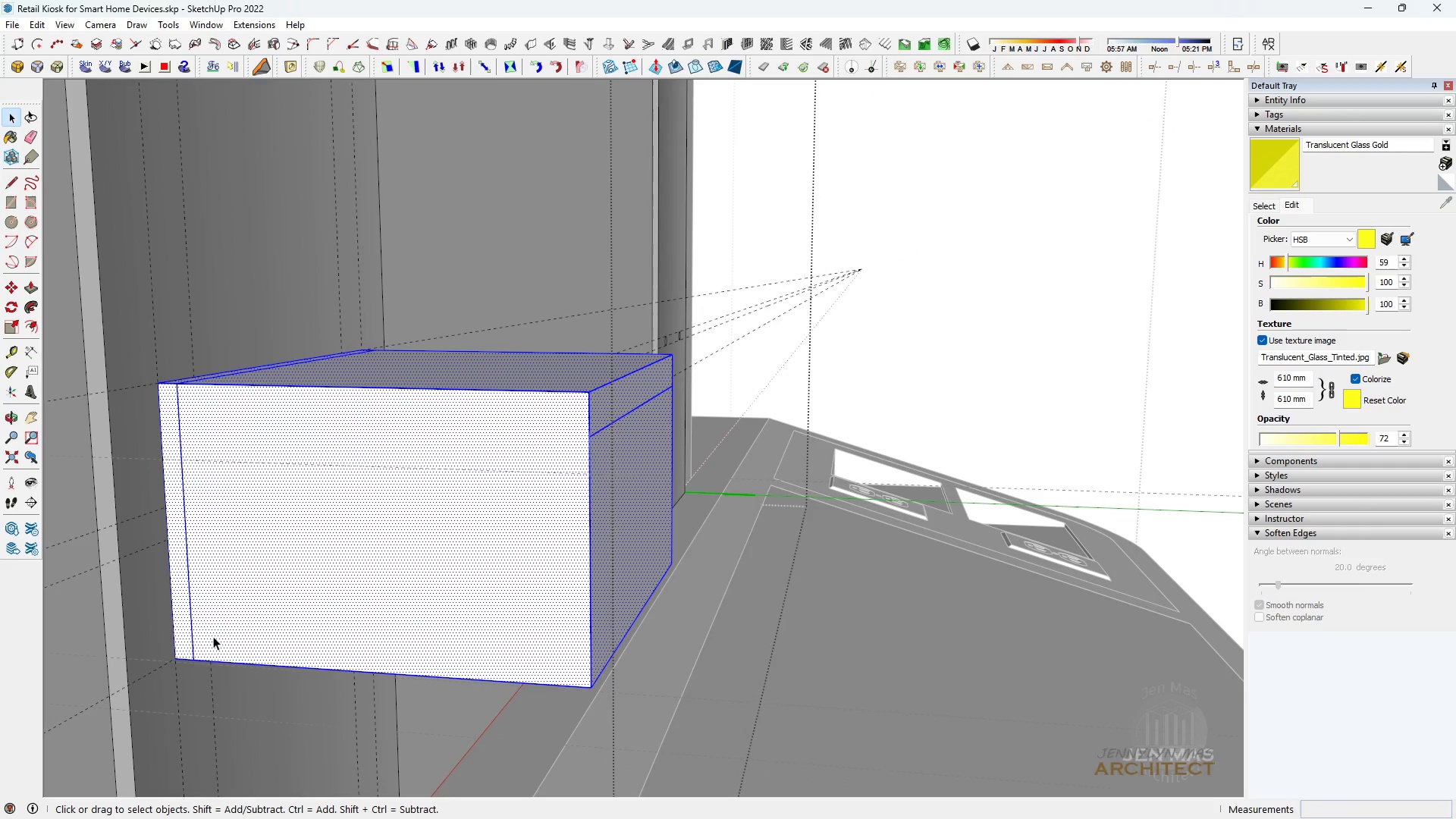 
key(L)
 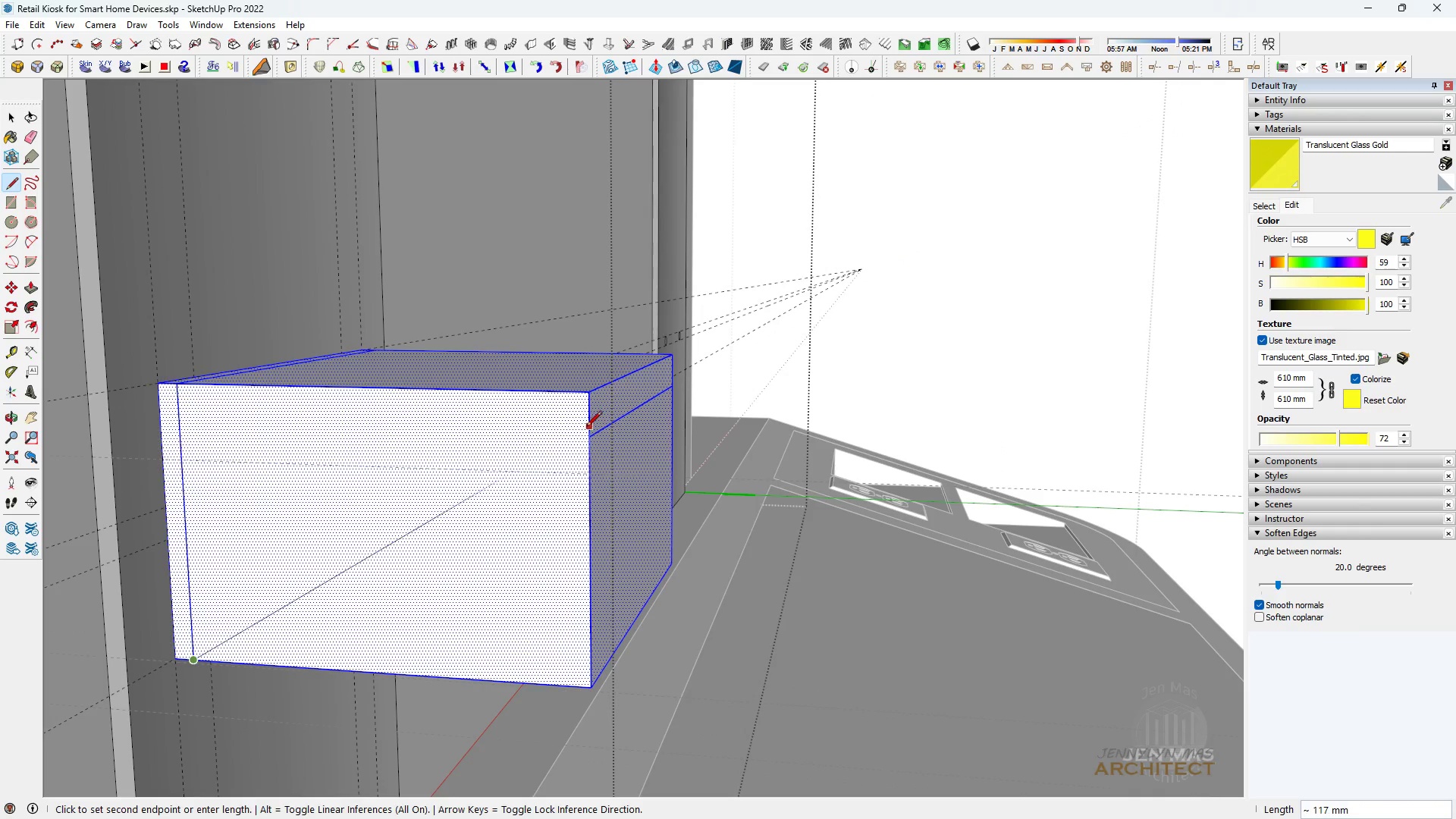 
left_click([589, 432])
 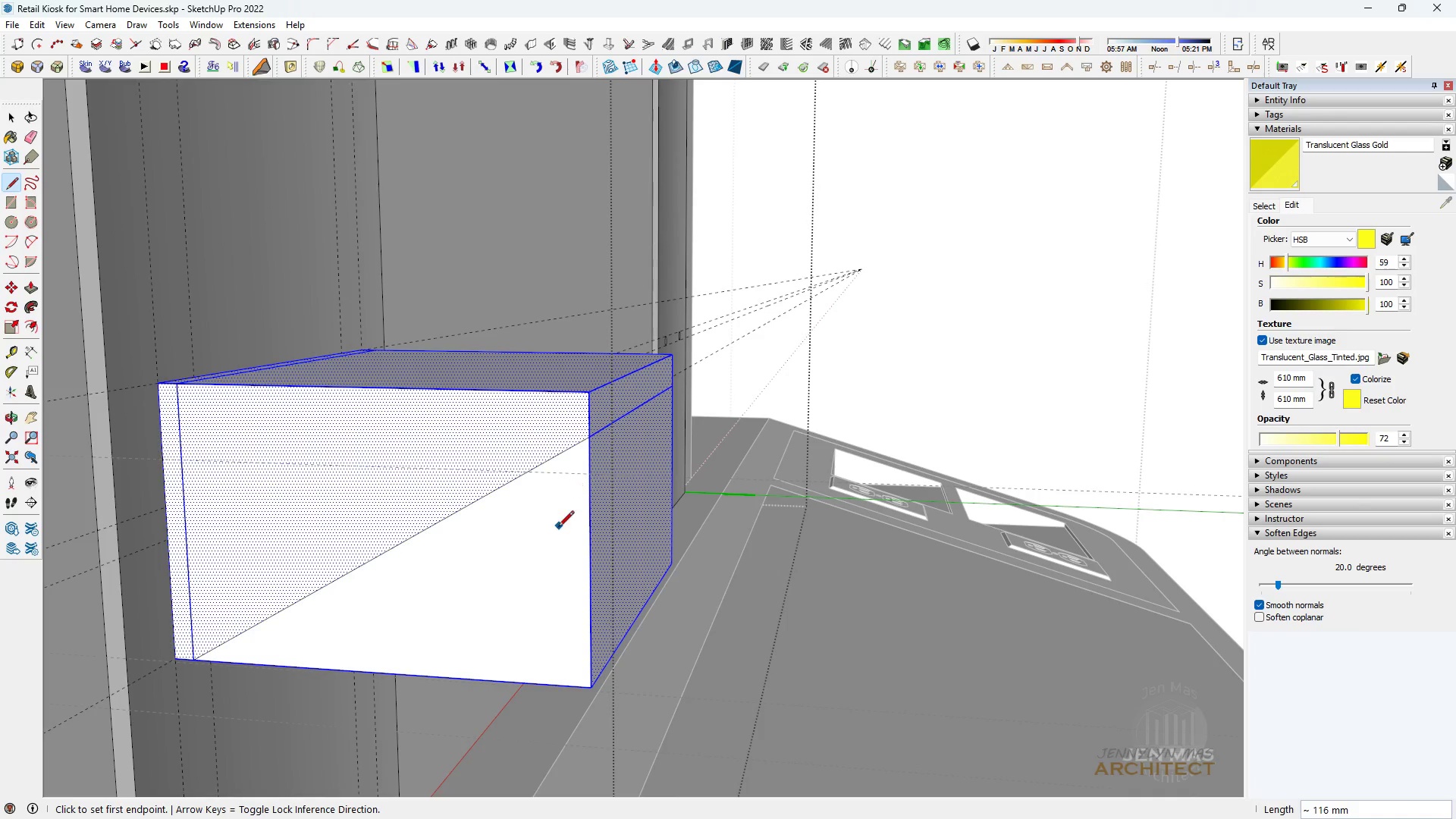 
key(Space)
 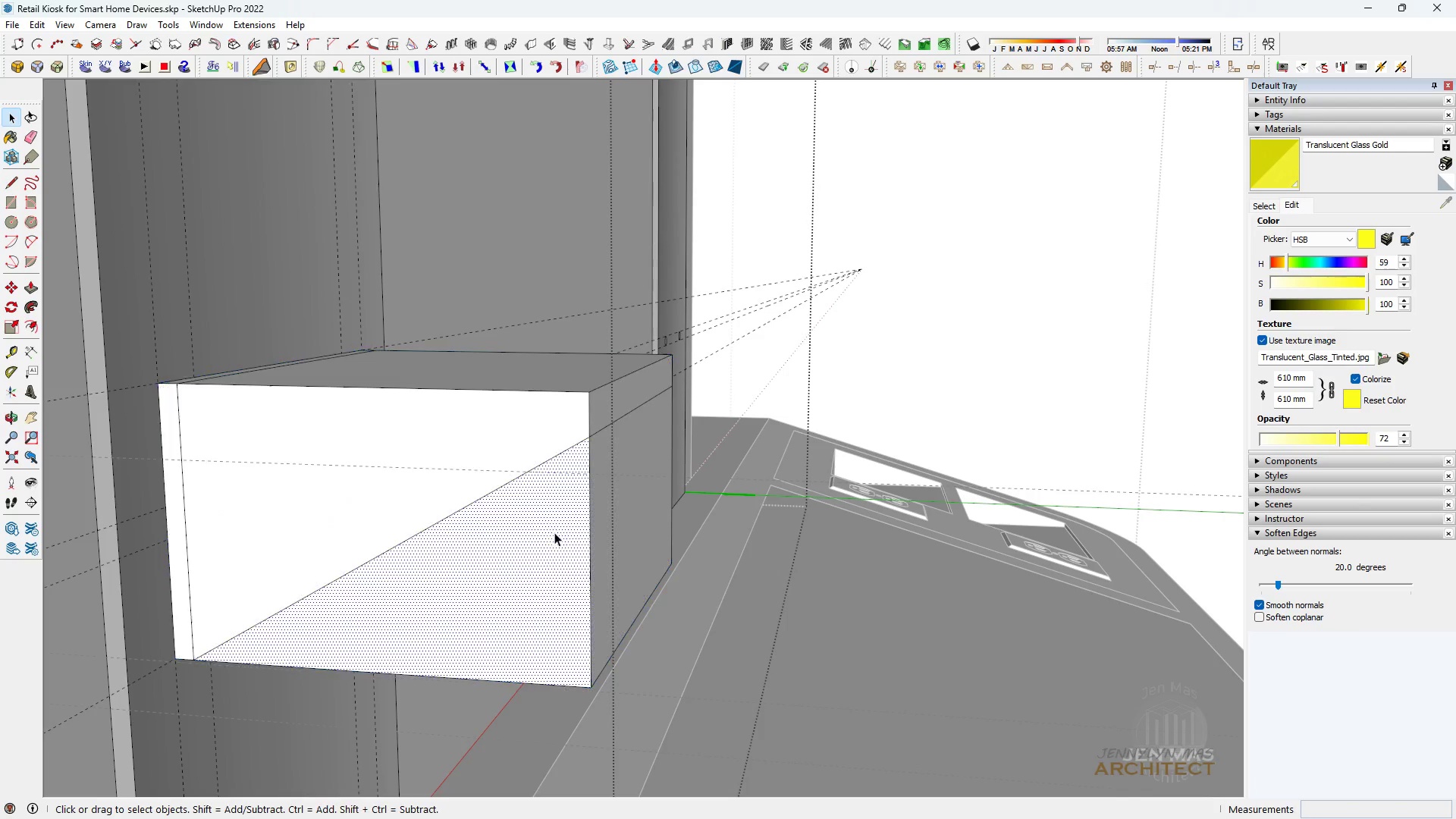 
key(P)
 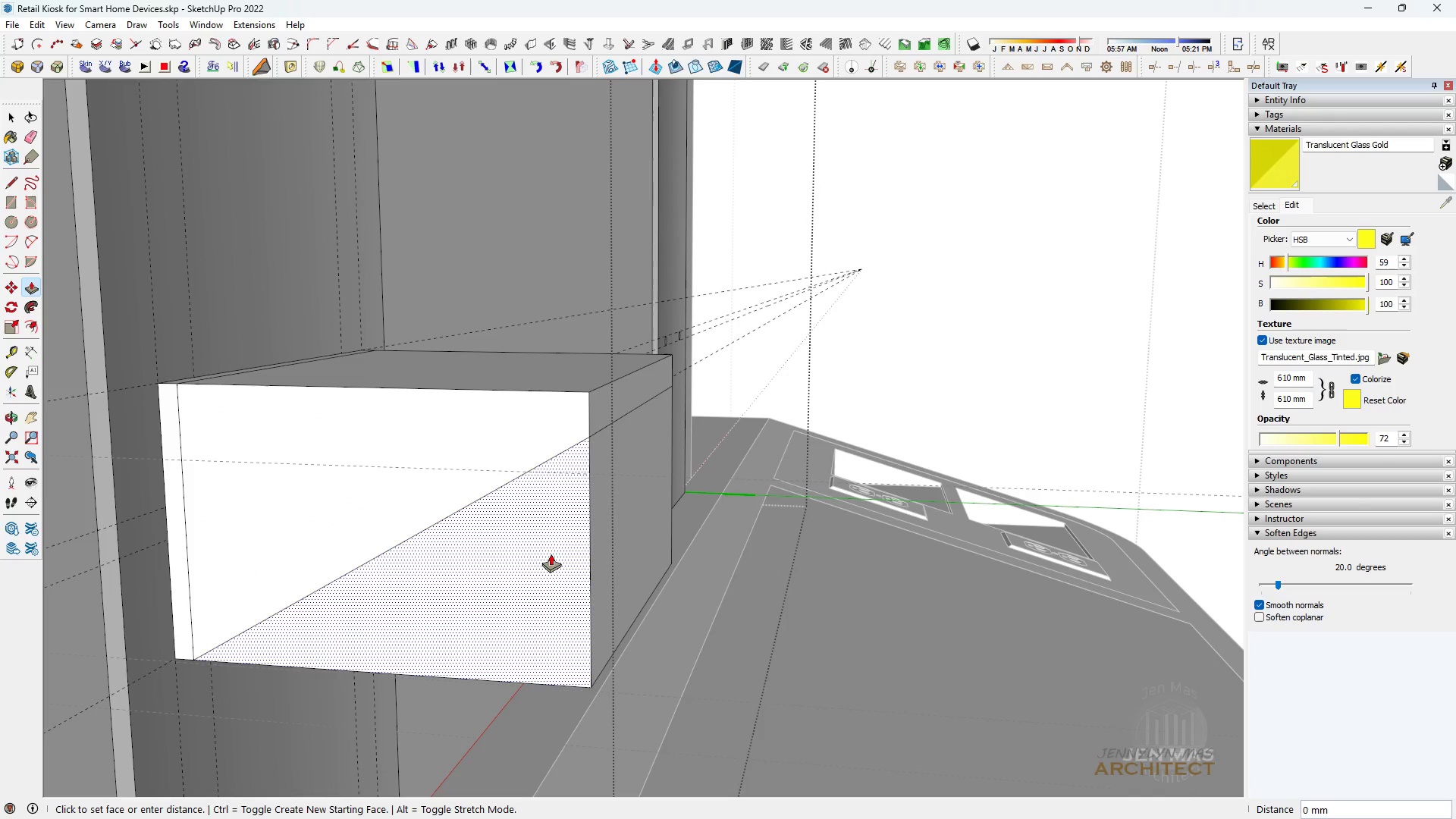 
double_click([551, 554])
 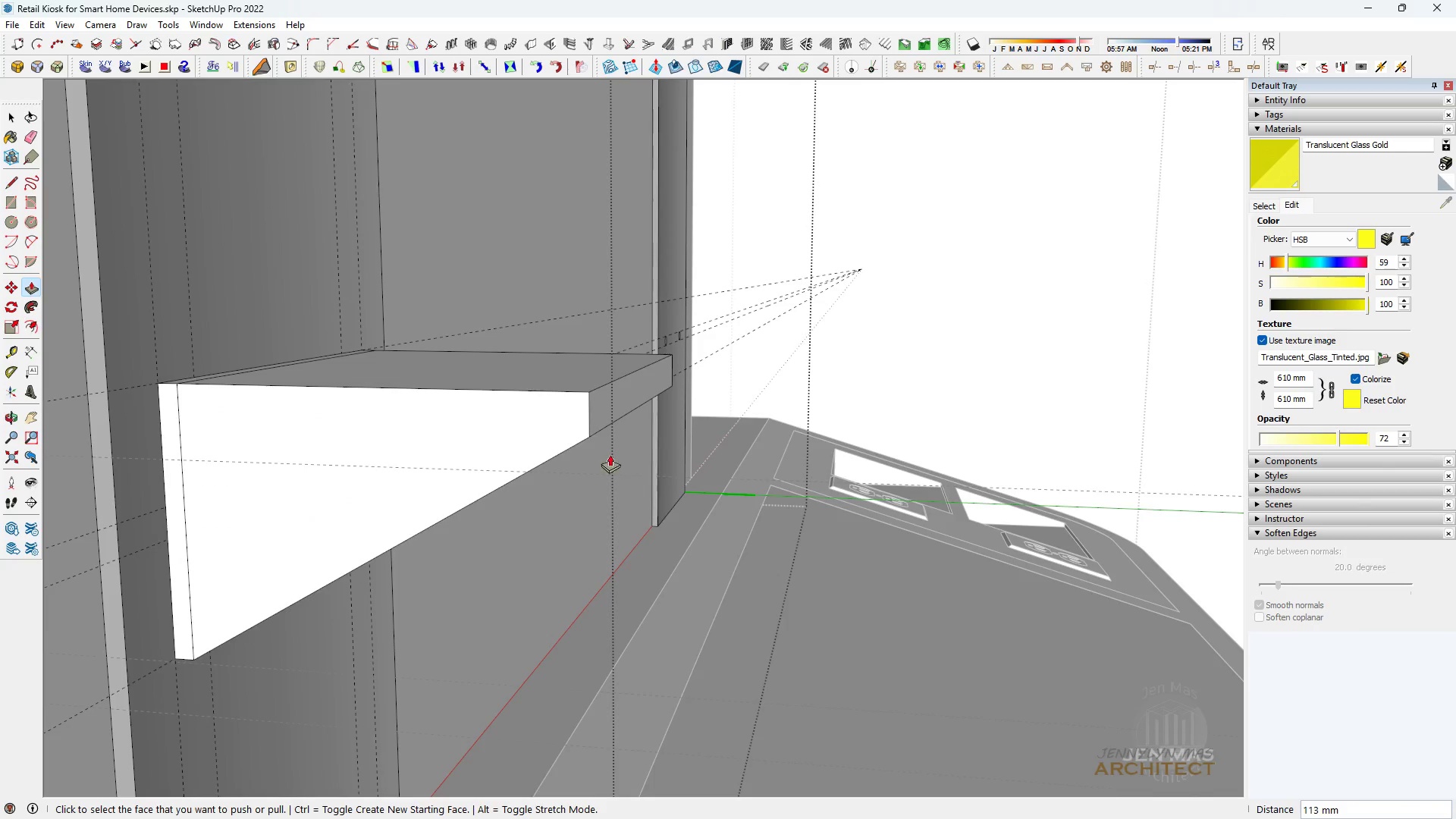 
scroll: coordinate [477, 474], scroll_direction: down, amount: 5.0
 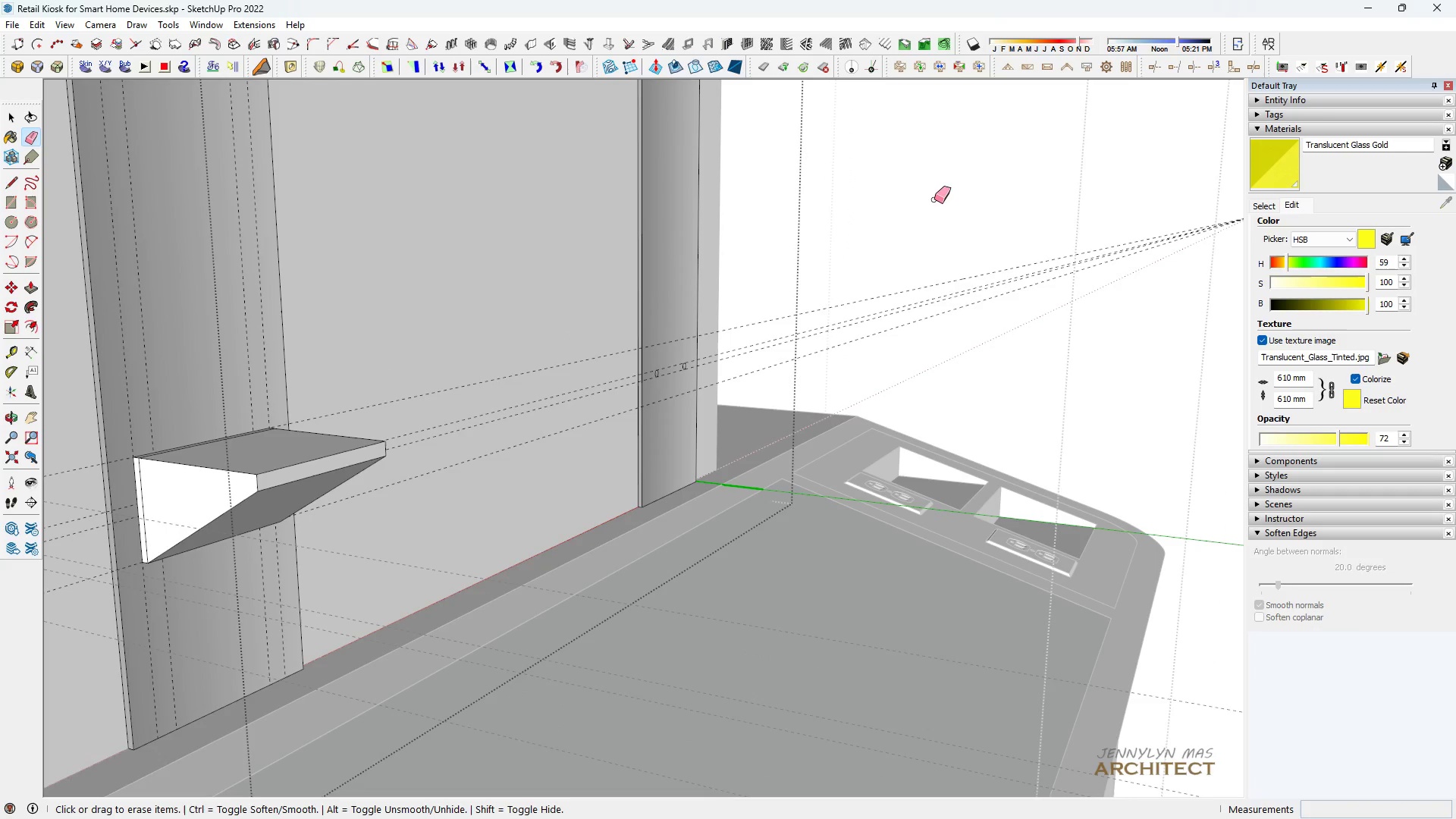 
key(Space)
 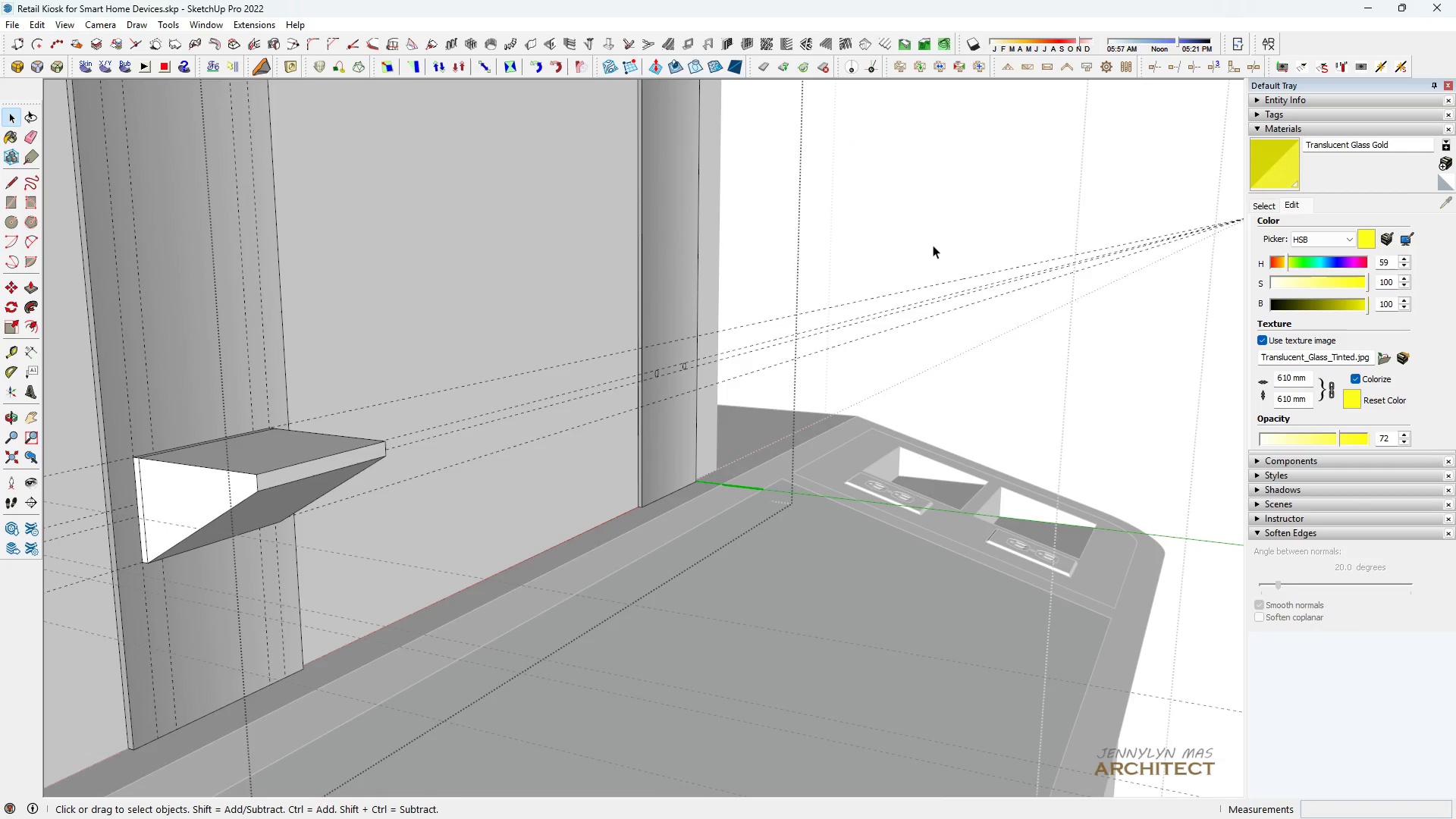 
key(E)
 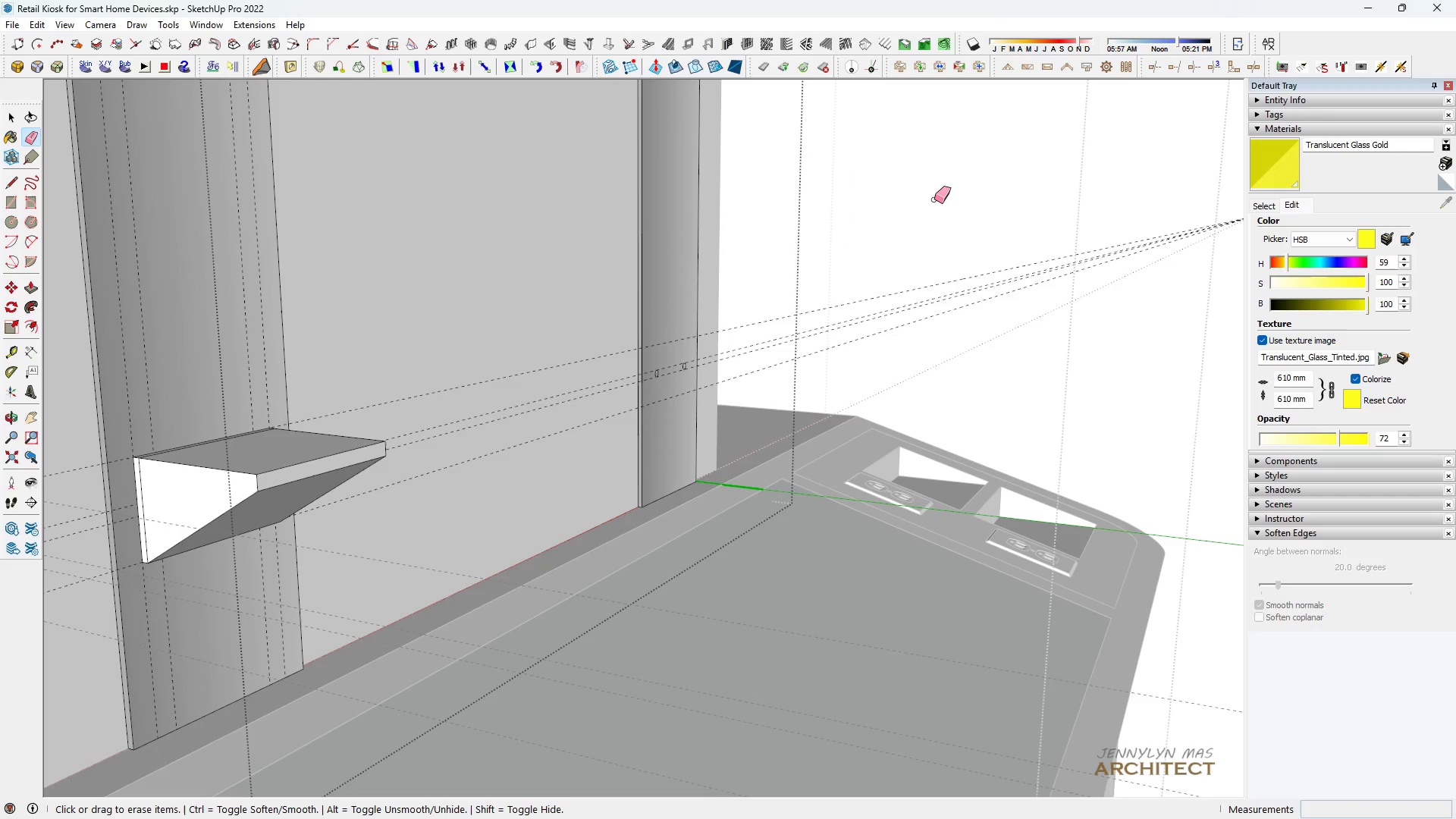 
left_click_drag(start_coordinate=[940, 208], to_coordinate=[938, 350])
 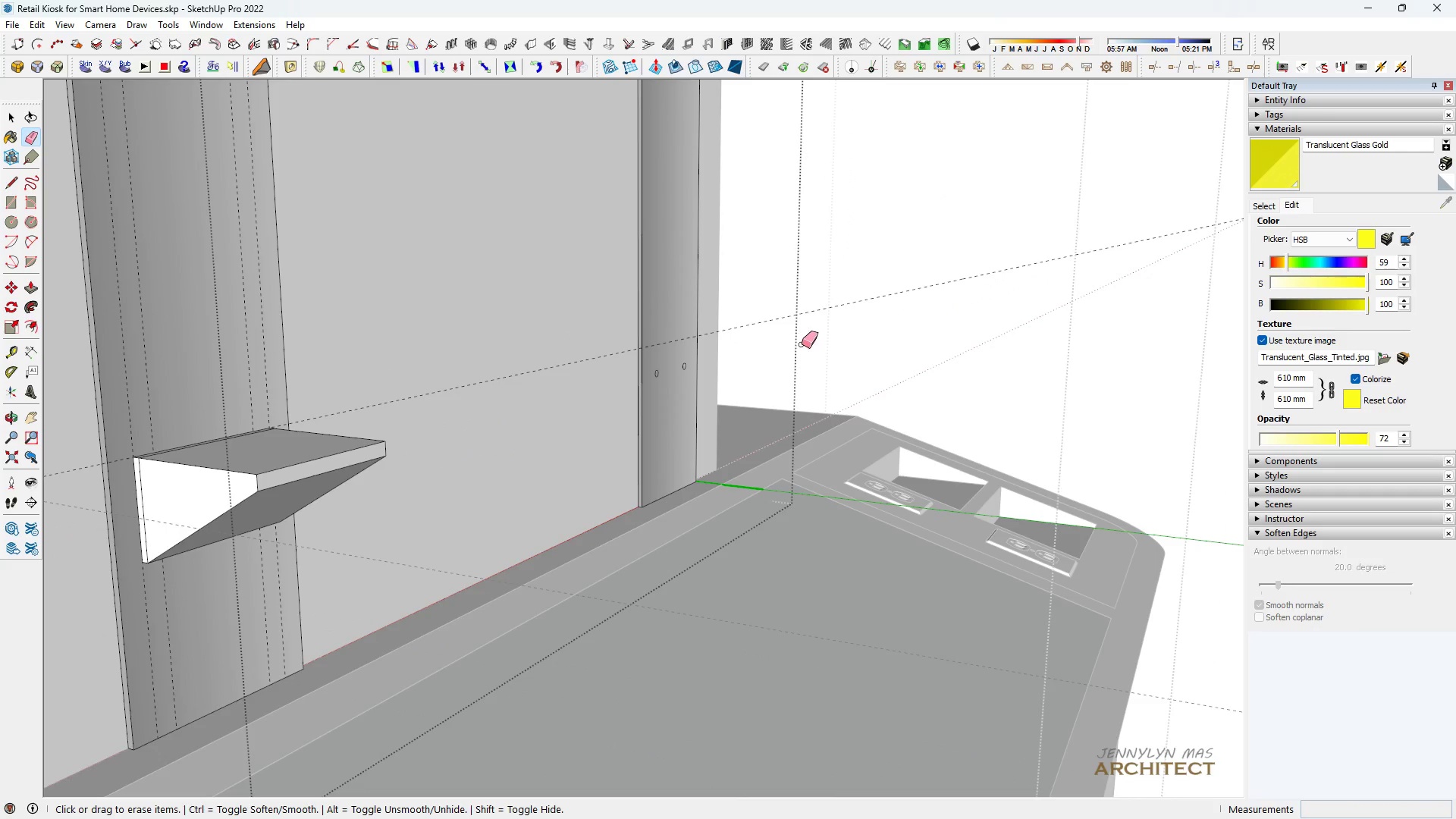 
left_click_drag(start_coordinate=[821, 337], to_coordinate=[839, 286])
 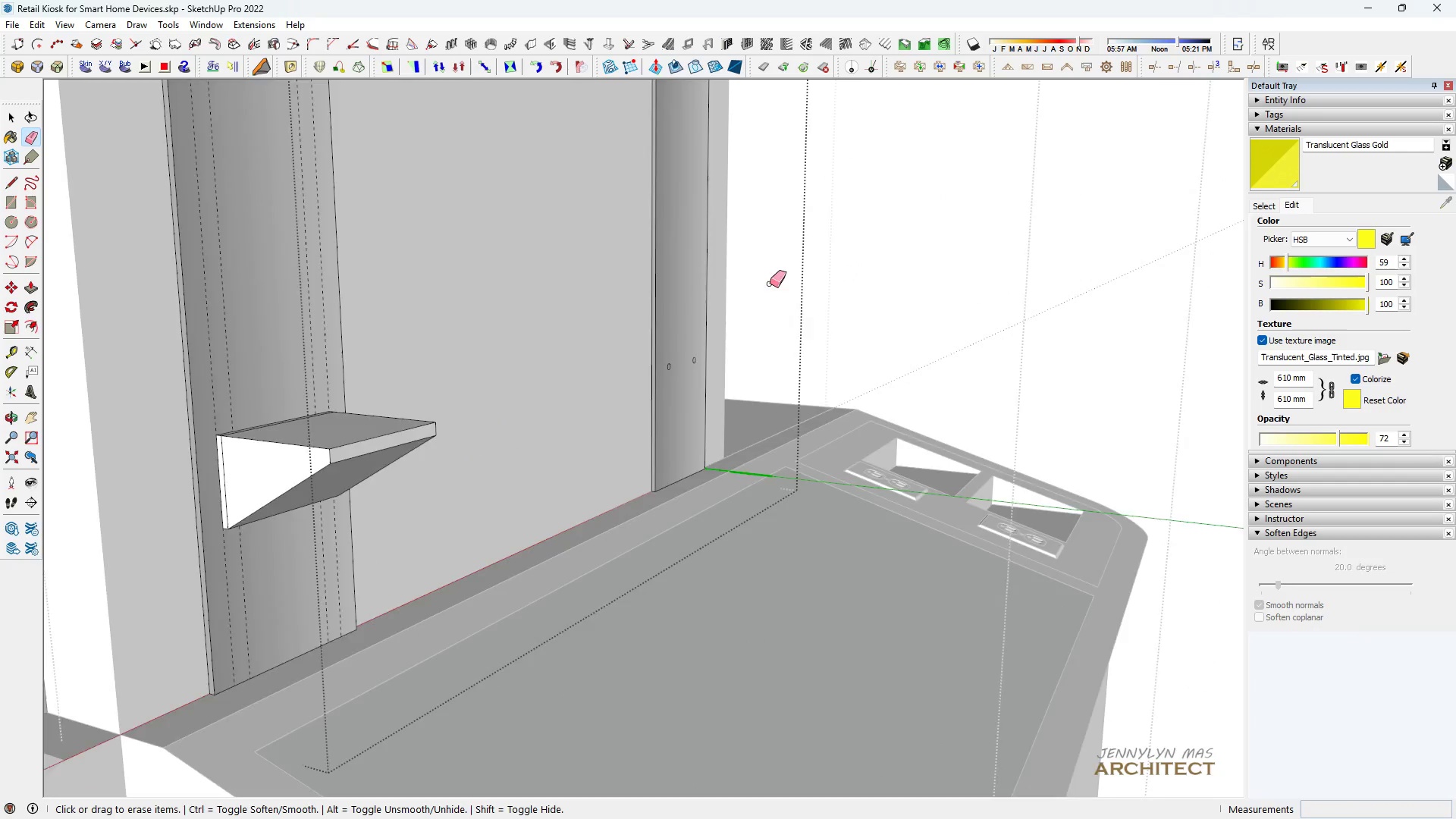 
scroll: coordinate [661, 292], scroll_direction: down, amount: 4.0
 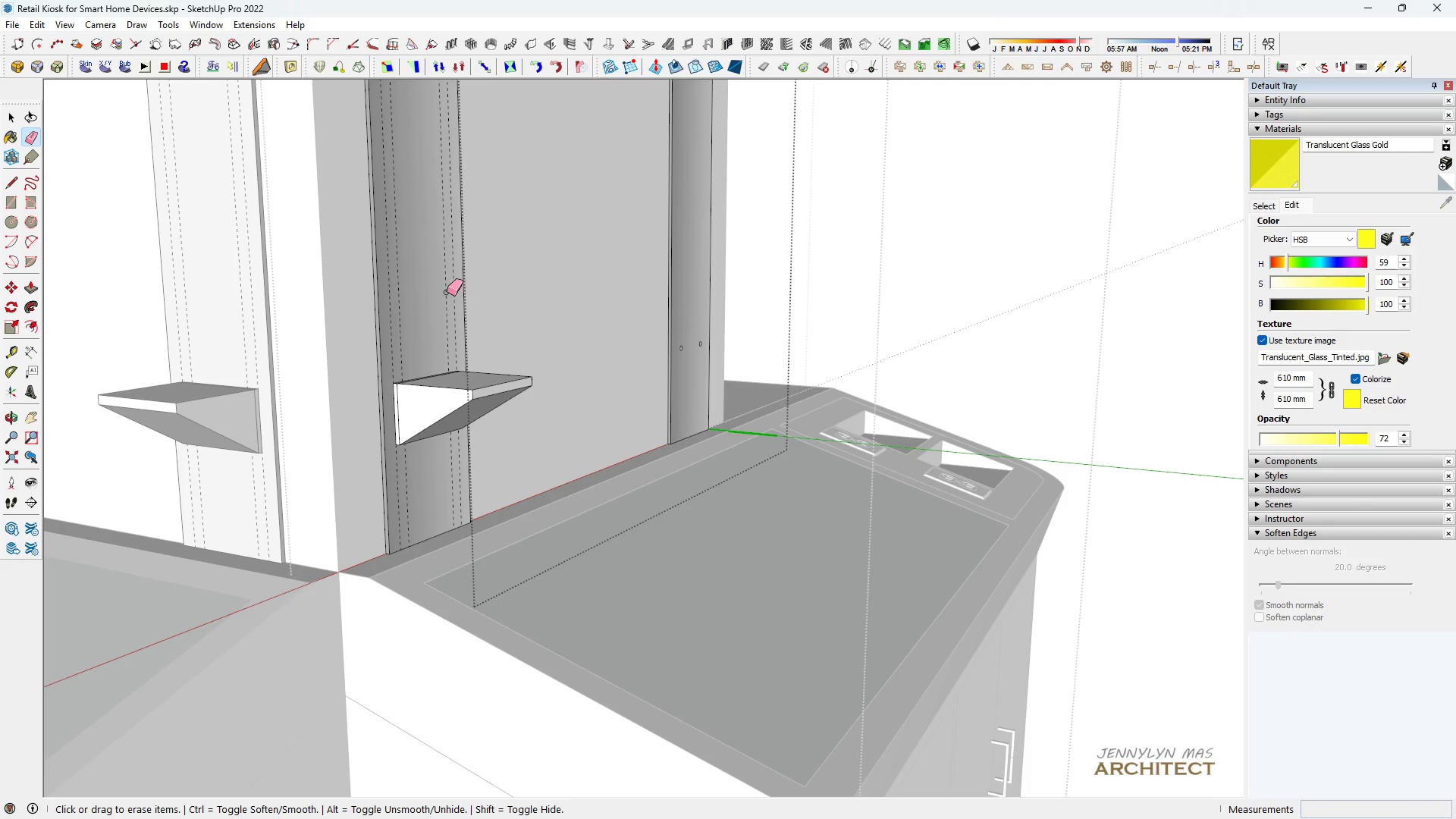 
scroll: coordinate [421, 375], scroll_direction: up, amount: 9.0
 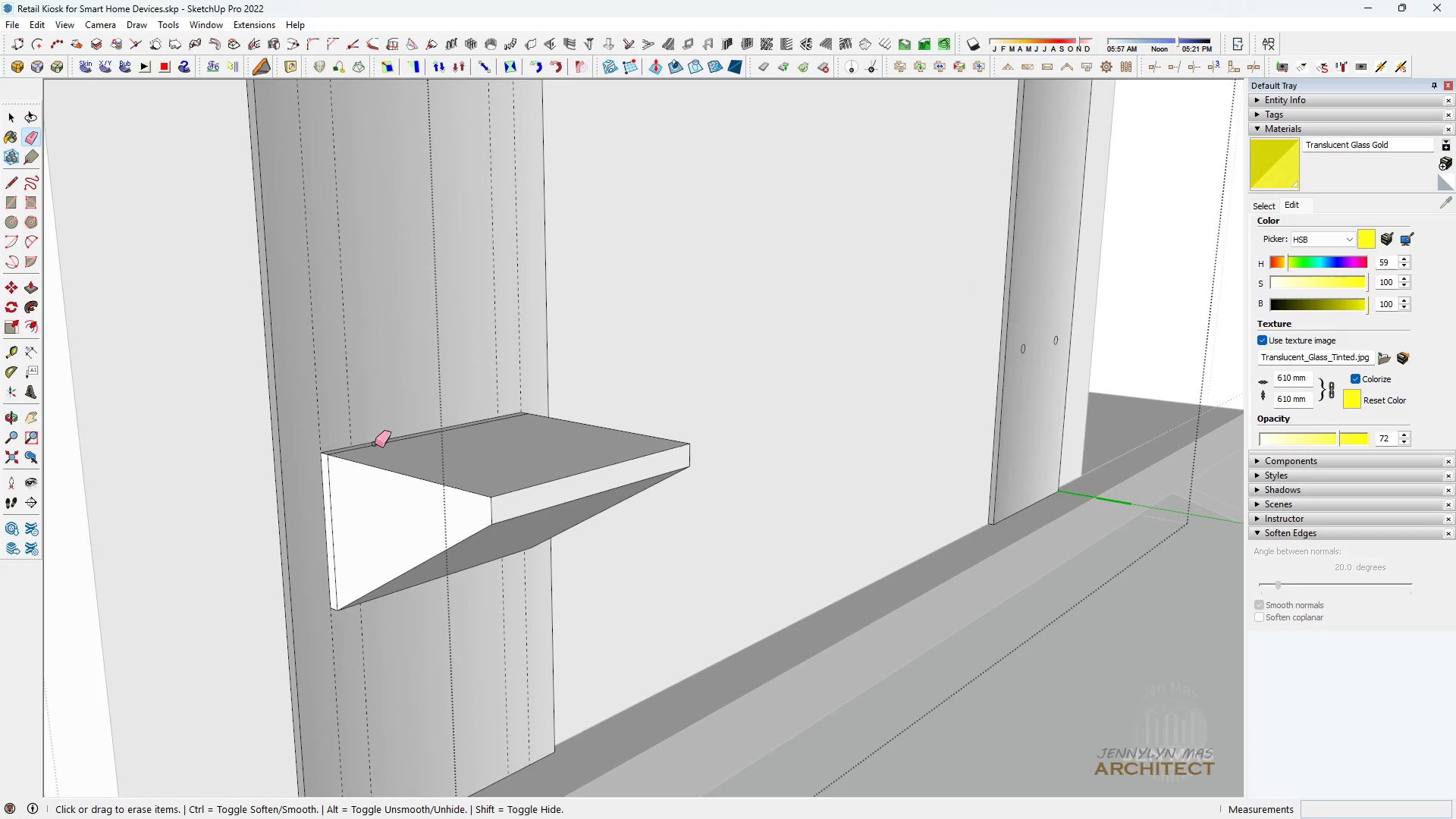 
key(Space)
 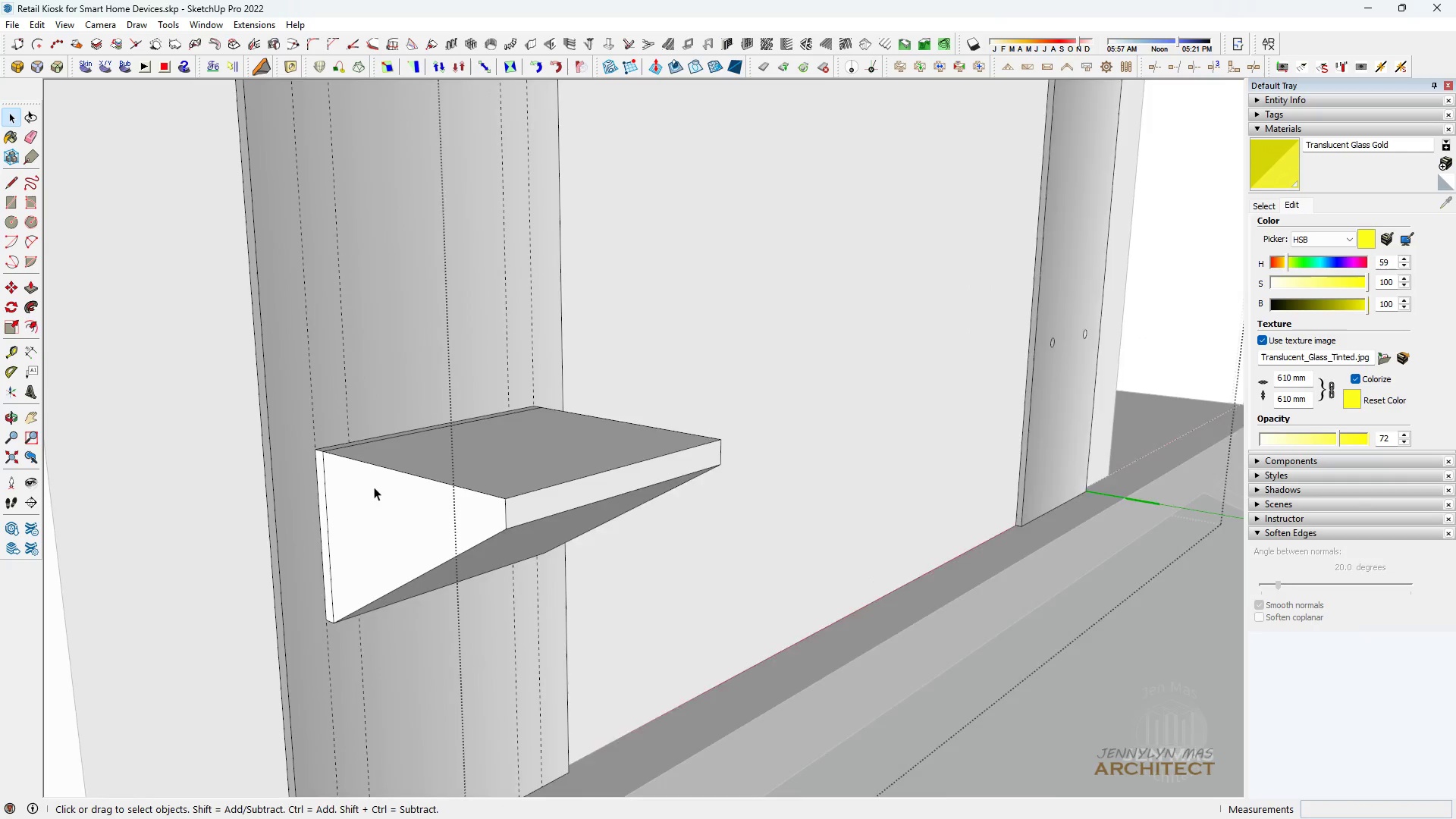 
scroll: coordinate [374, 487], scroll_direction: up, amount: 4.0
 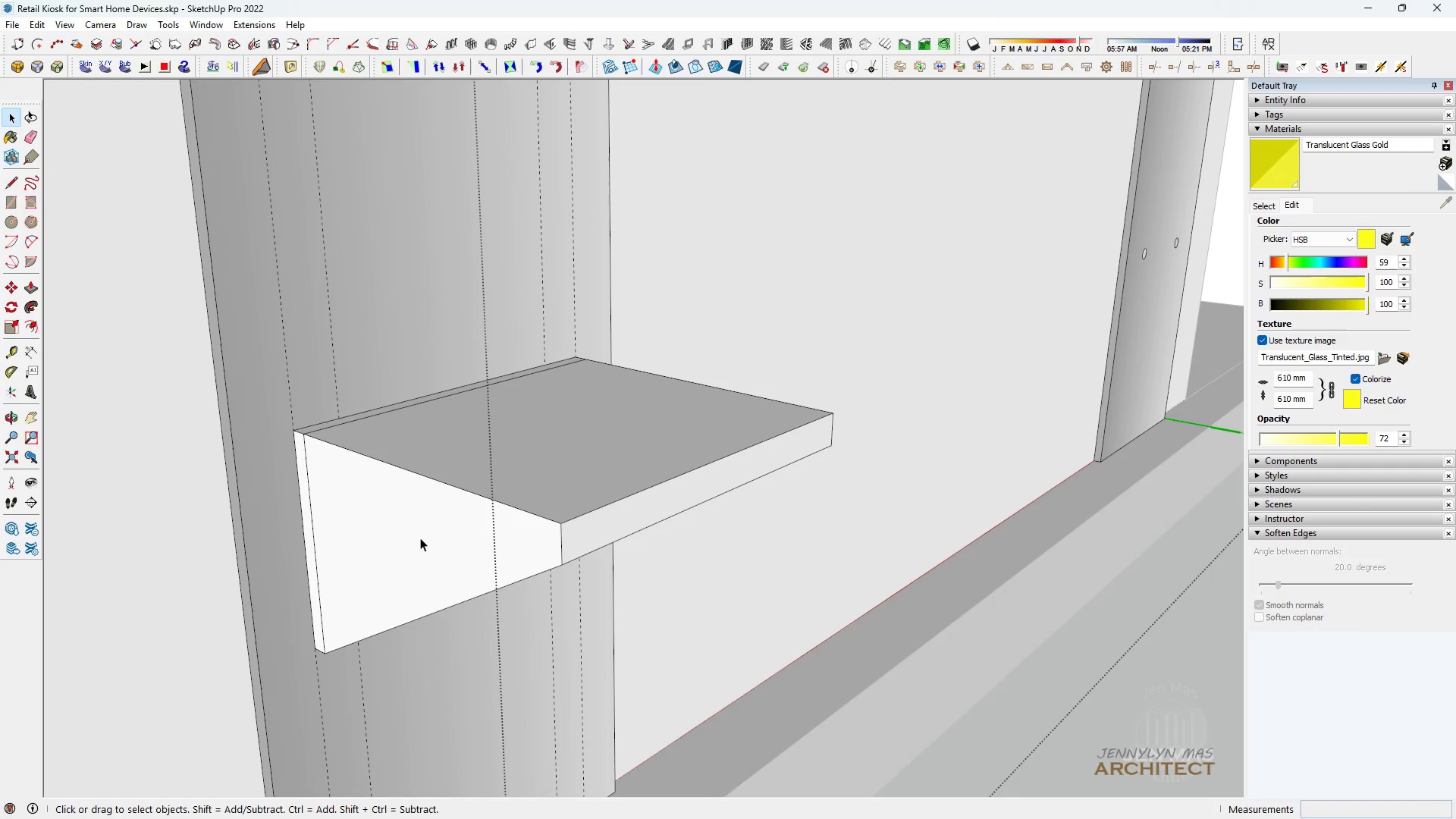 
double_click([420, 538])
 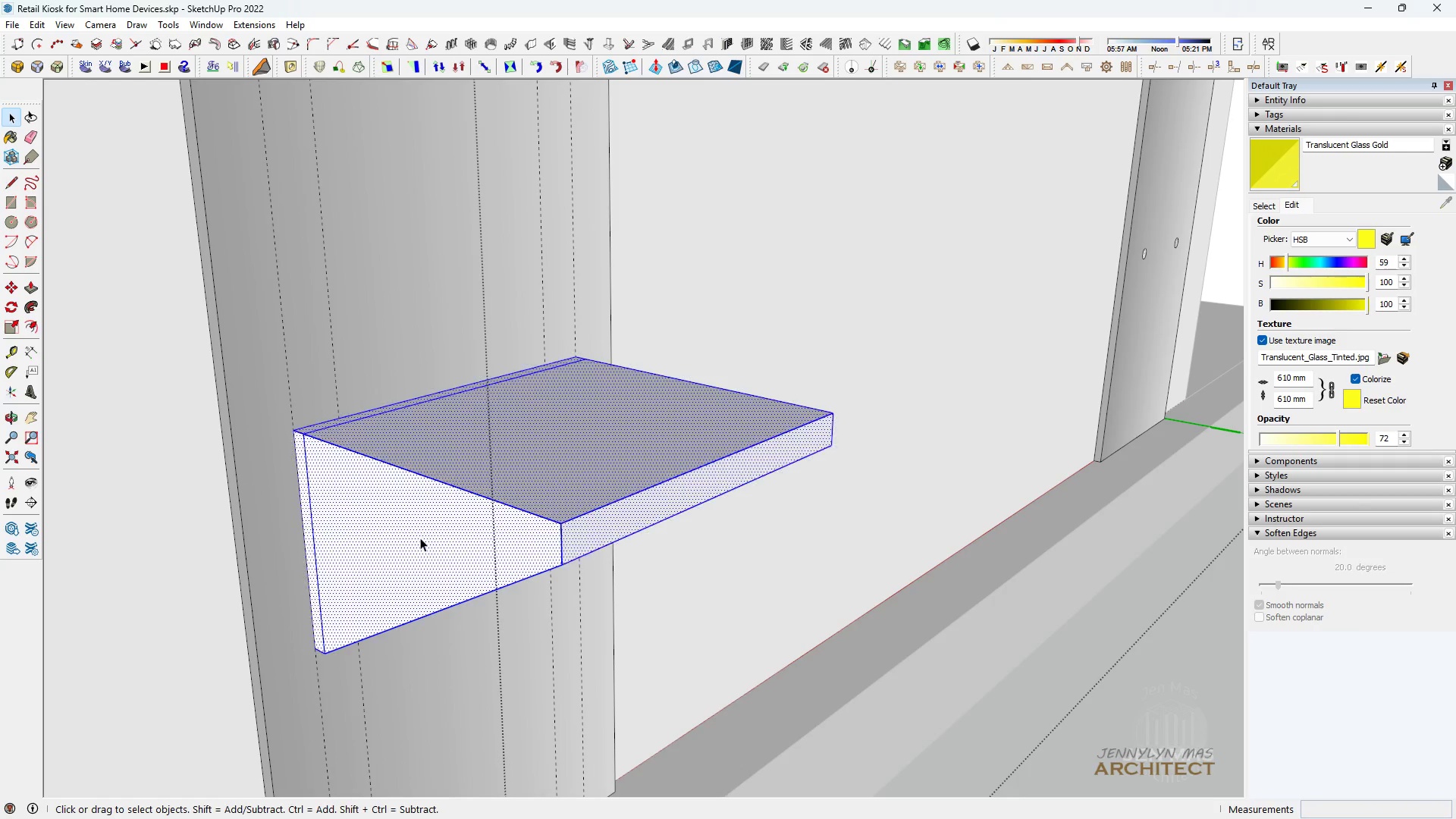 
triple_click([420, 538])
 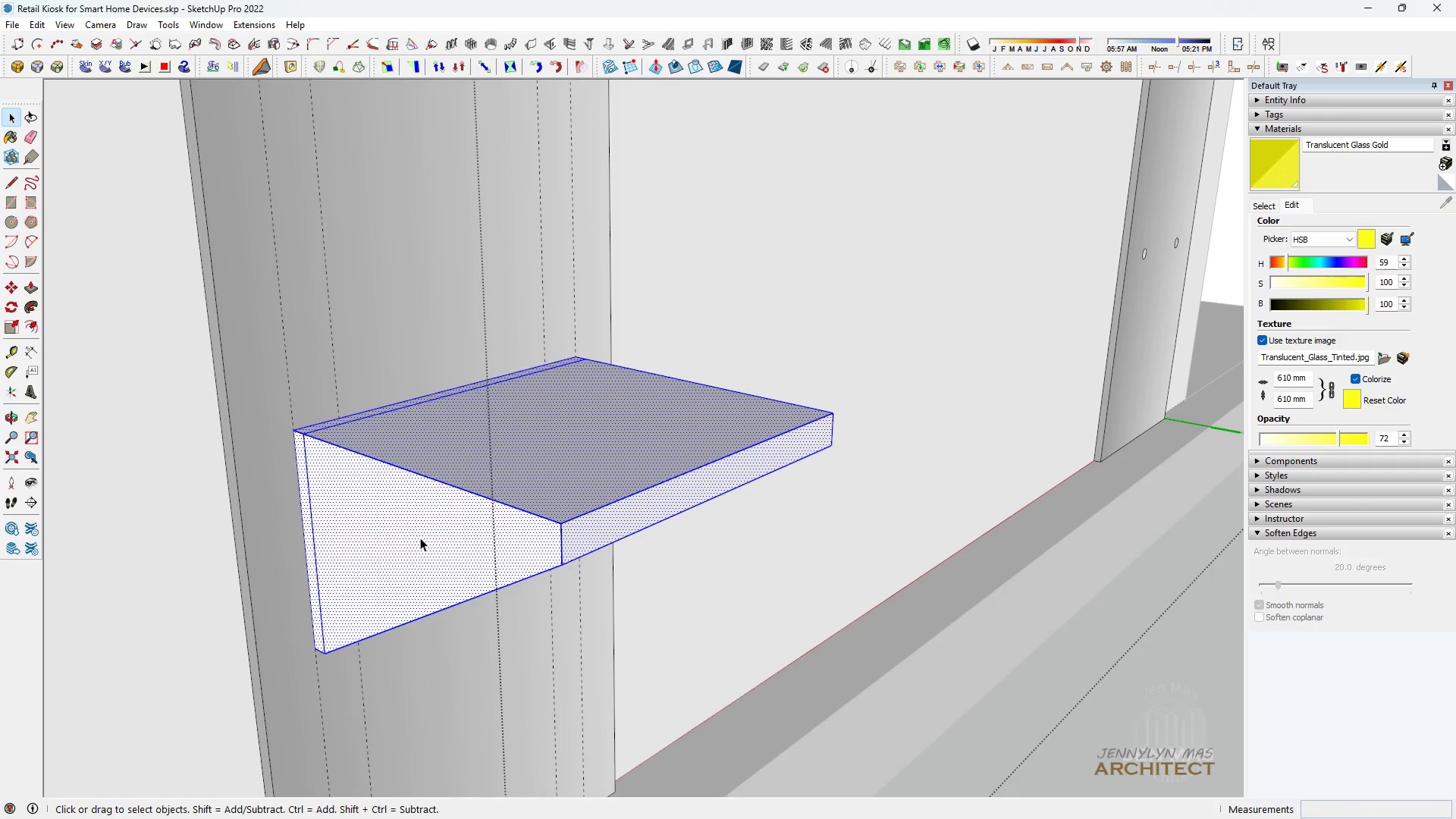 
triple_click([420, 538])
 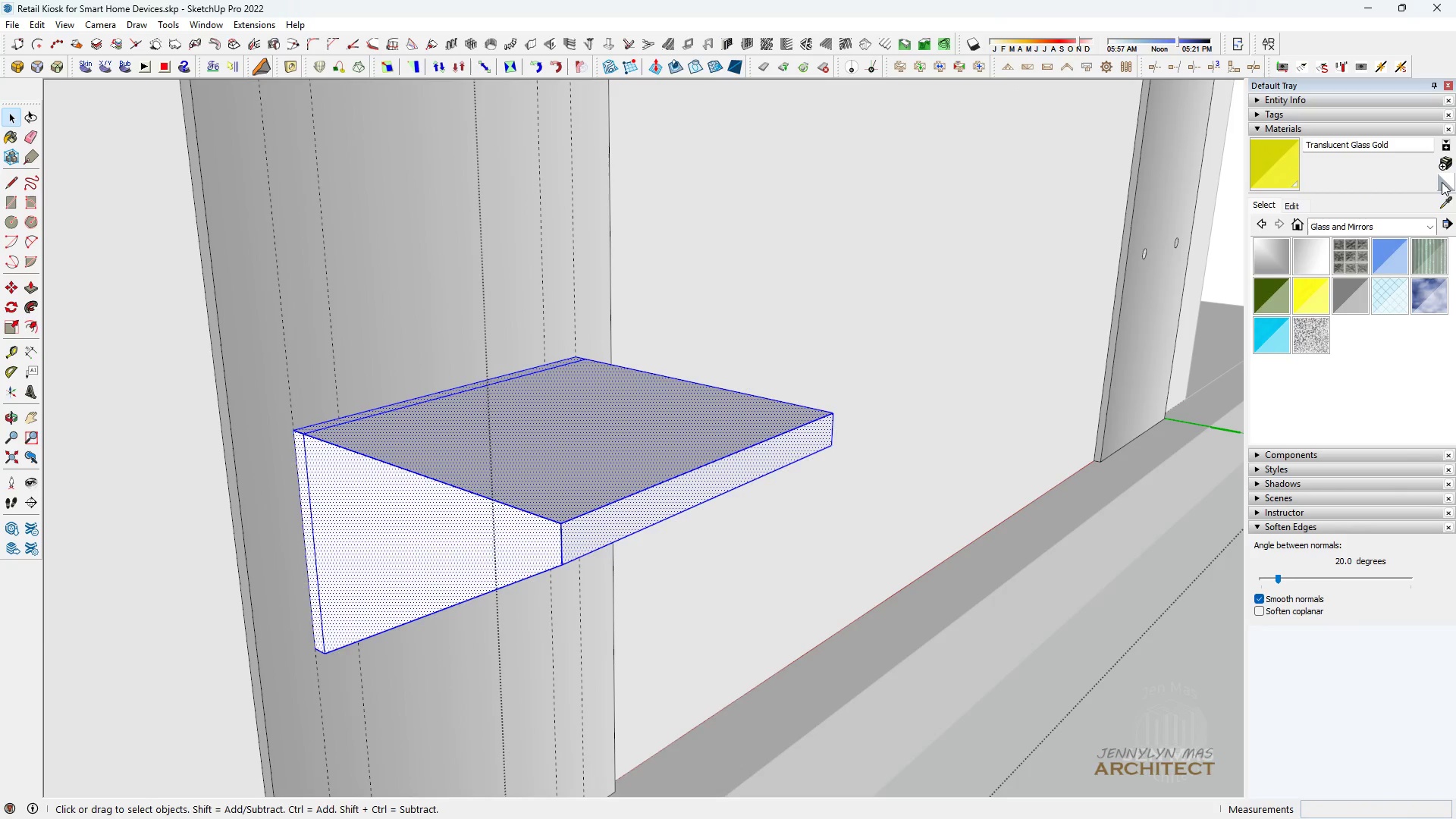 
left_click([1451, 197])
 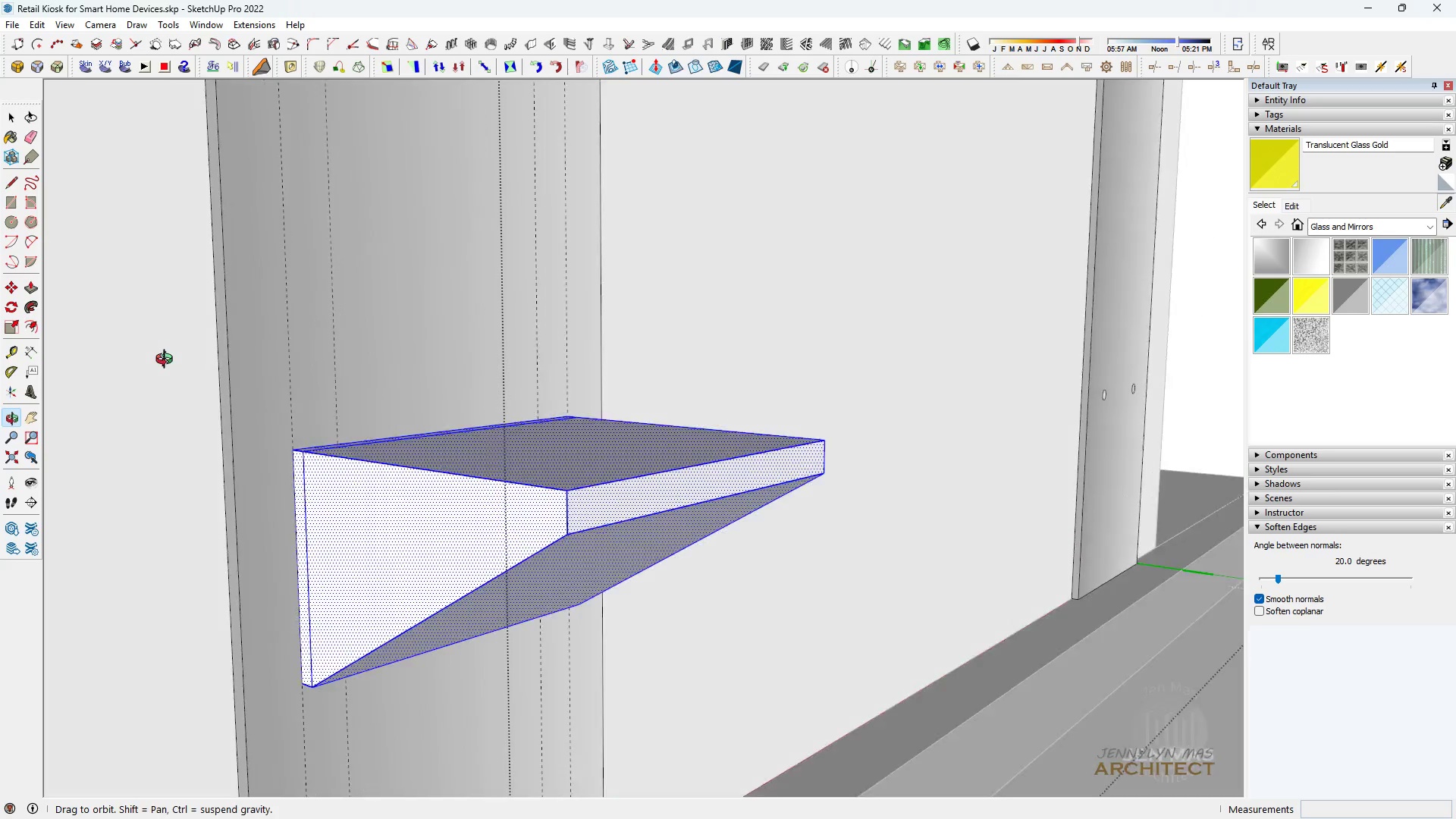 
scroll: coordinate [193, 363], scroll_direction: down, amount: 2.0
 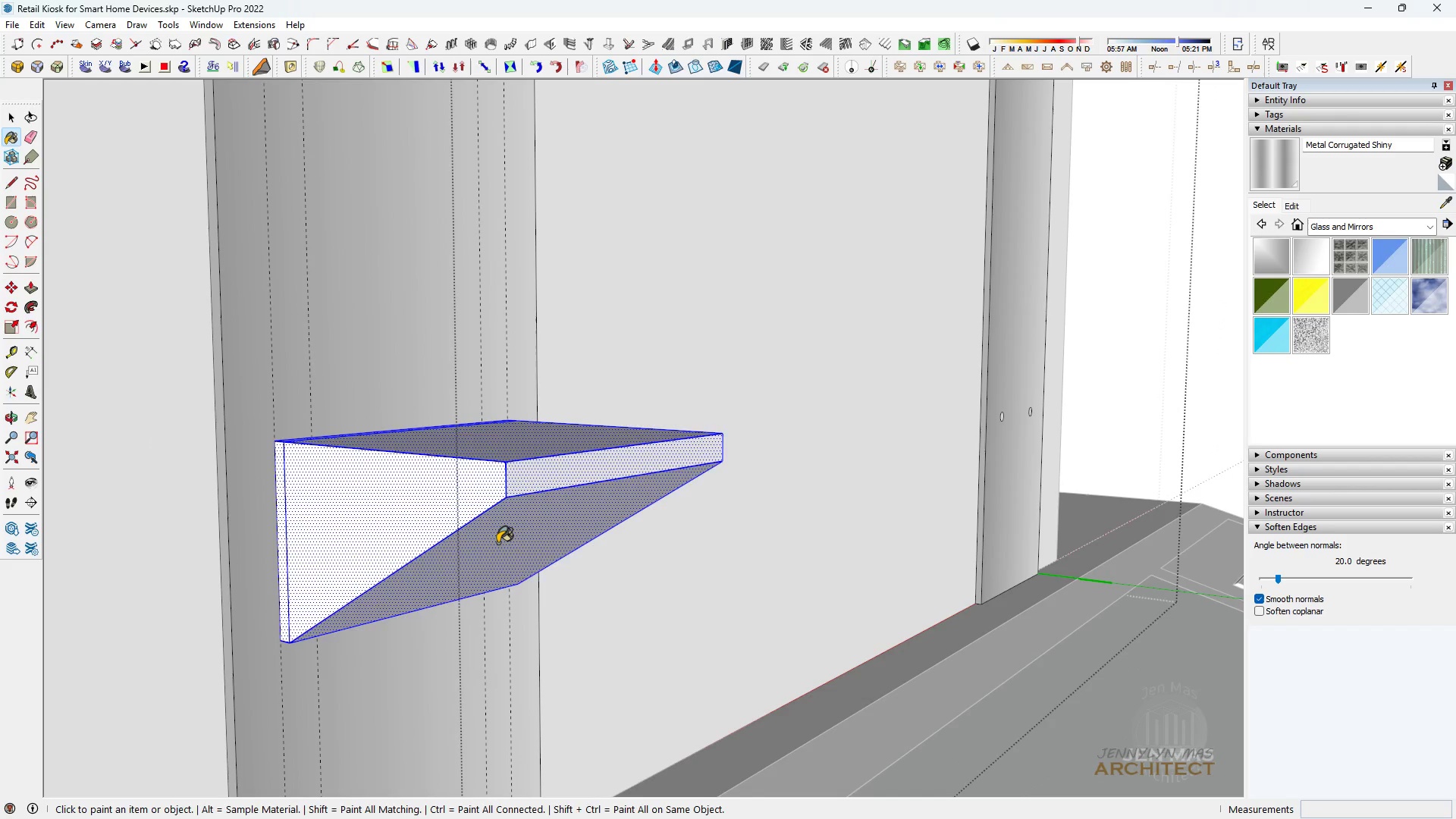 
double_click([497, 543])
 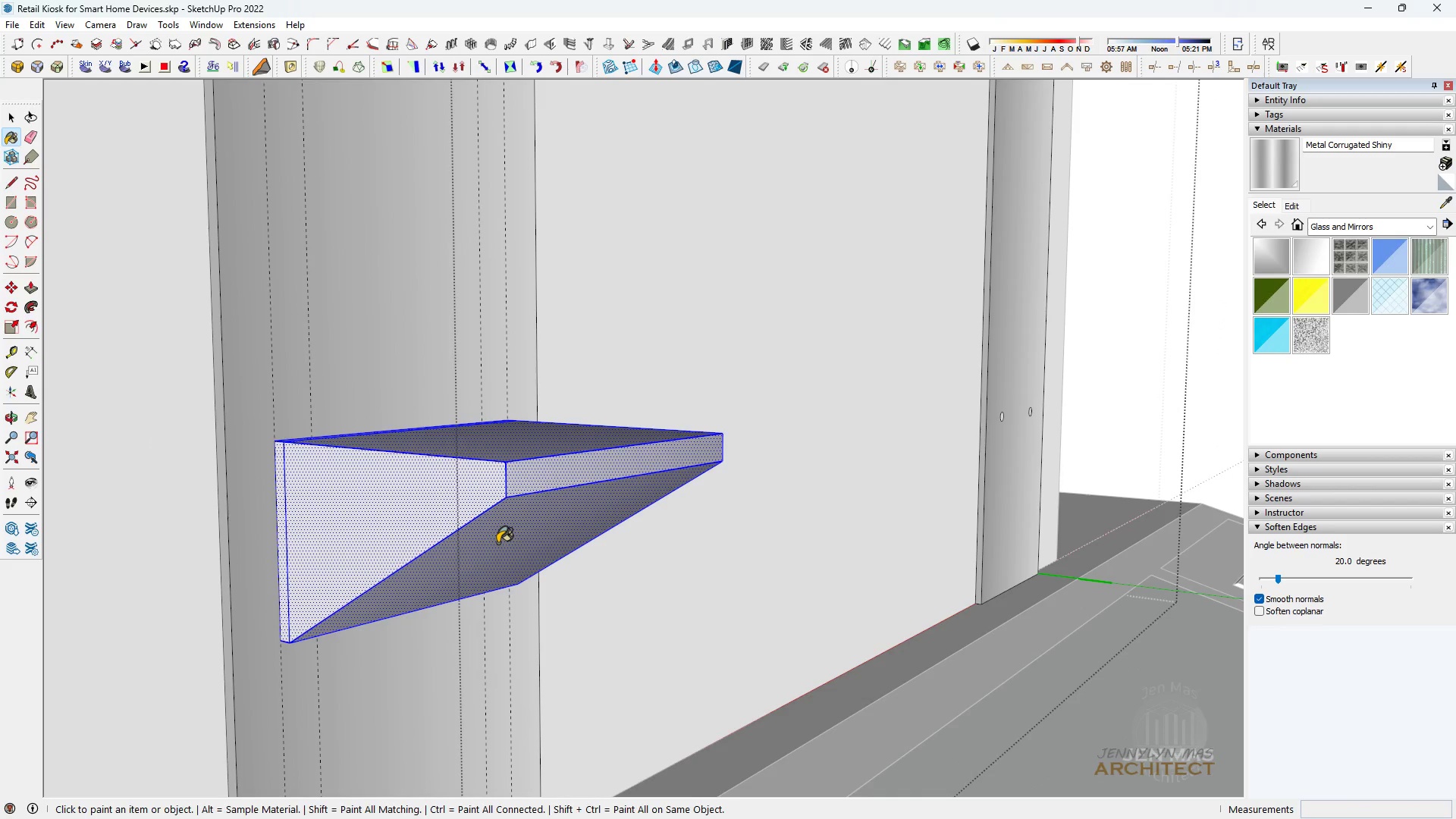 
triple_click([497, 543])
 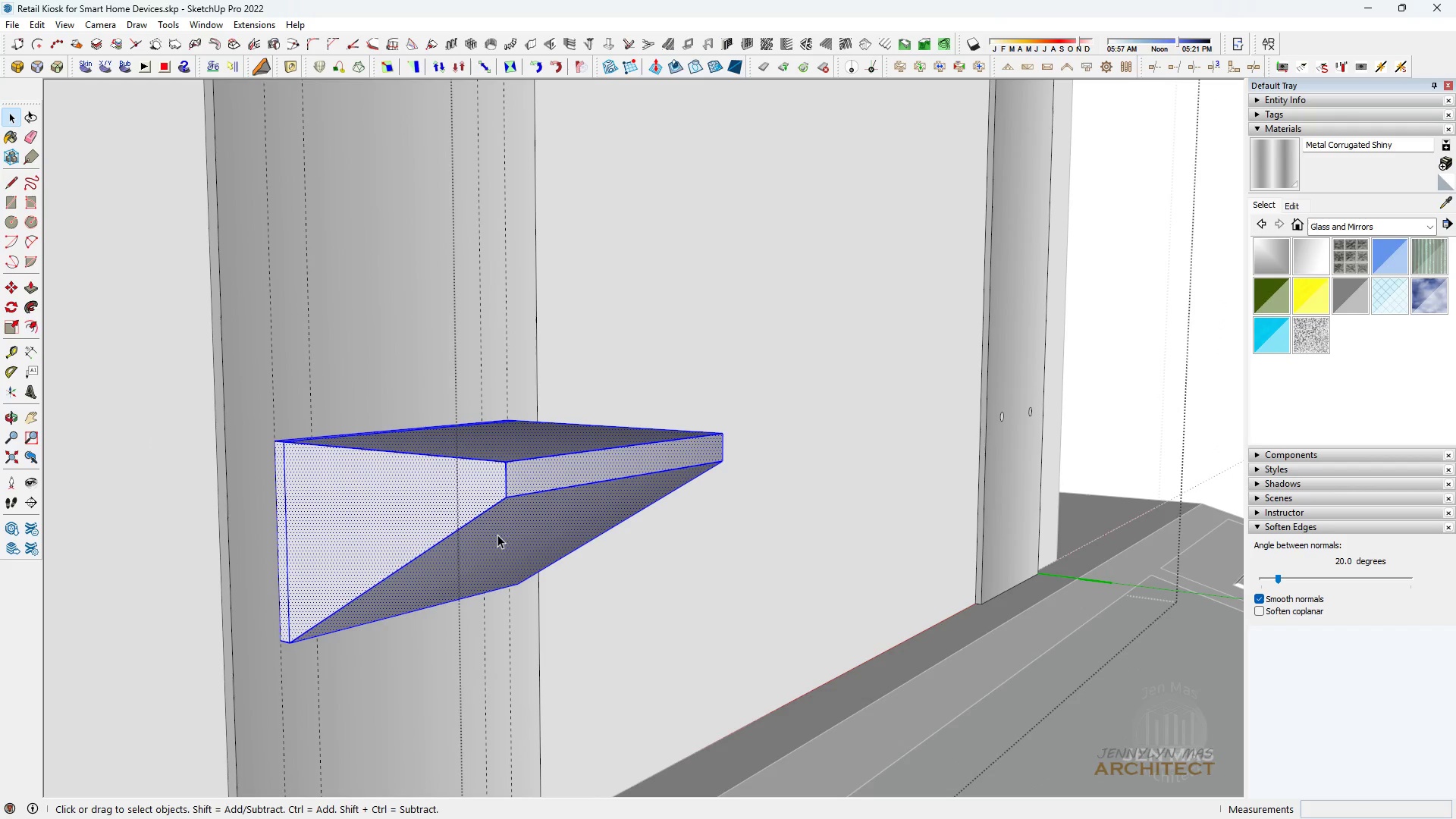 
key(Space)
 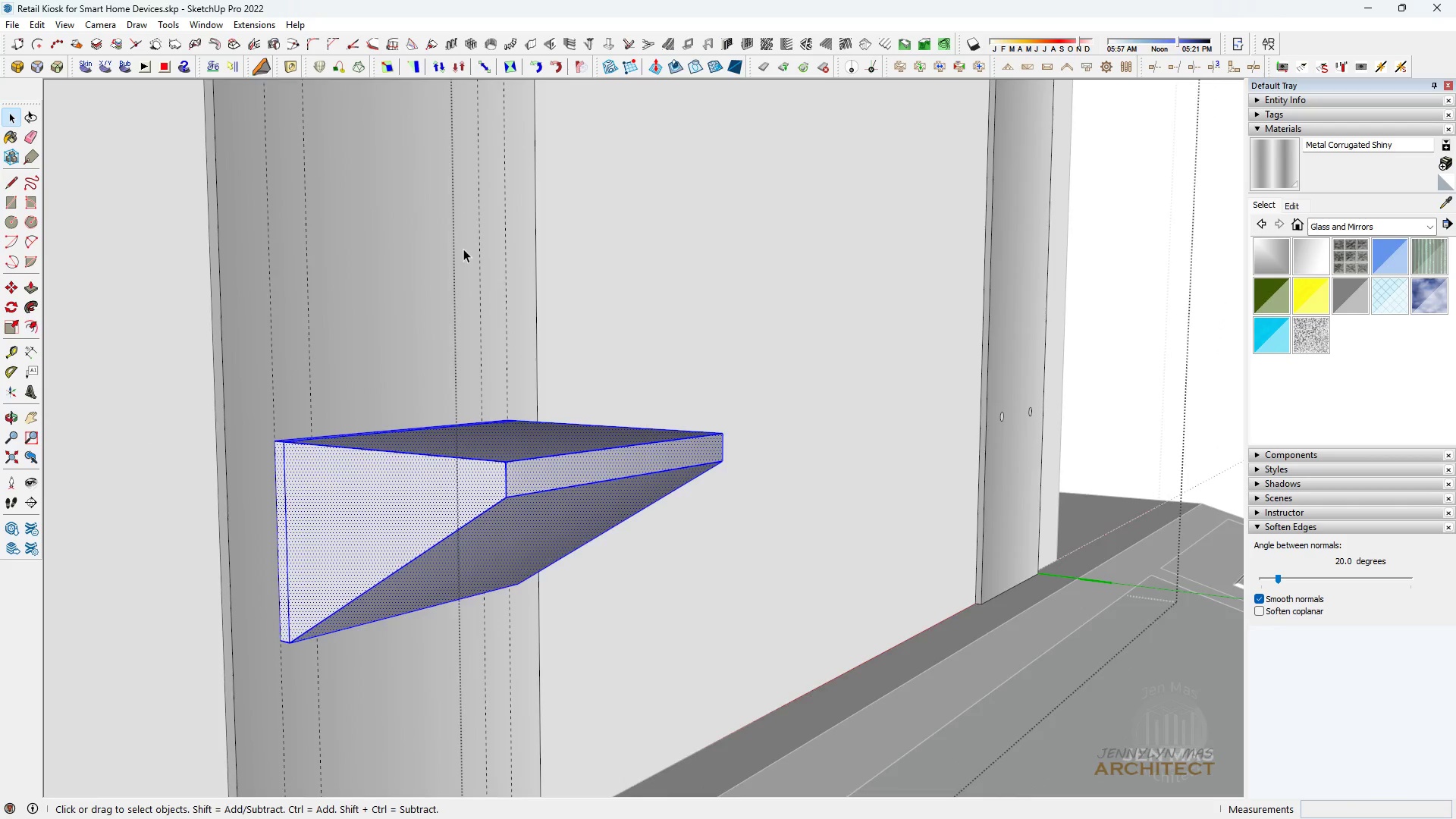 
scroll: coordinate [400, 264], scroll_direction: down, amount: 6.0
 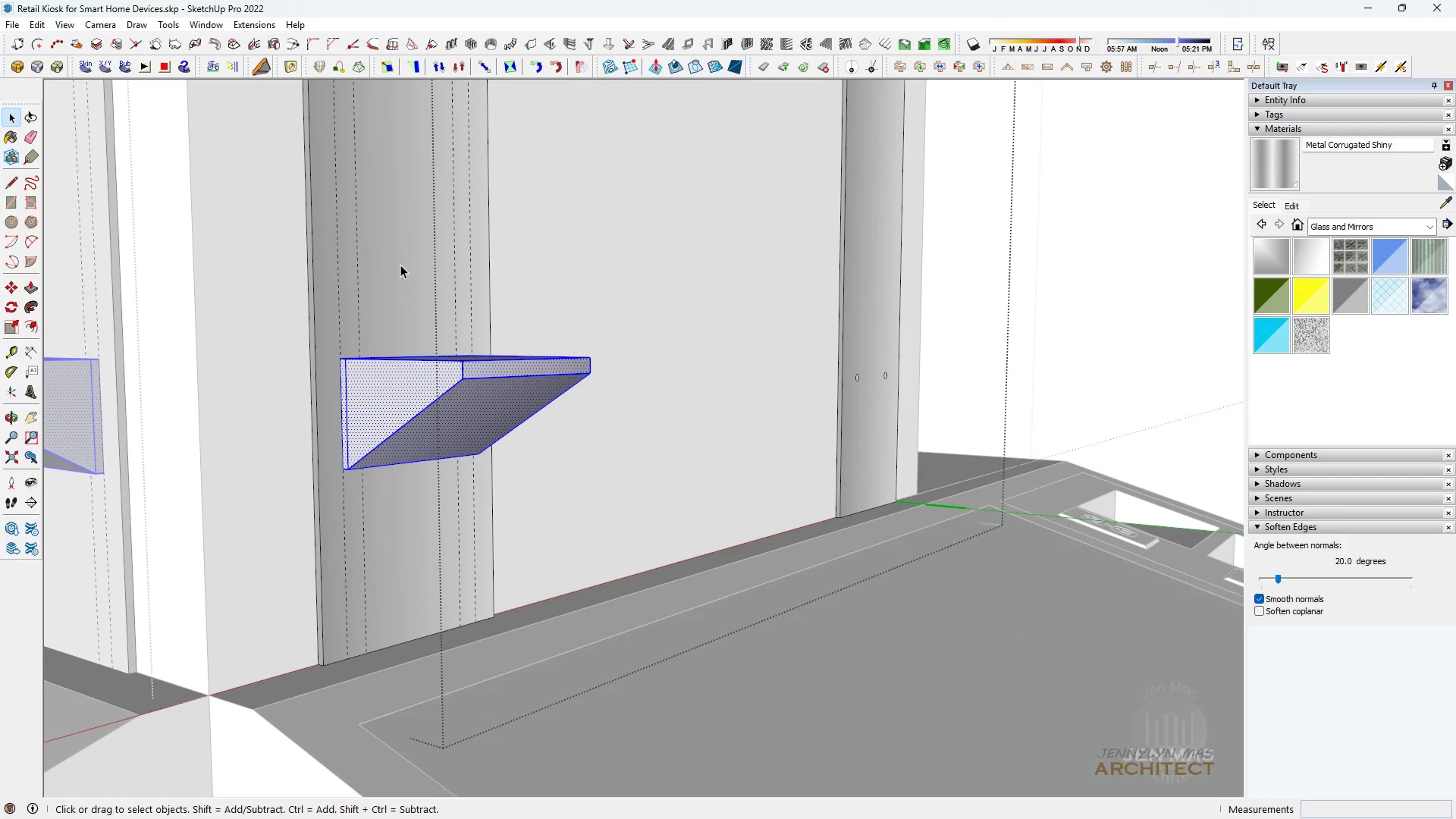 
key(Escape)
 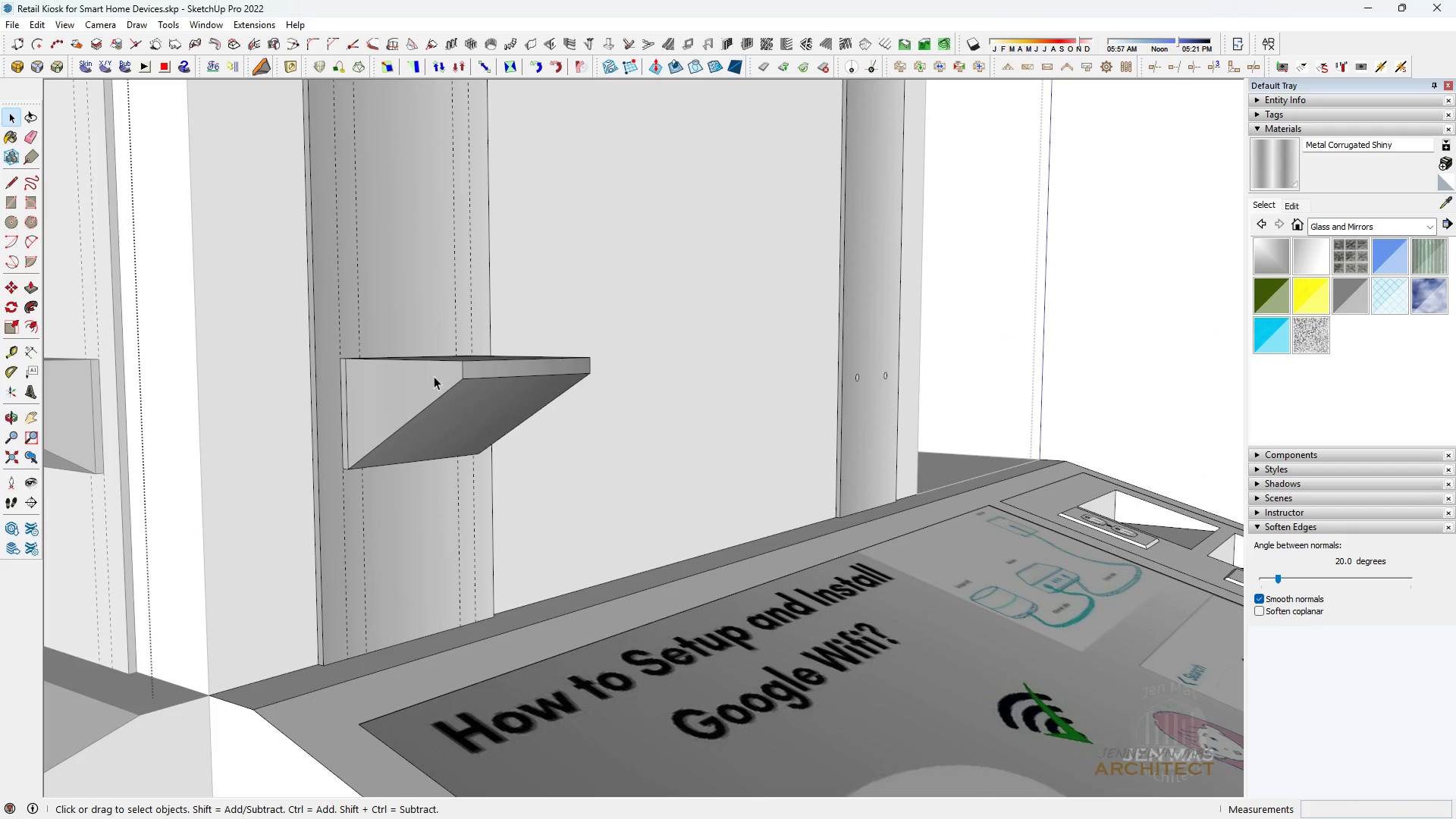 
key(Escape)
 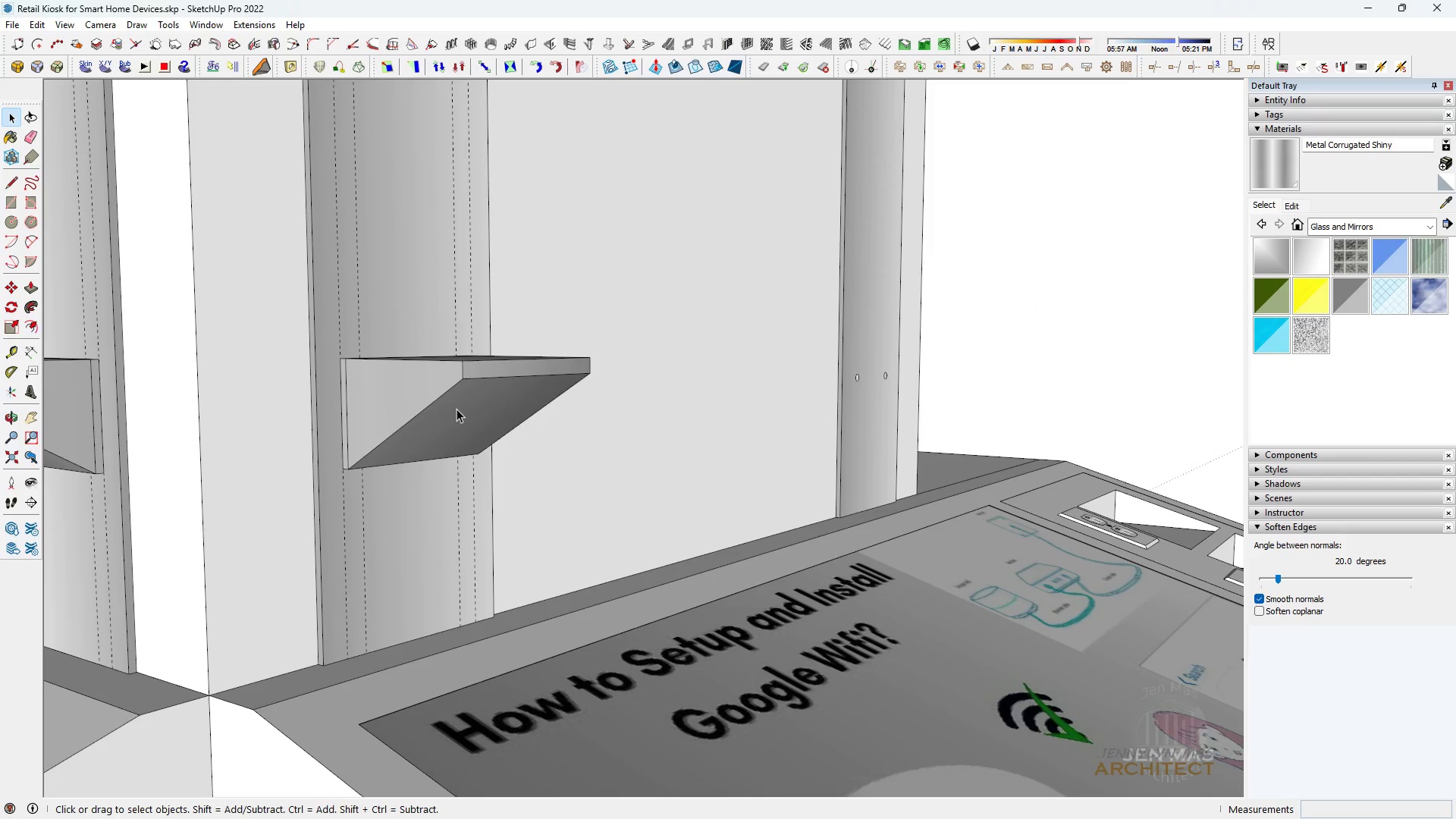 
key(Escape)
 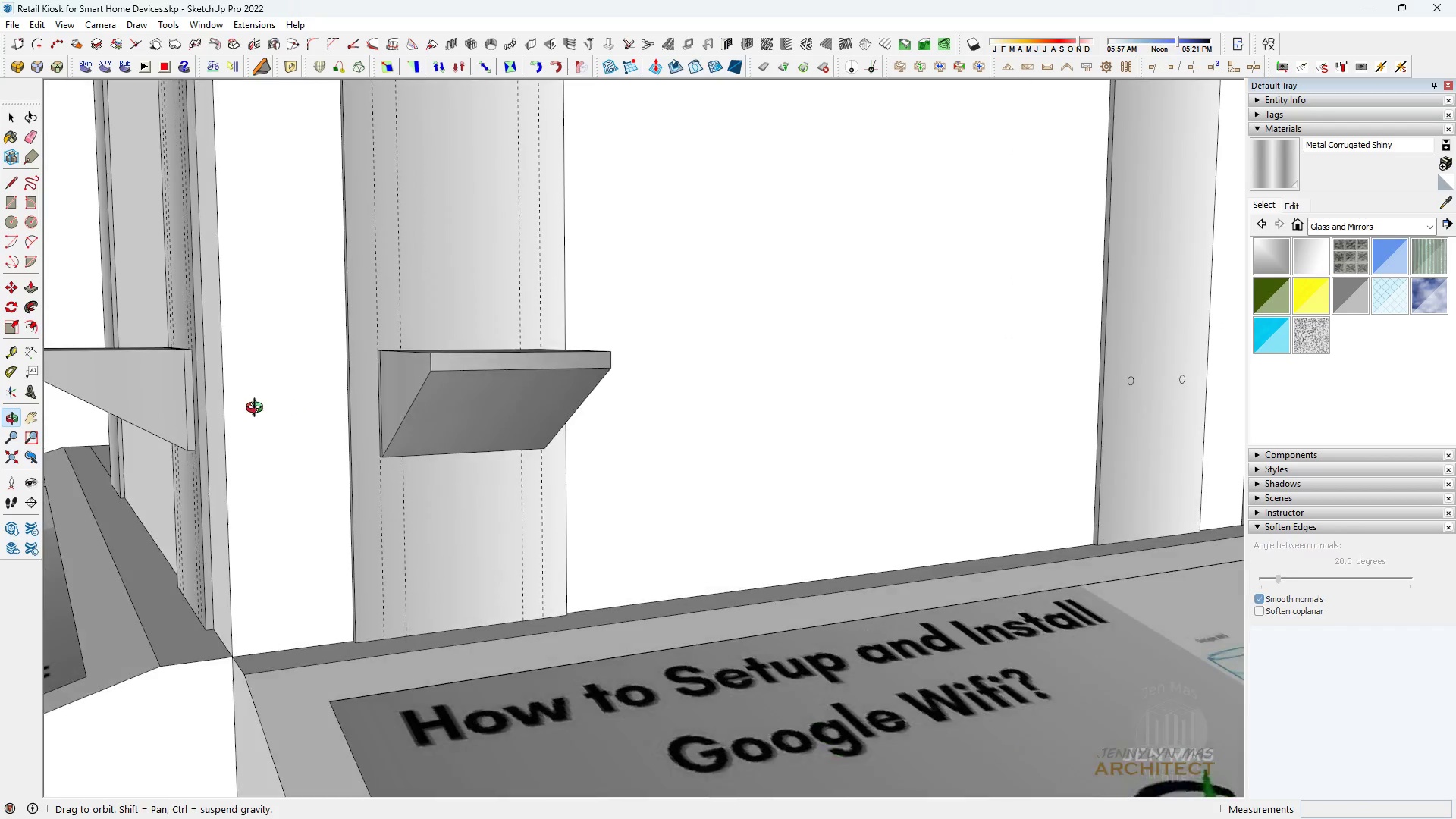 
scroll: coordinate [353, 372], scroll_direction: down, amount: 7.0
 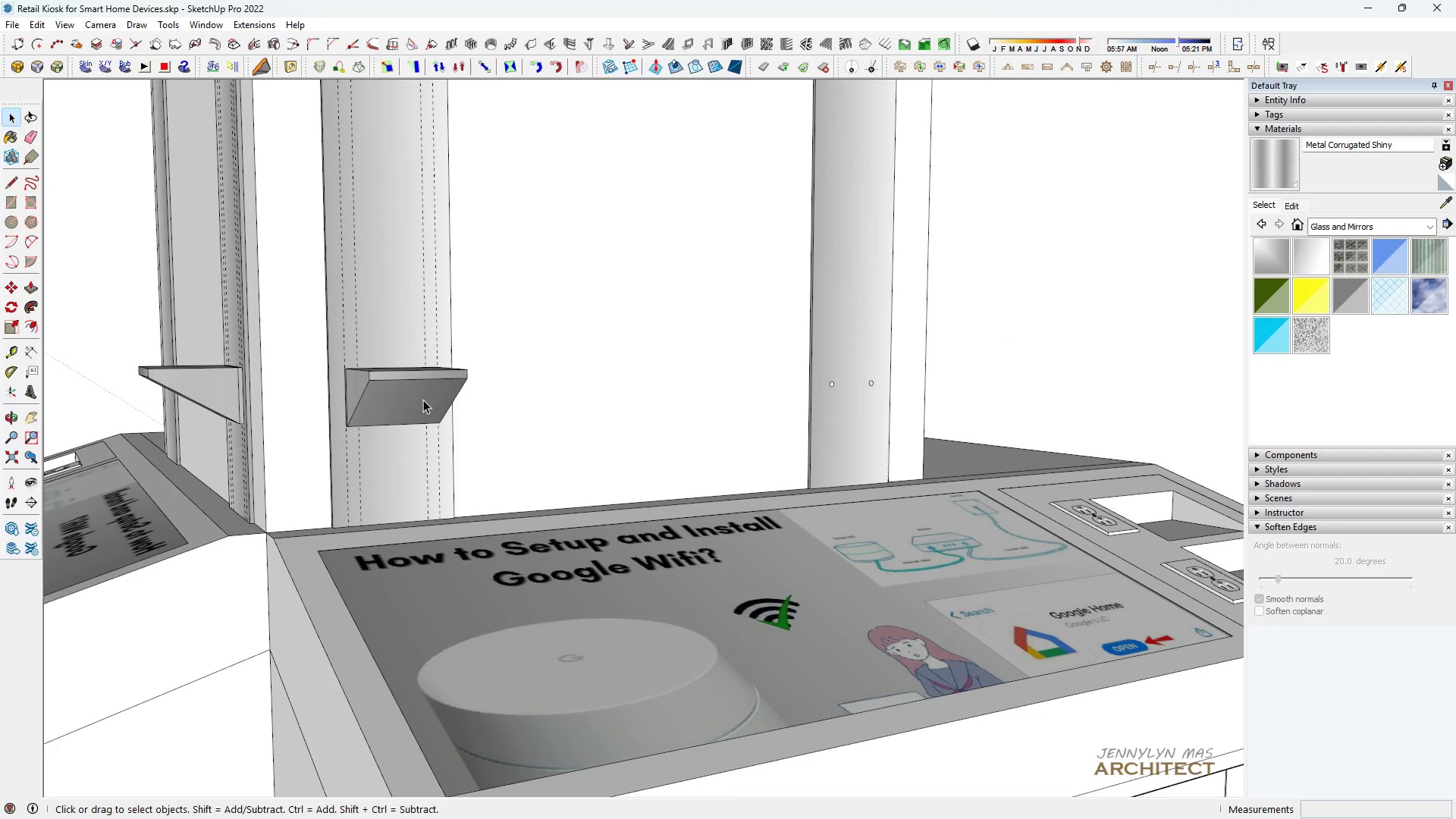 
key(Space)
 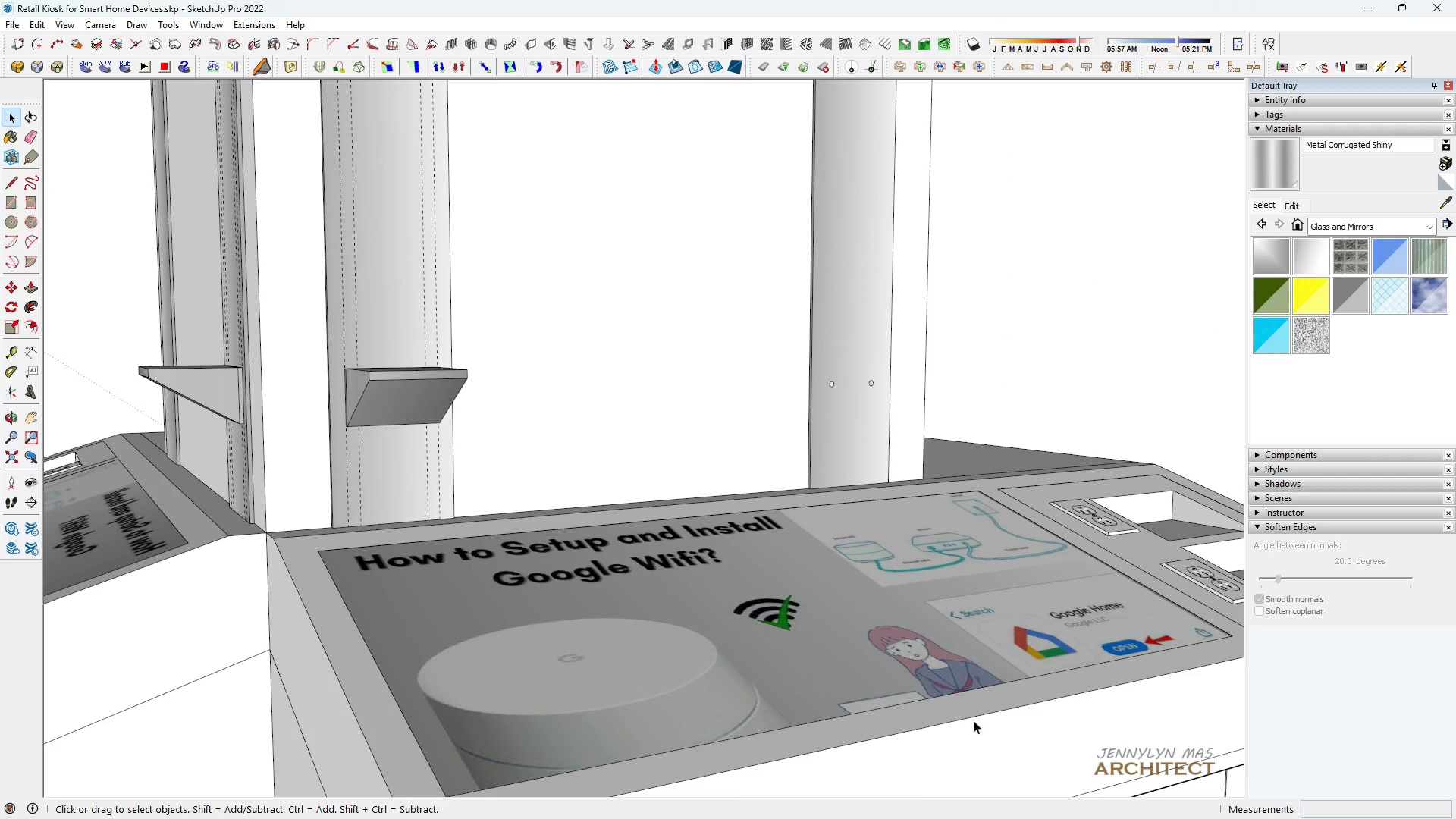 
left_click([929, 795])
 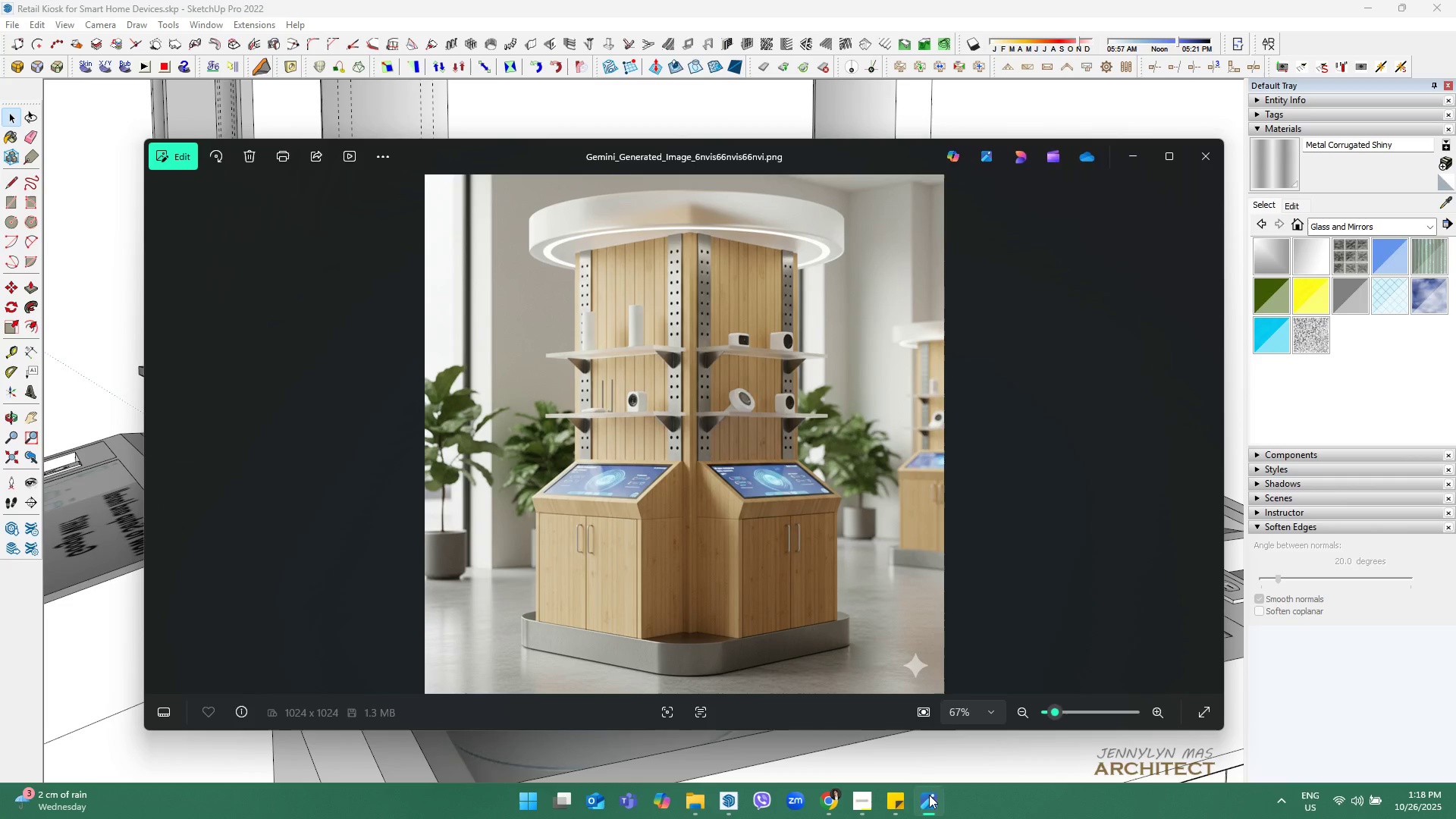 
left_click([929, 795])
 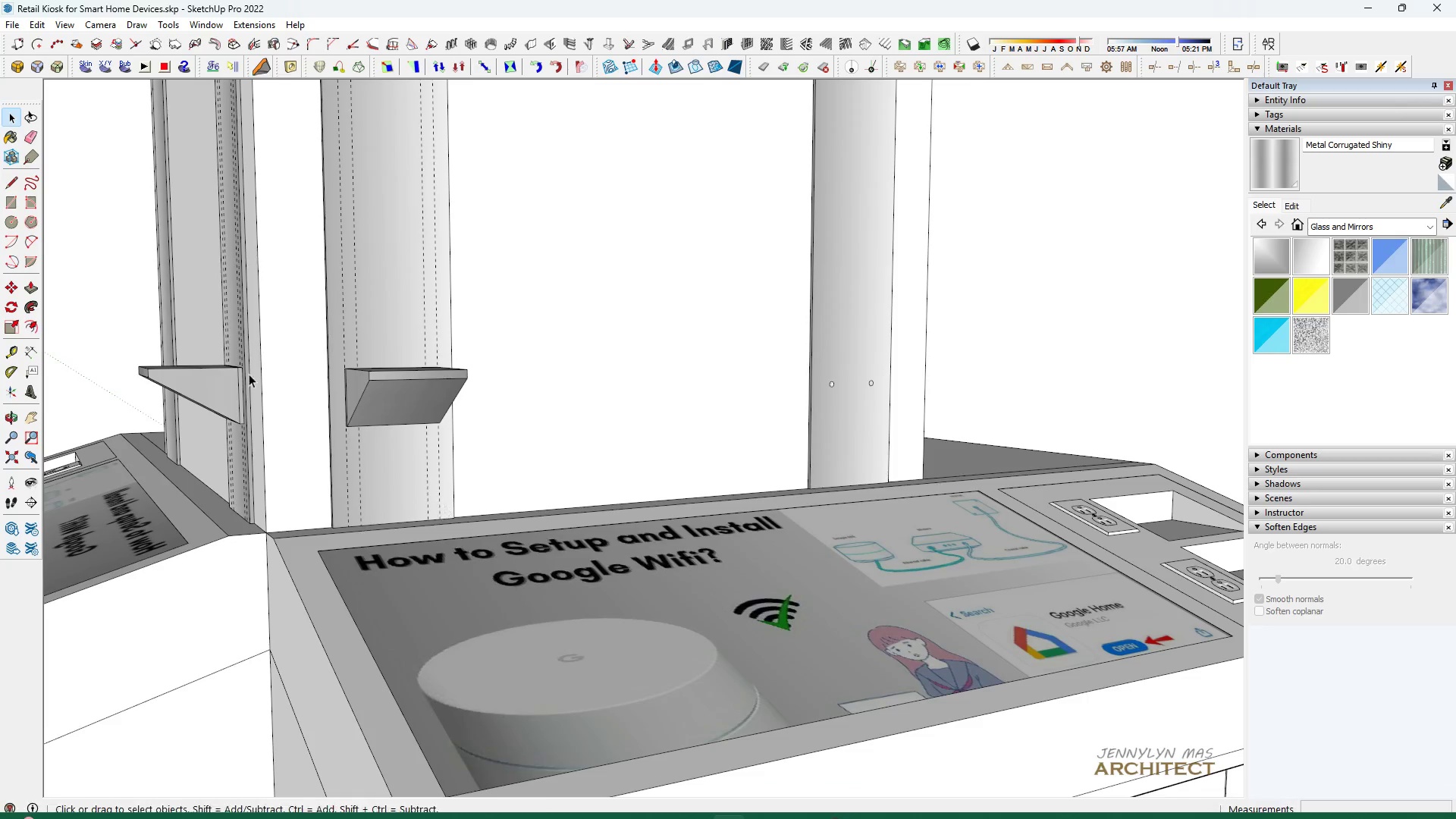 
scroll: coordinate [359, 390], scroll_direction: up, amount: 10.0
 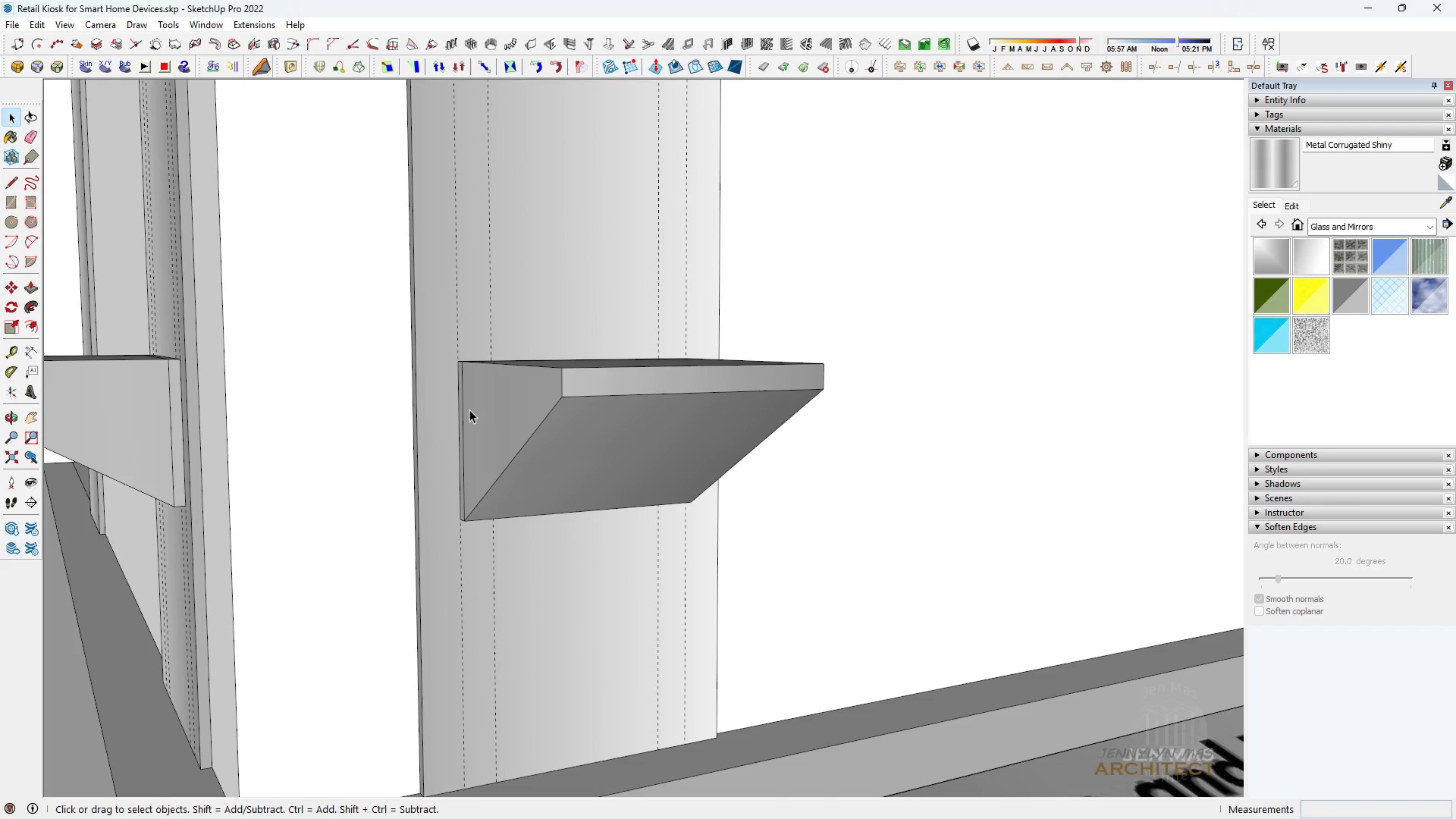 
double_click([470, 408])
 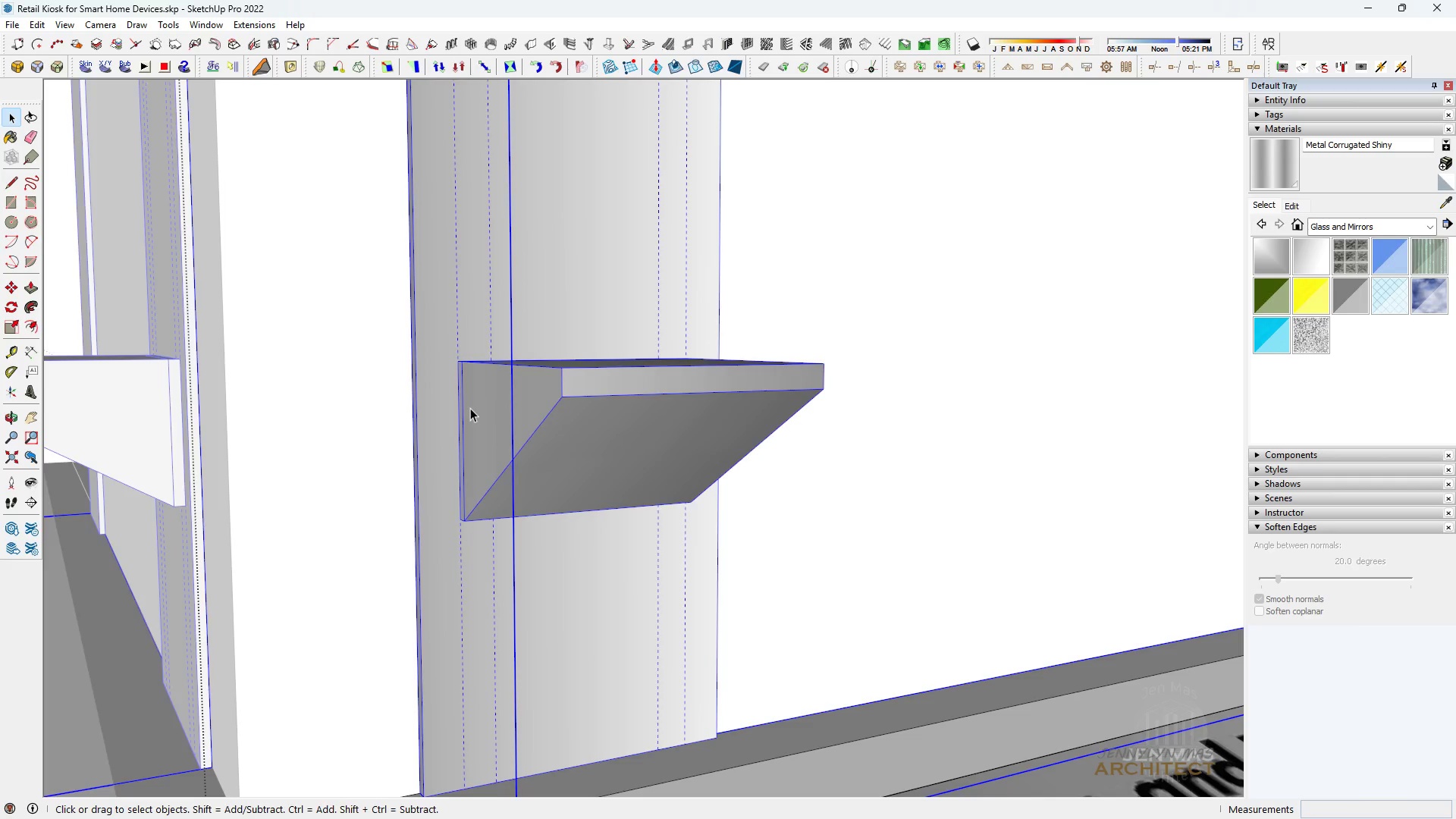 
triple_click([470, 408])
 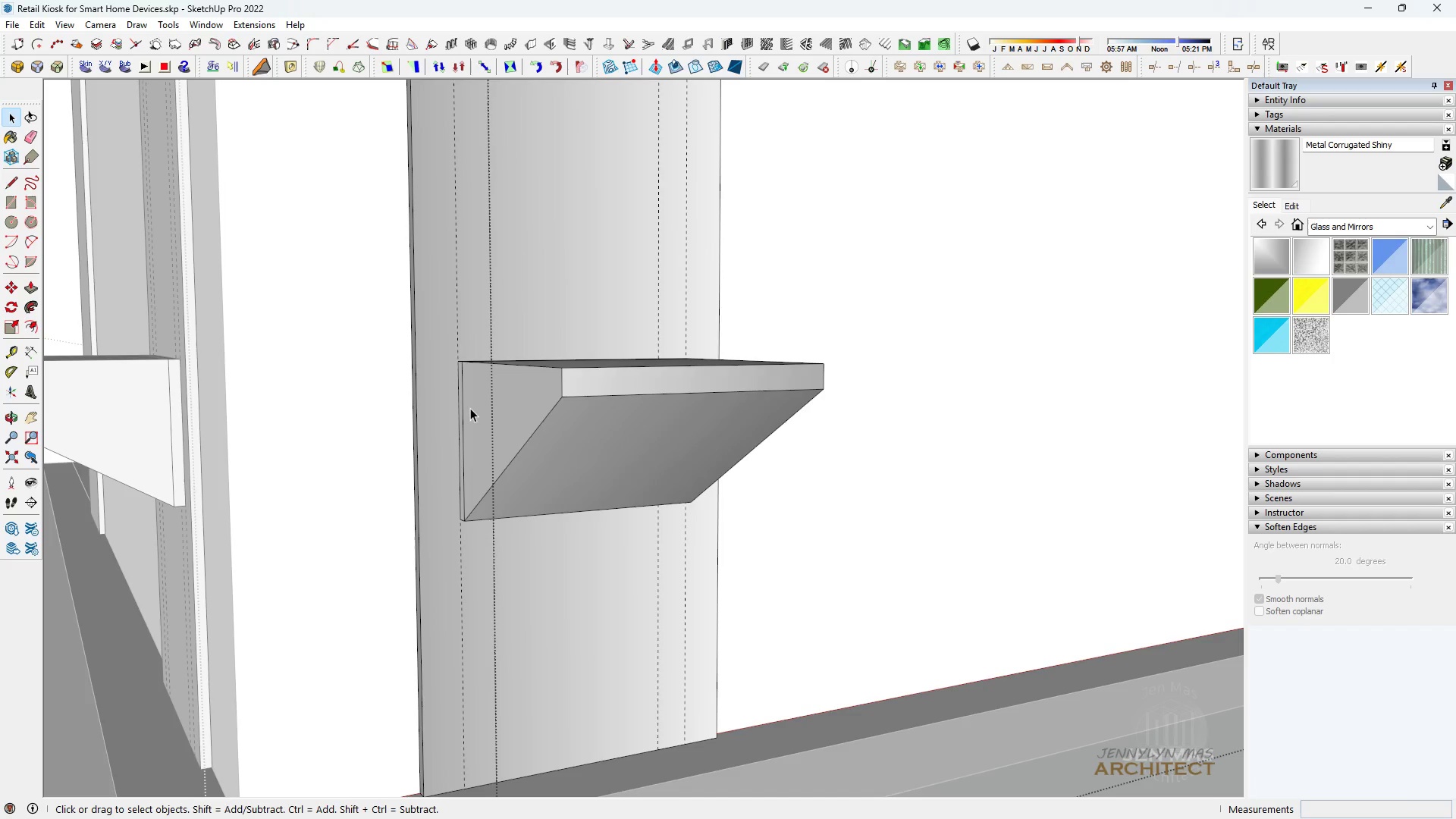 
triple_click([470, 408])
 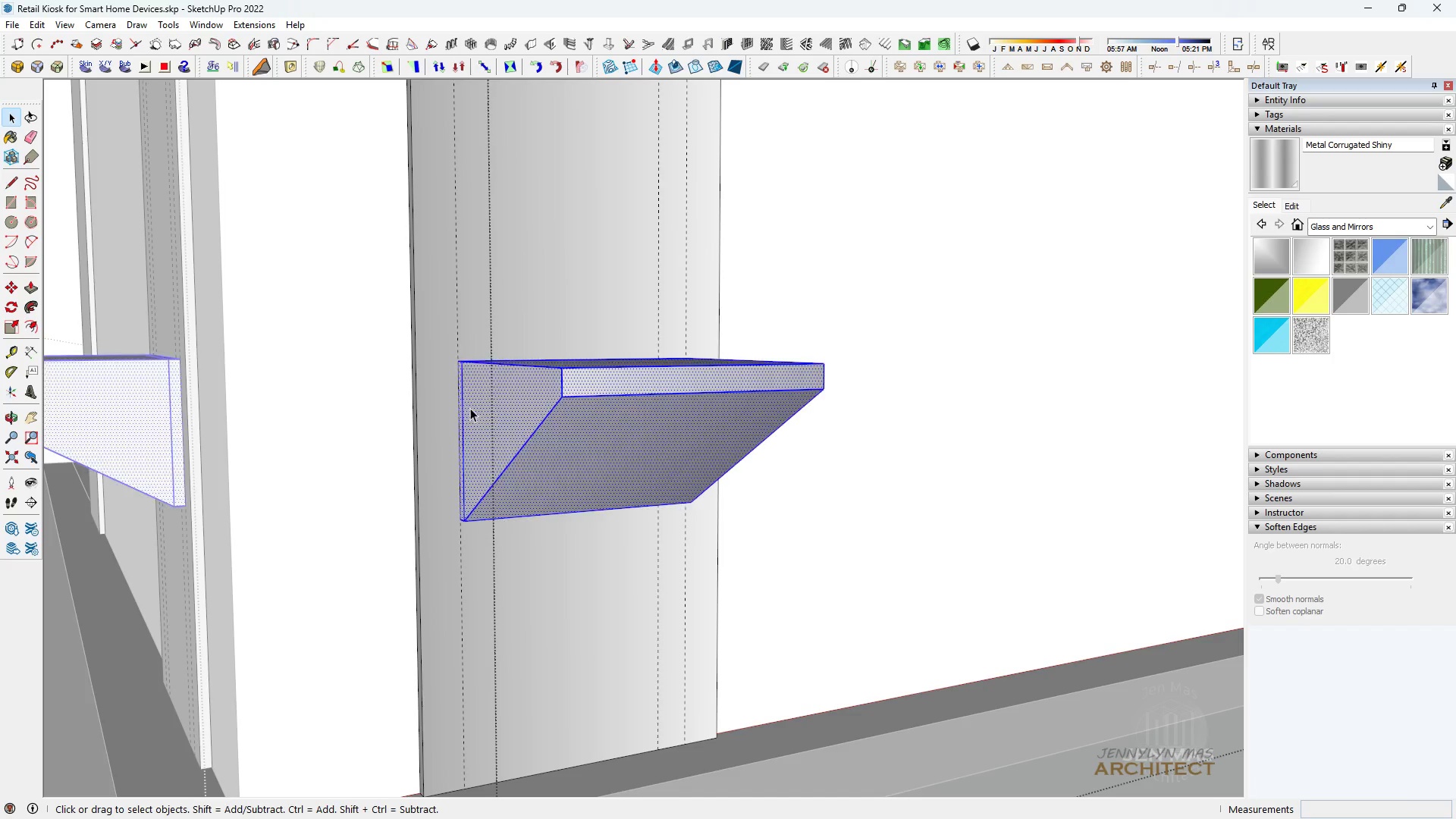 
triple_click([470, 408])
 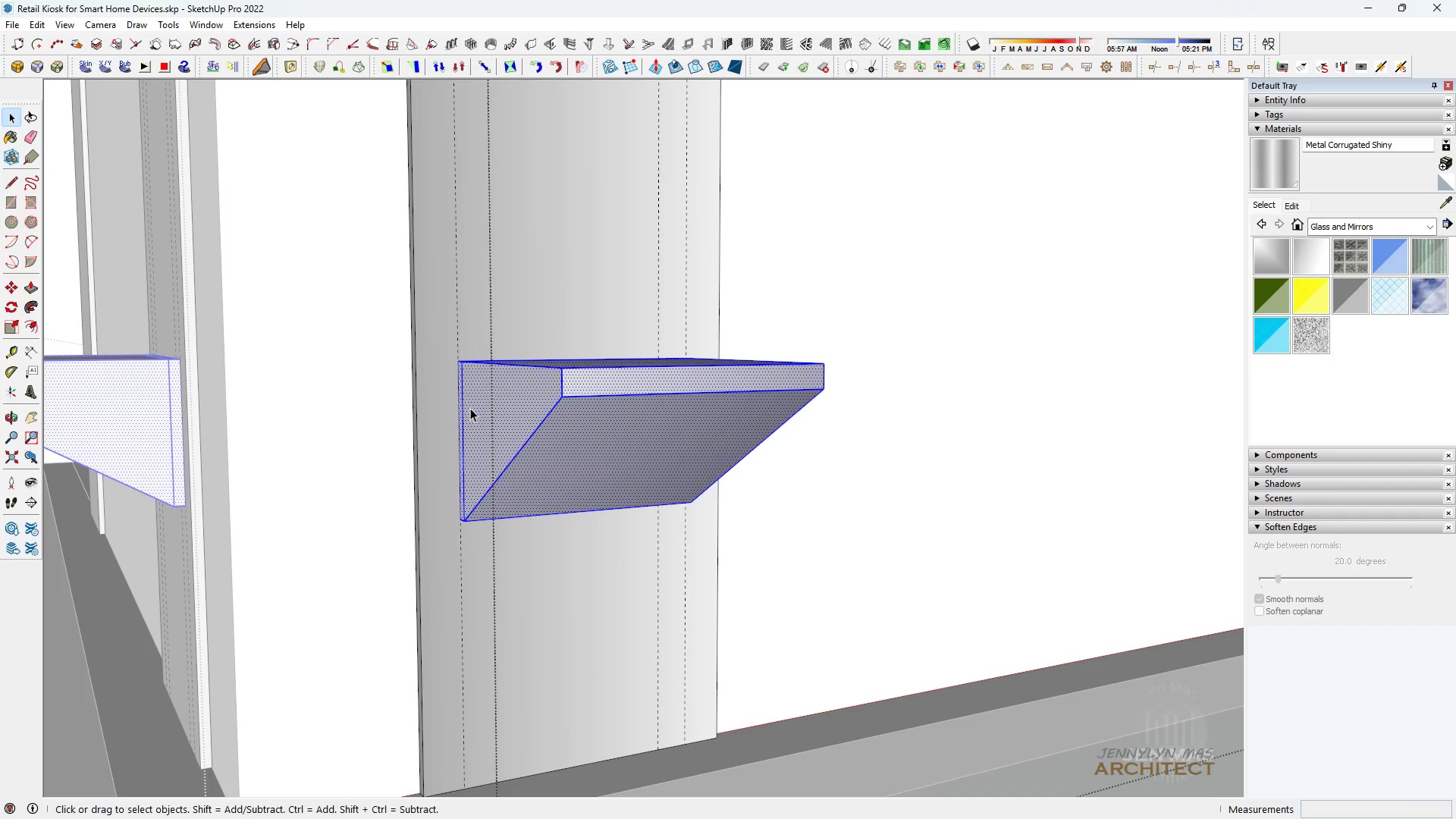 
triple_click([470, 408])
 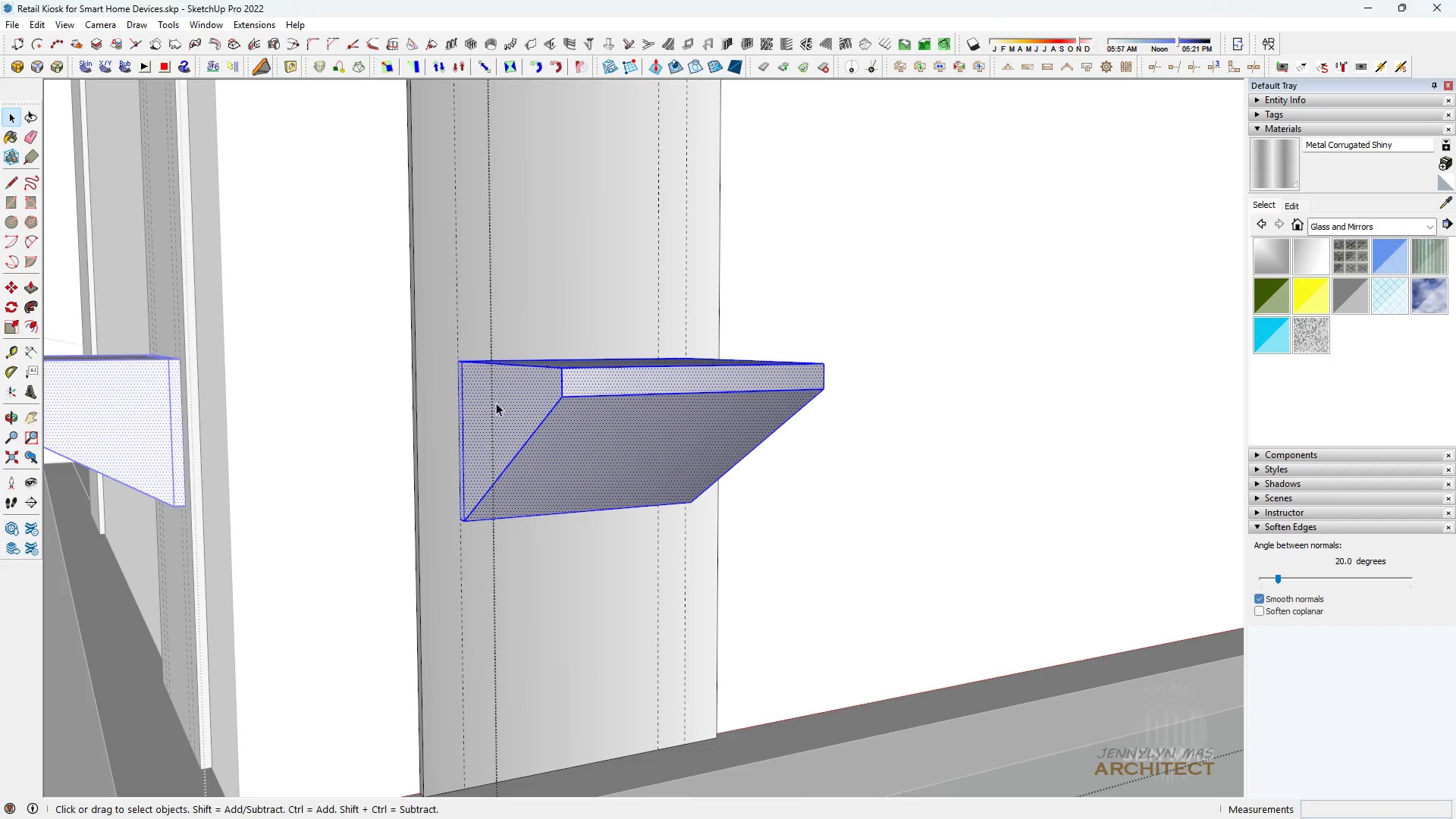 
scroll: coordinate [538, 388], scroll_direction: up, amount: 6.0
 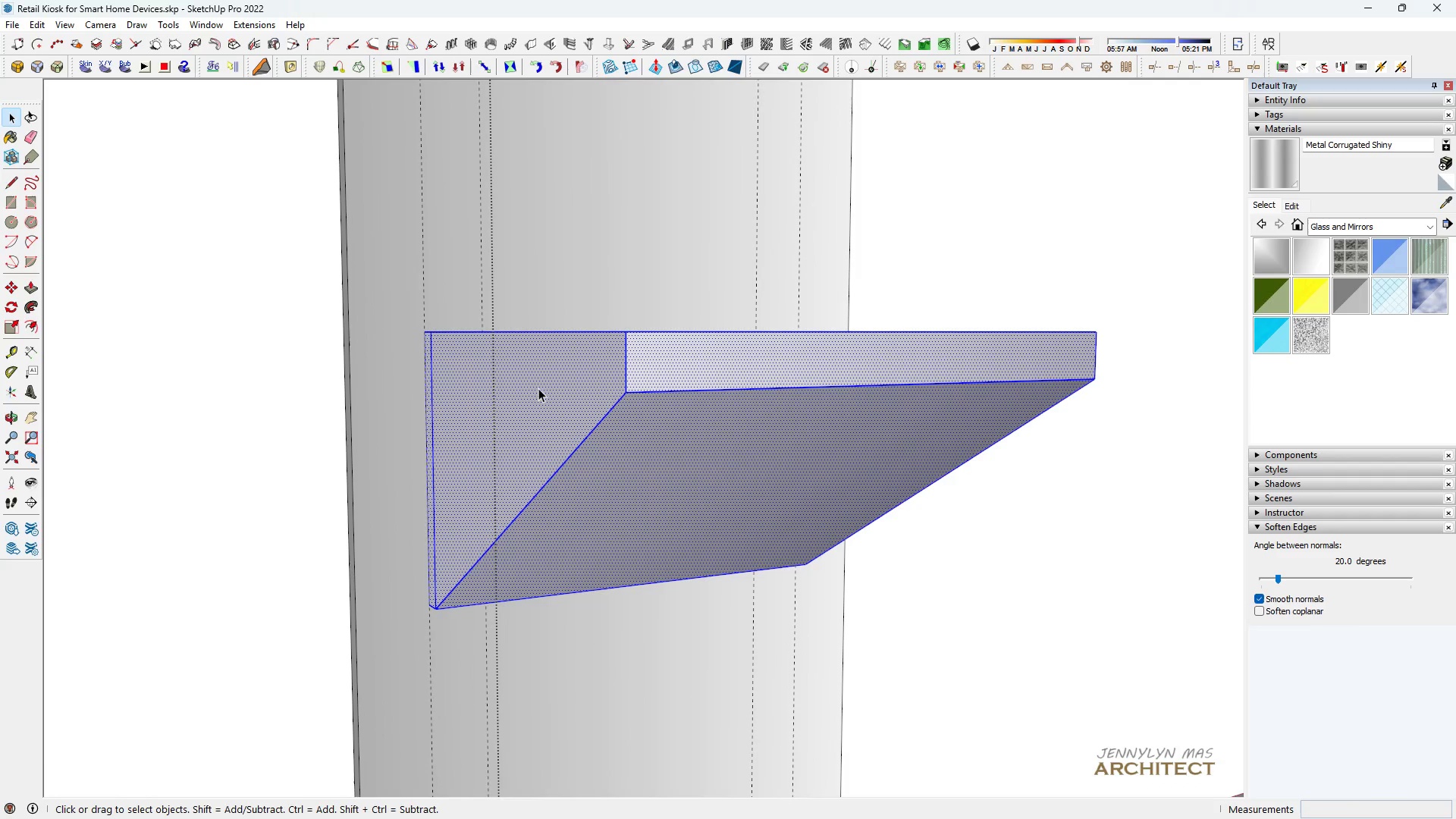 
key(Space)
 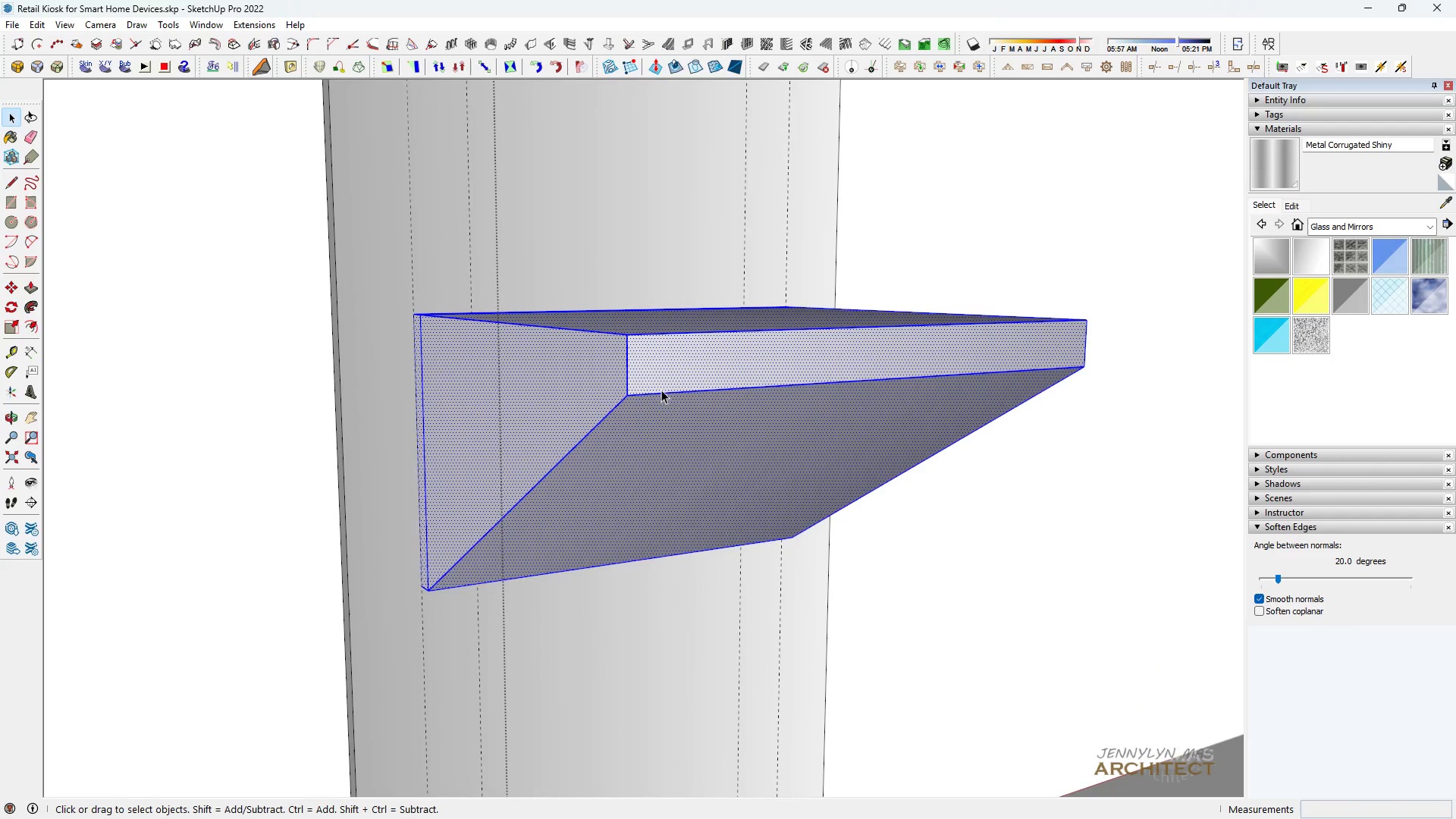 
left_click([690, 354])
 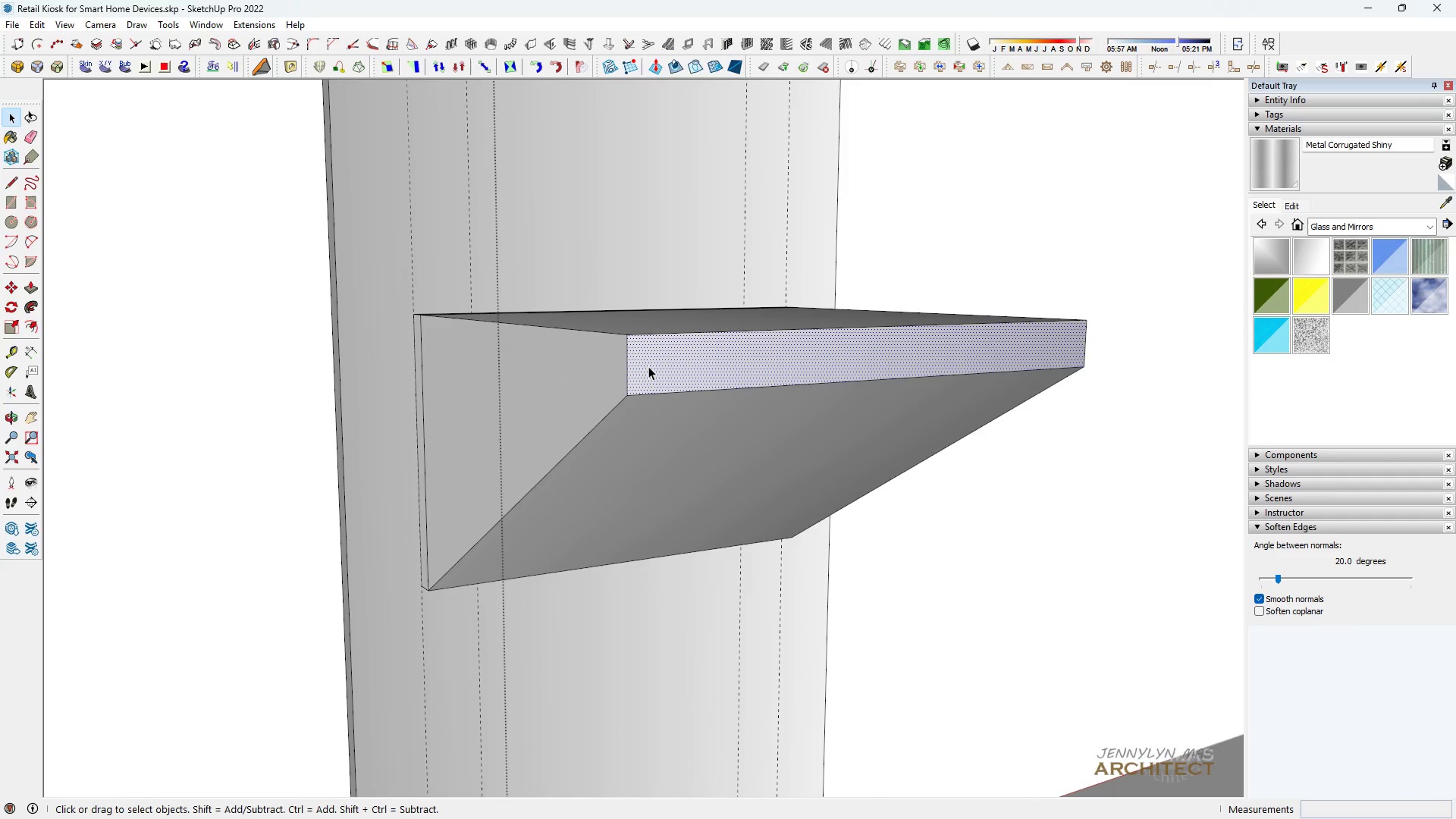 
key(Space)
 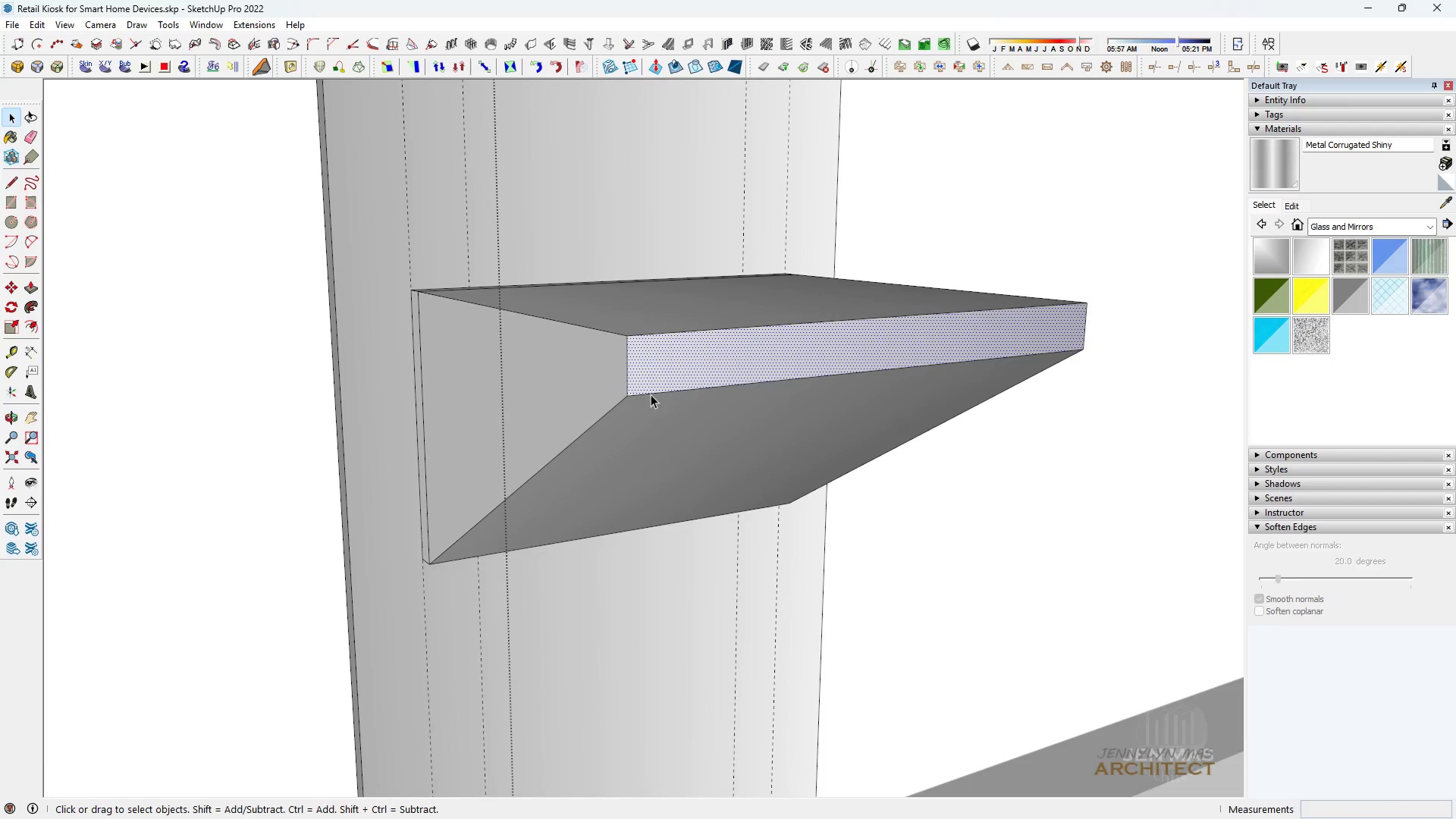 
key(P)
 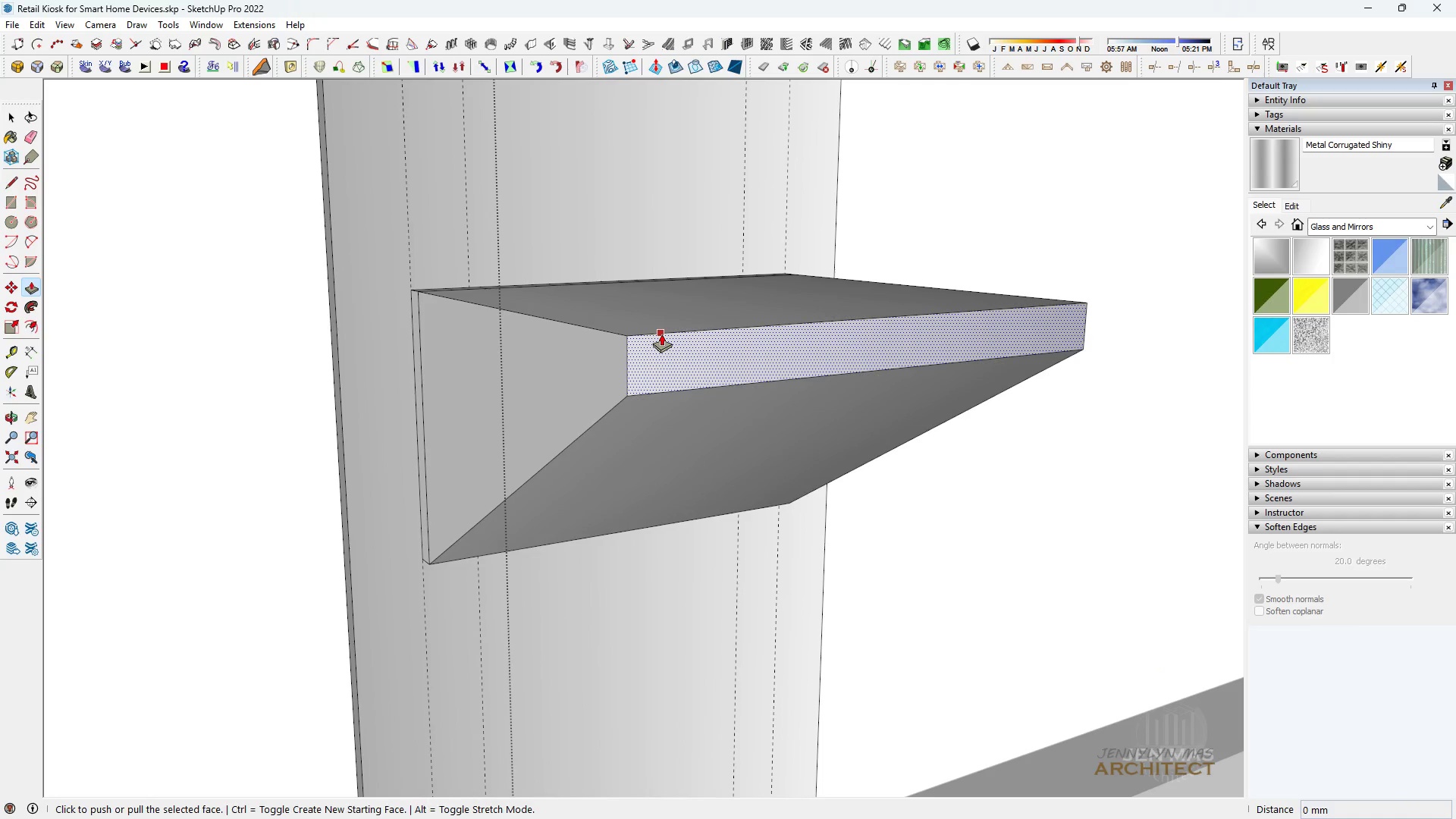 
left_click([661, 334])
 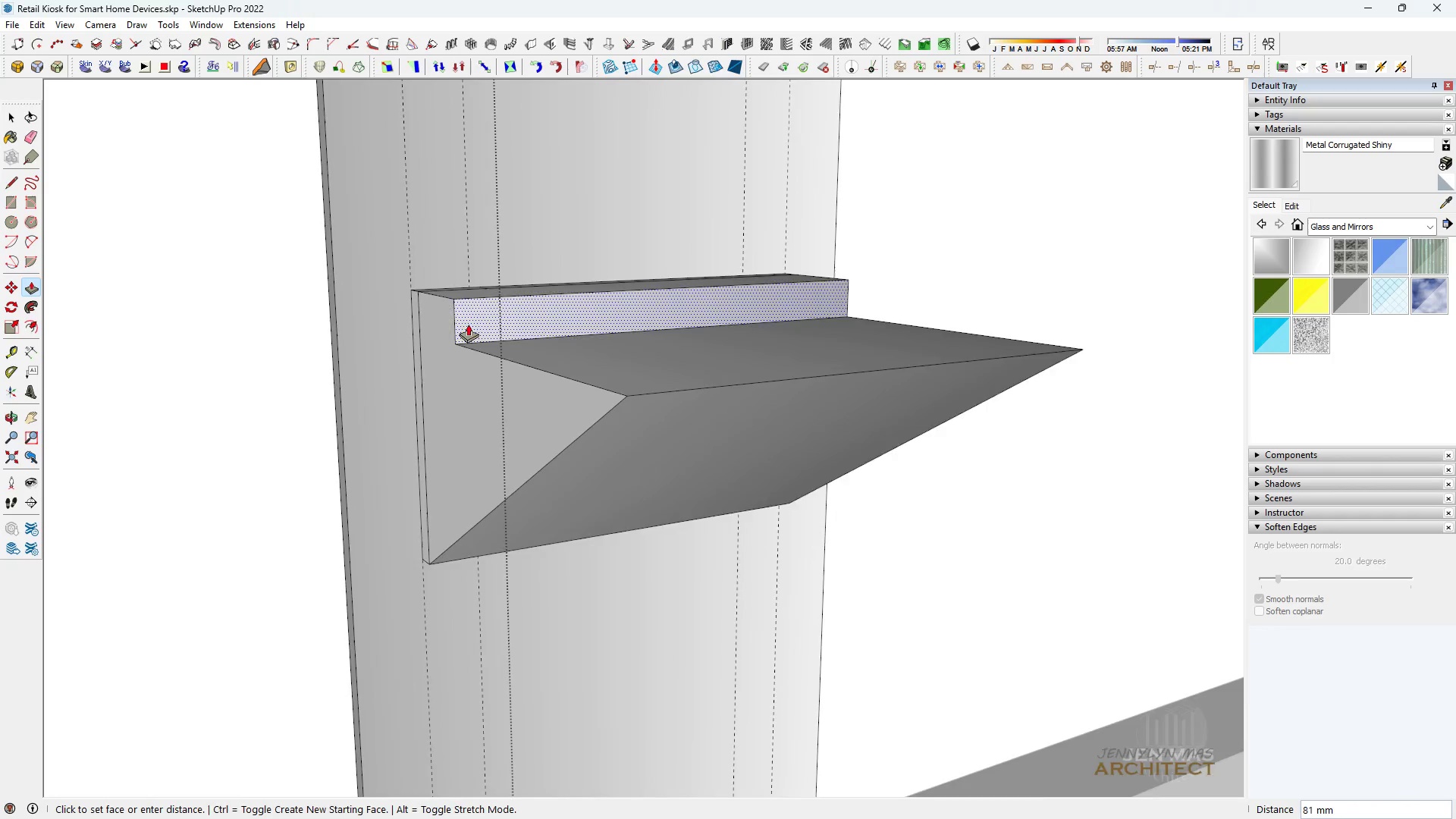 
scroll: coordinate [394, 318], scroll_direction: up, amount: 3.0
 